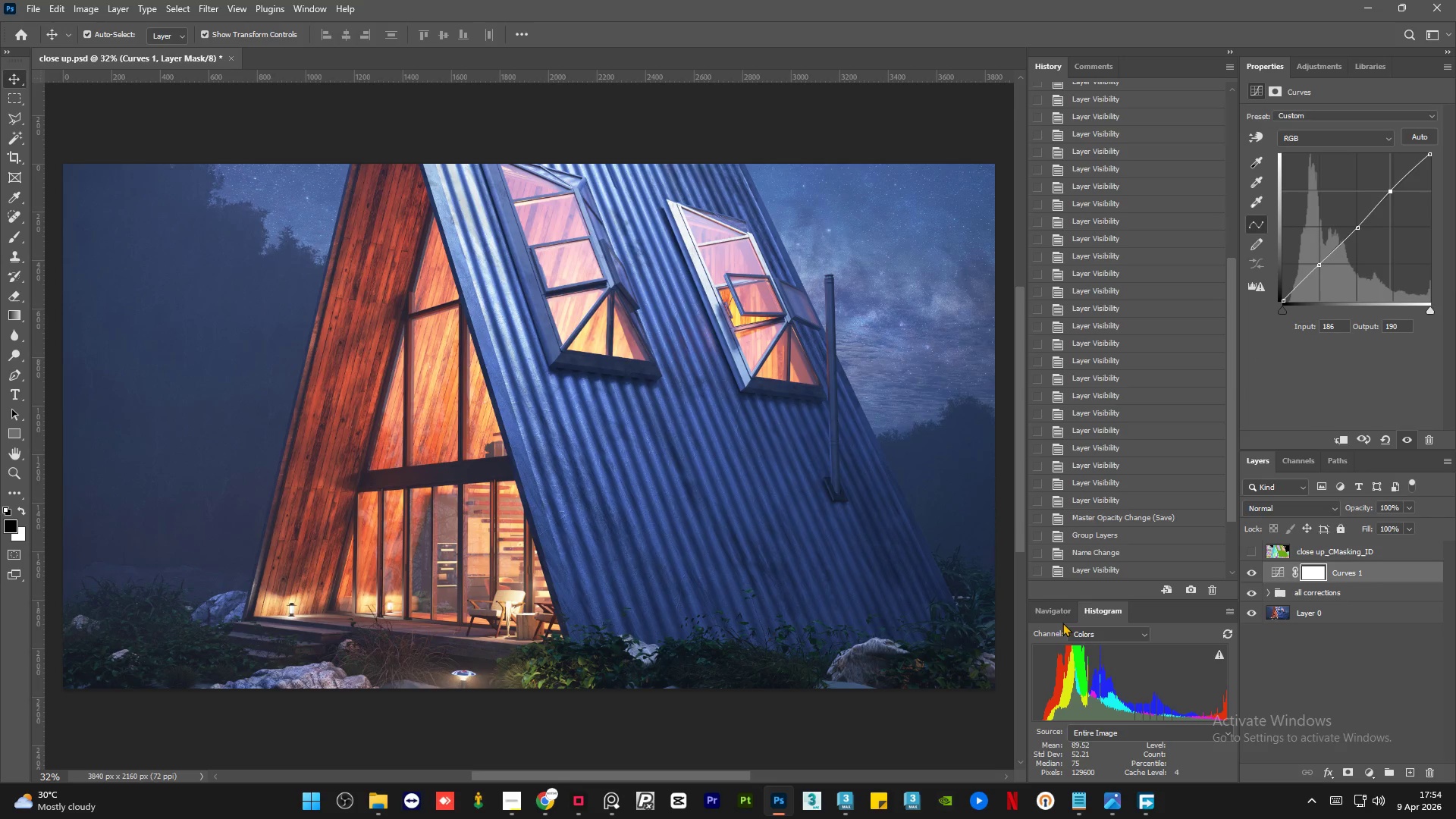 
left_click_drag(start_coordinate=[1052, 611], to_coordinate=[1172, 618])
 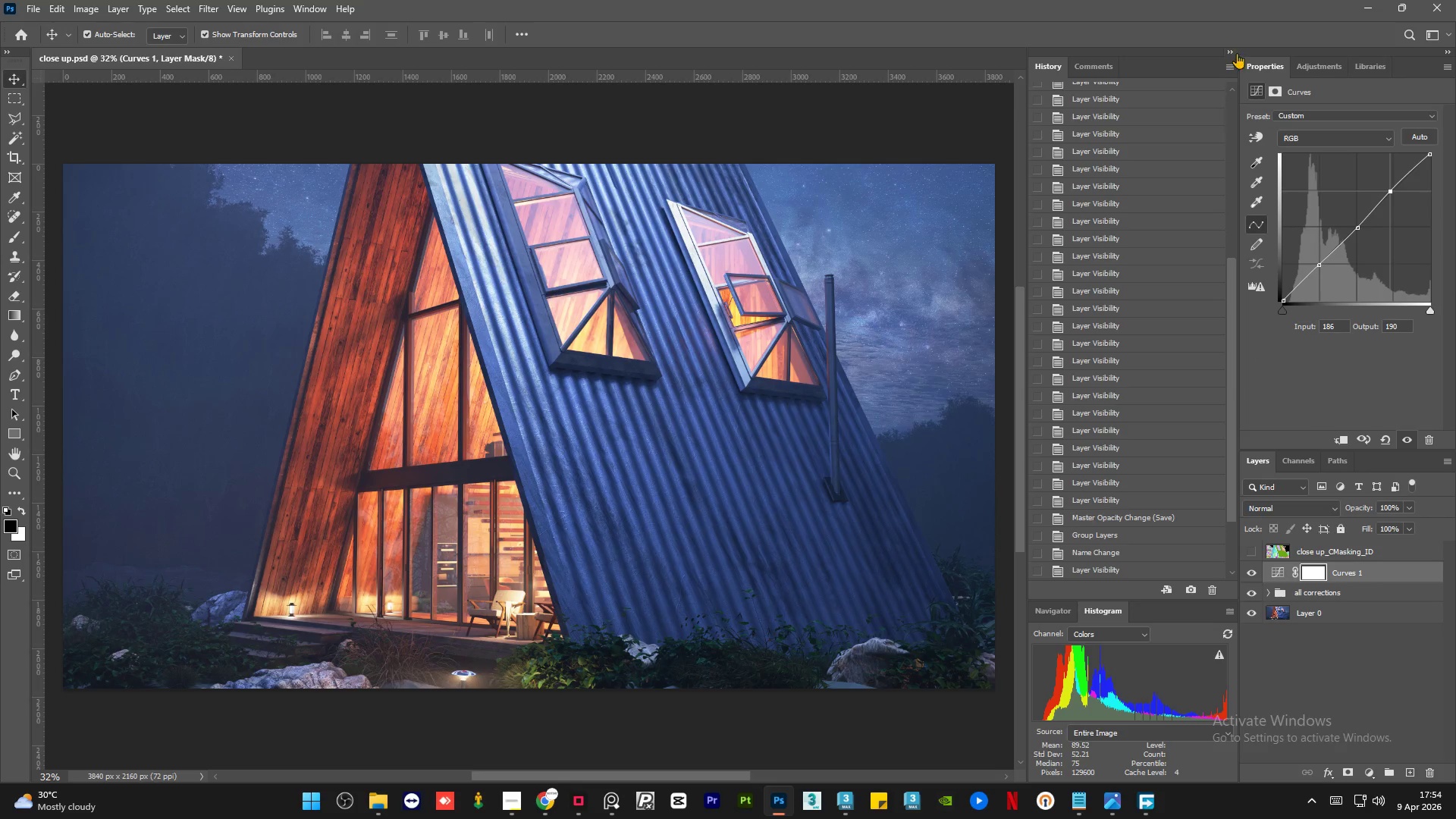 
left_click([1231, 53])
 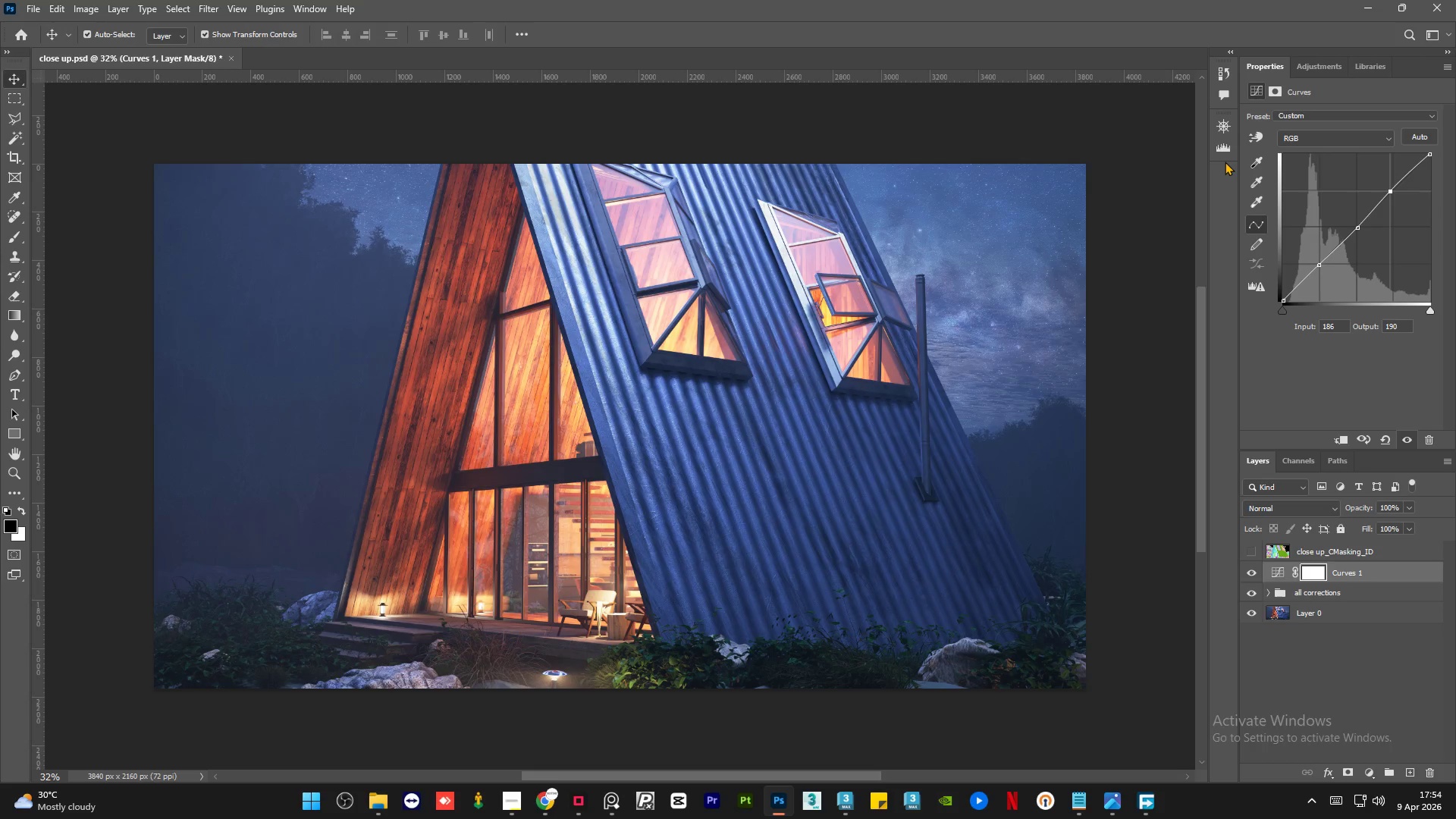 
left_click([1228, 149])
 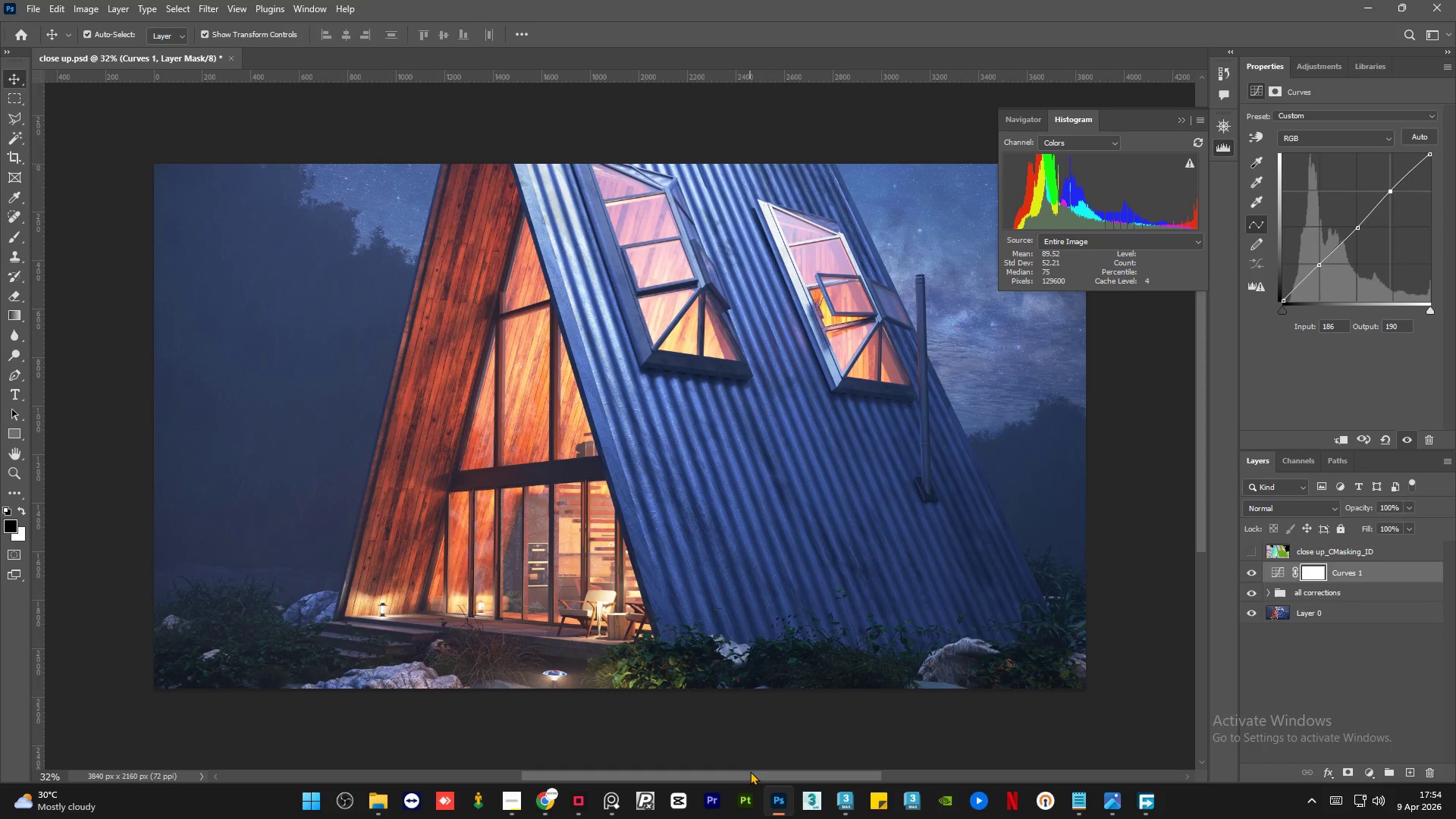 
left_click_drag(start_coordinate=[749, 775], to_coordinate=[778, 779])
 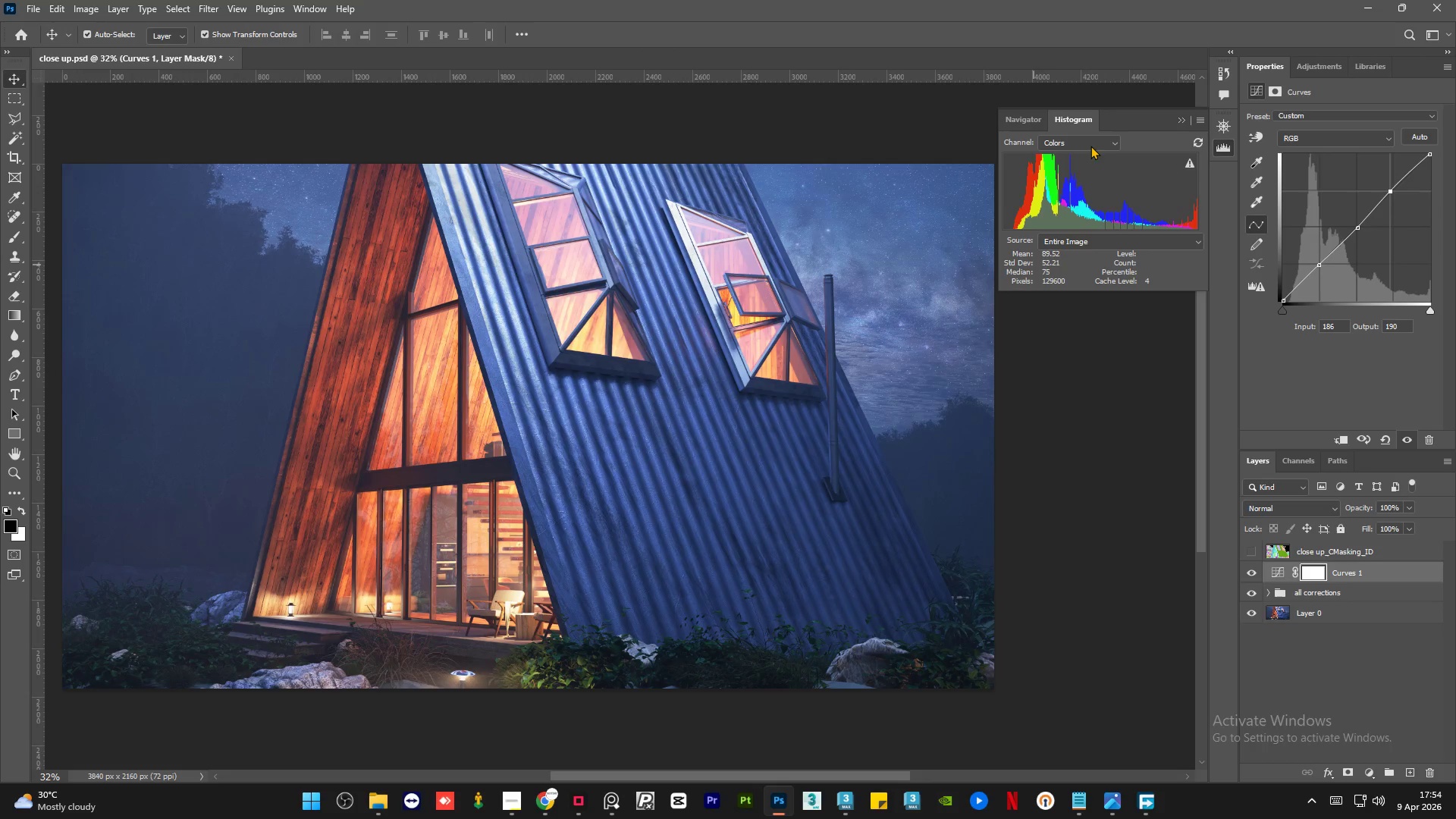 
left_click([1106, 137])
 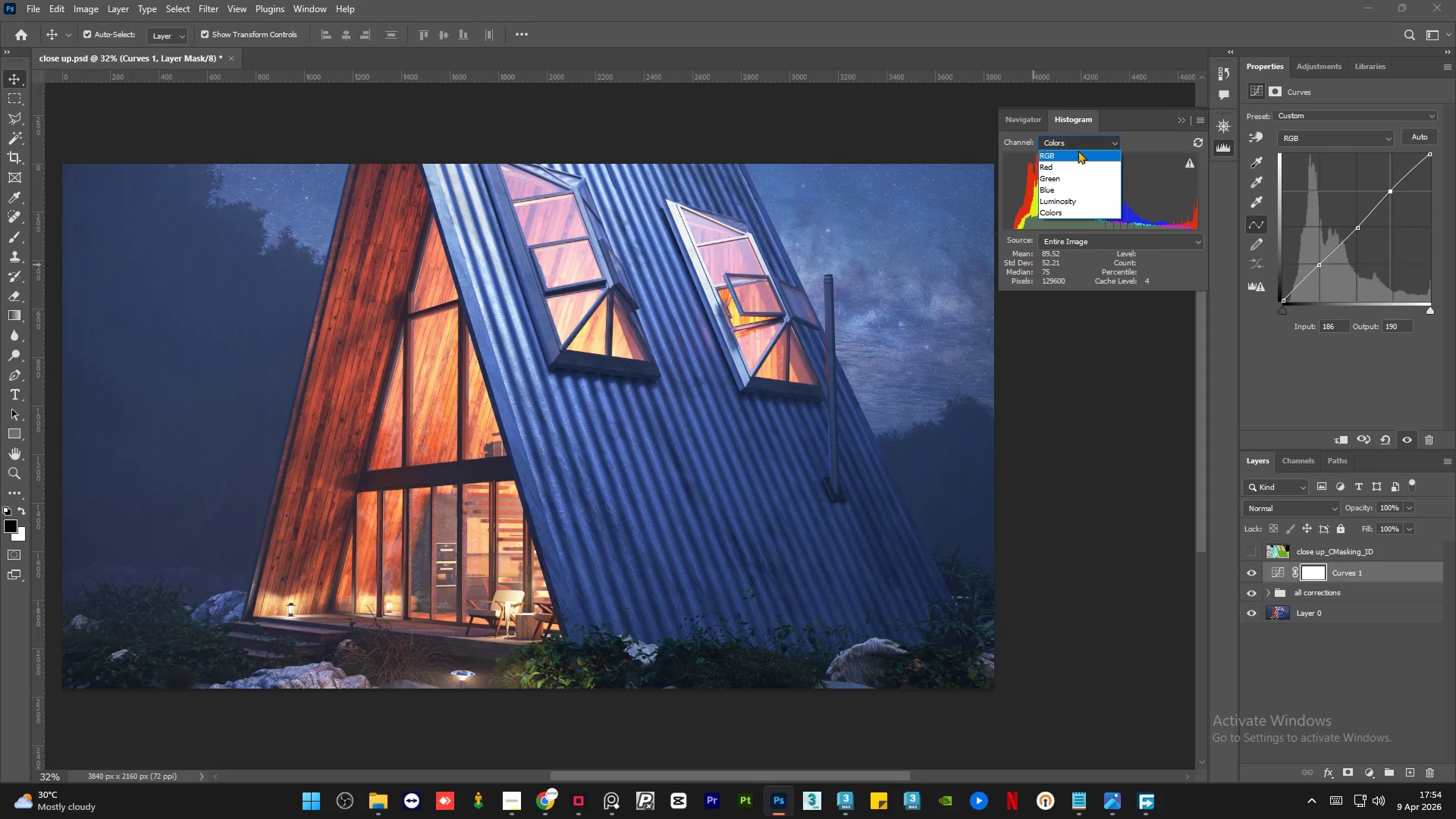 
left_click([1075, 155])
 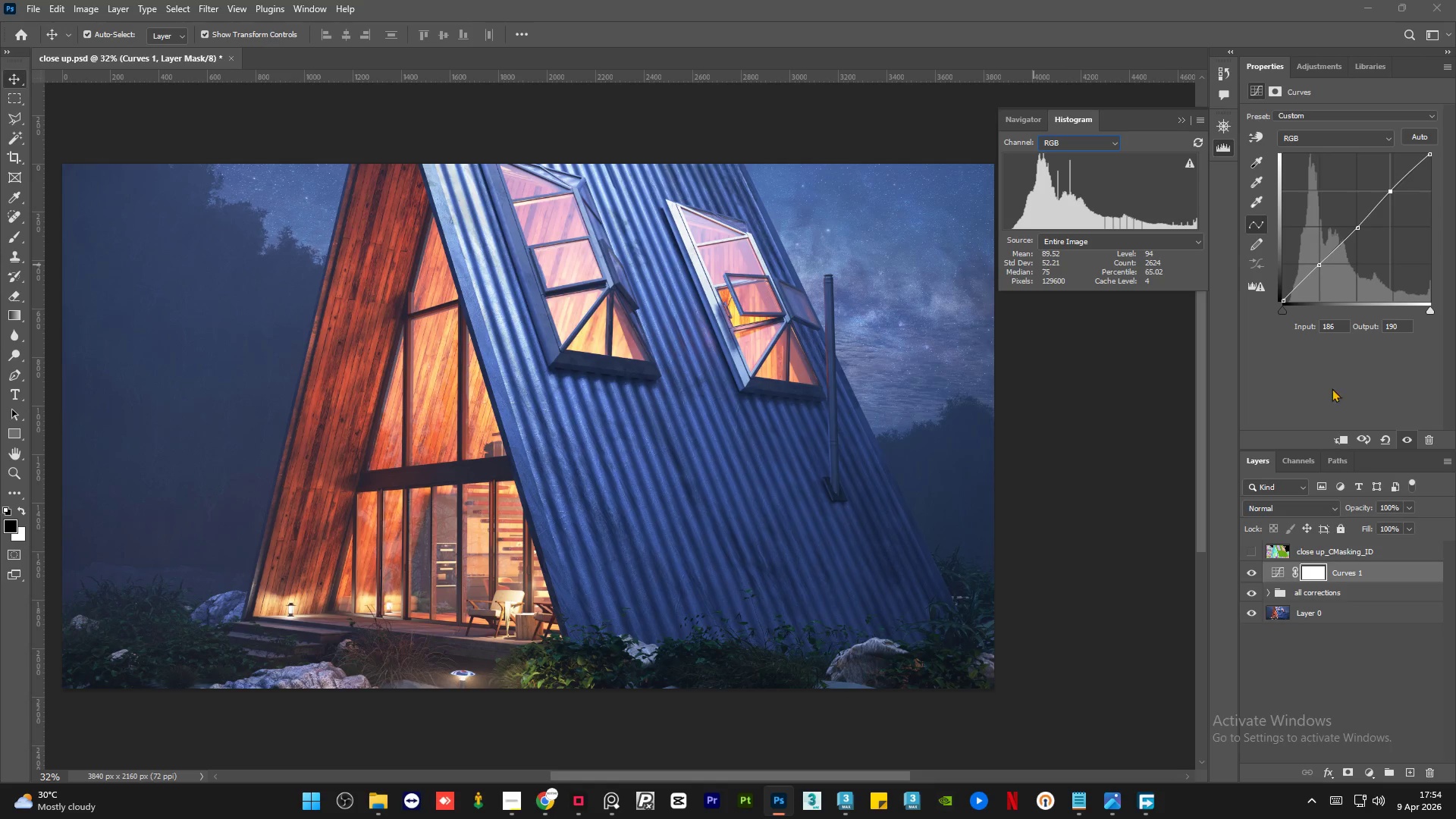 
left_click_drag(start_coordinate=[1359, 229], to_coordinate=[1367, 234])
 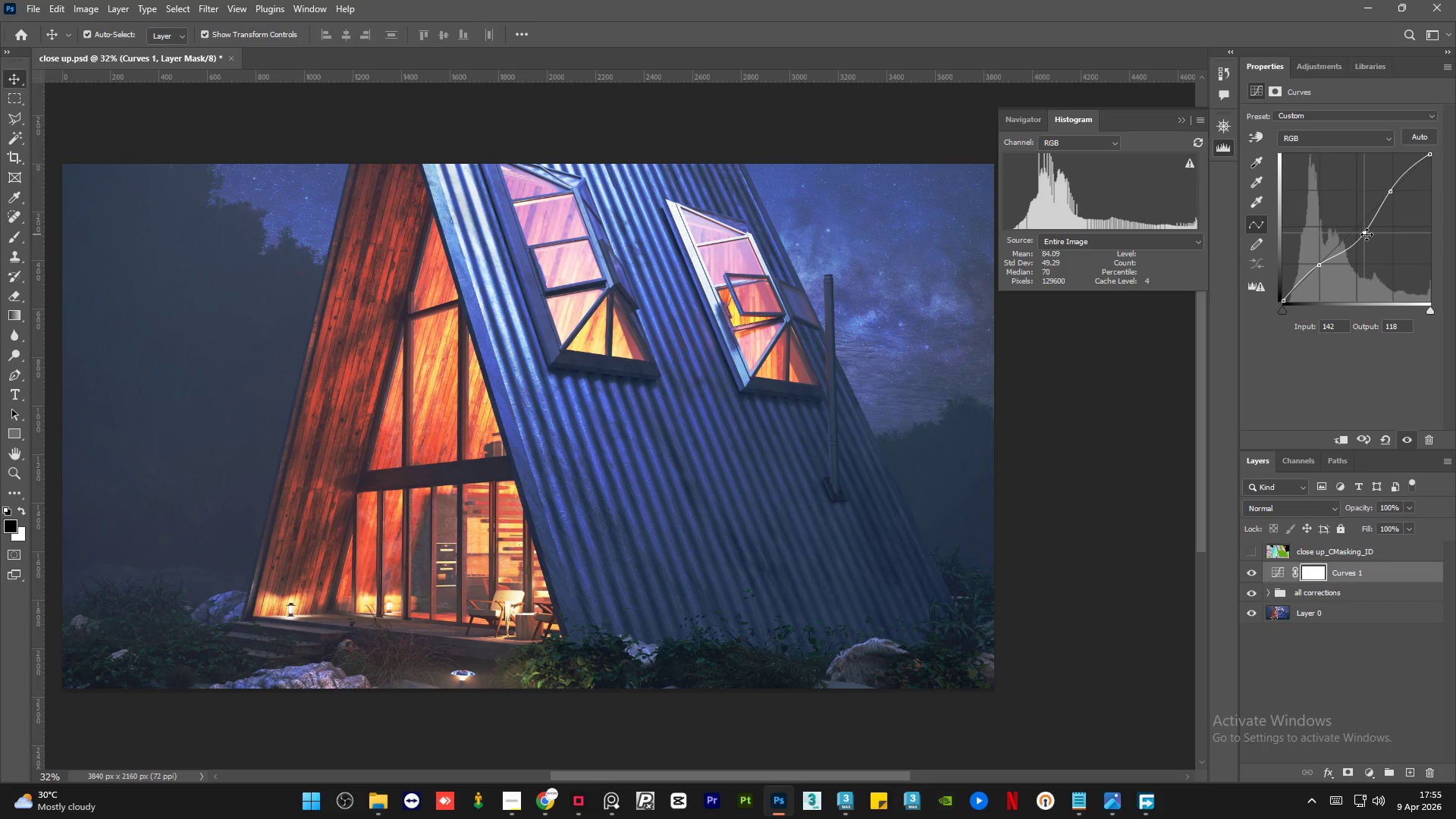 
key(Control+Z)
 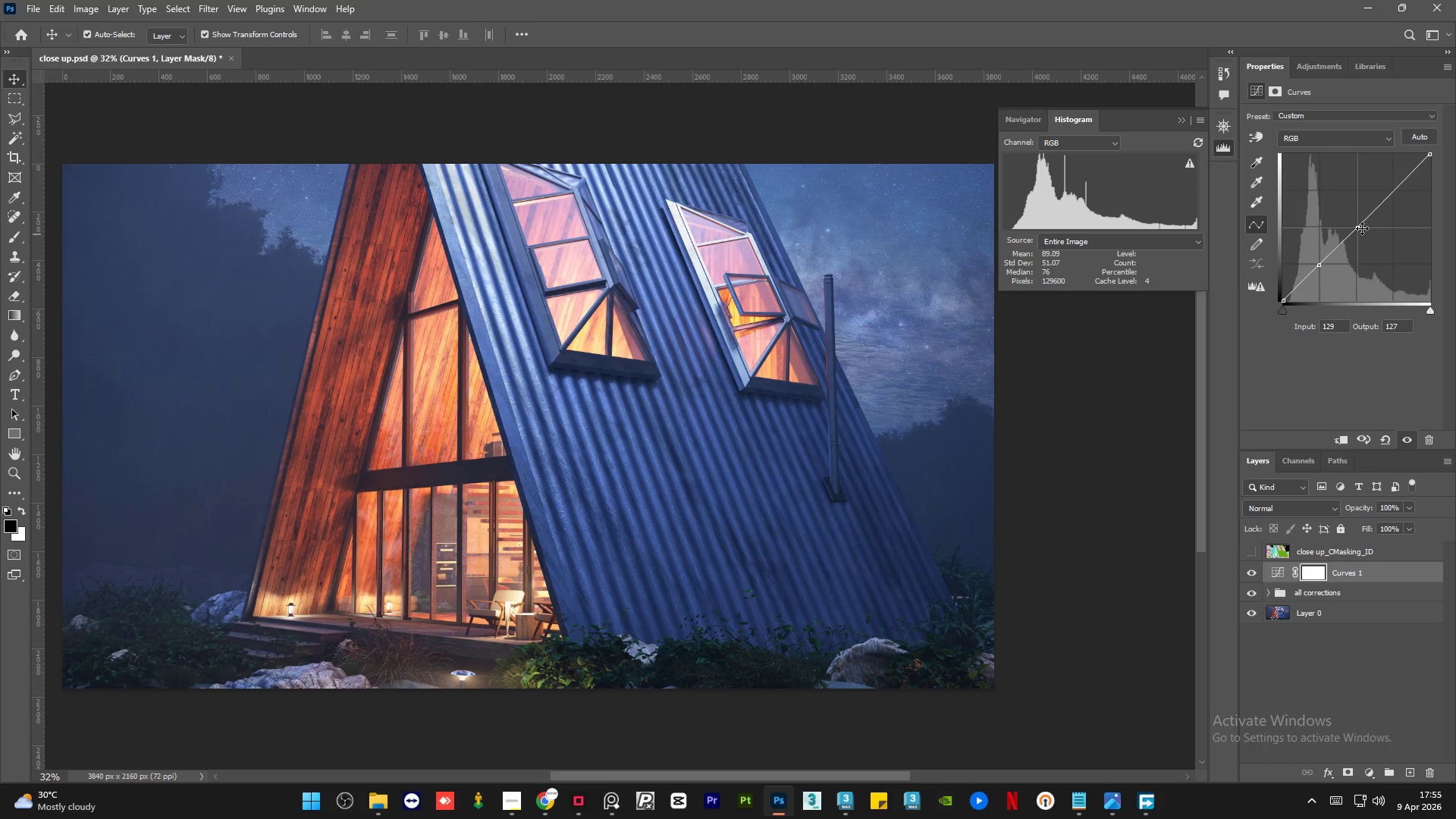 
left_click_drag(start_coordinate=[1360, 228], to_coordinate=[1363, 233])
 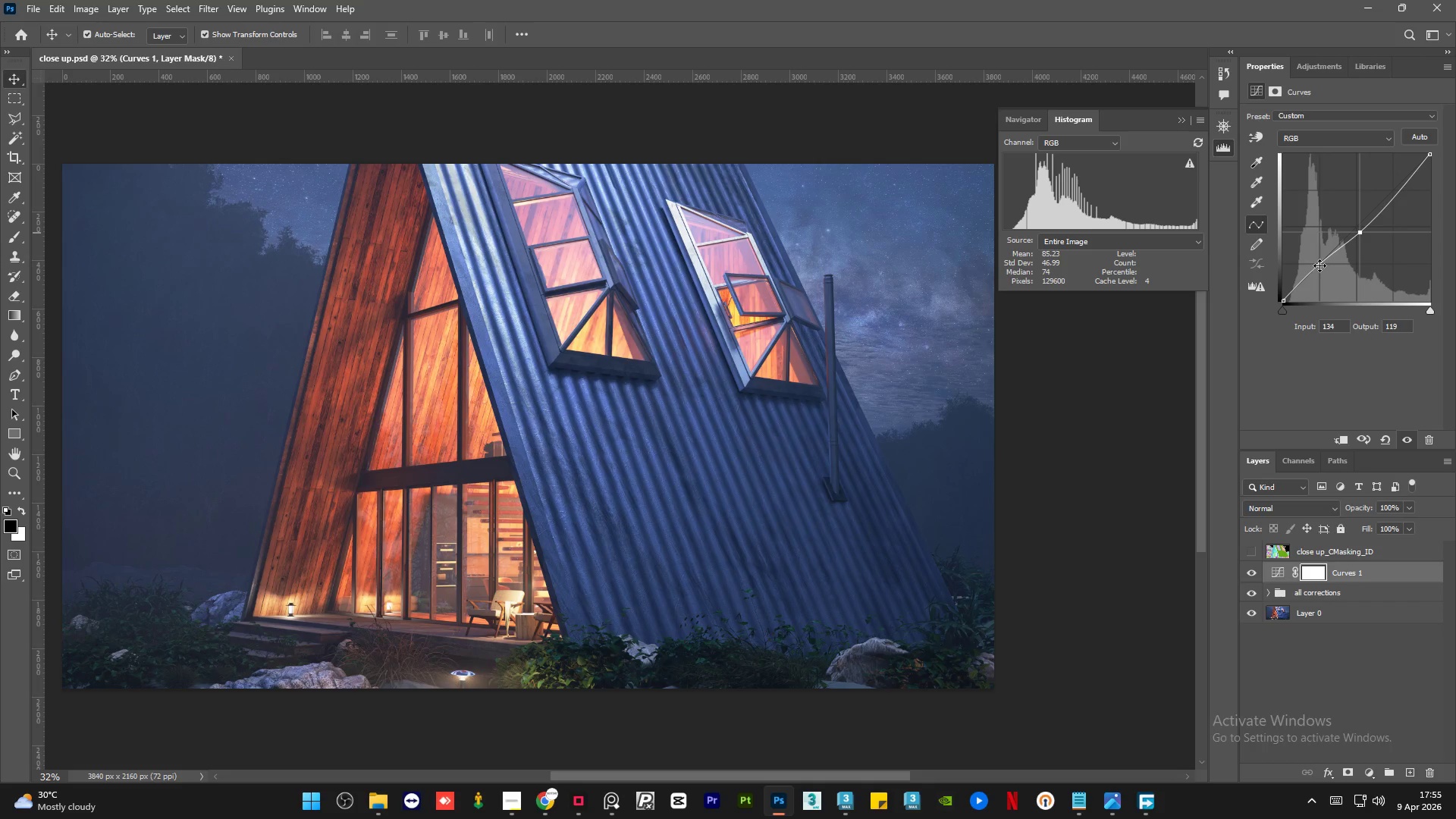 
left_click_drag(start_coordinate=[1320, 266], to_coordinate=[1326, 274])
 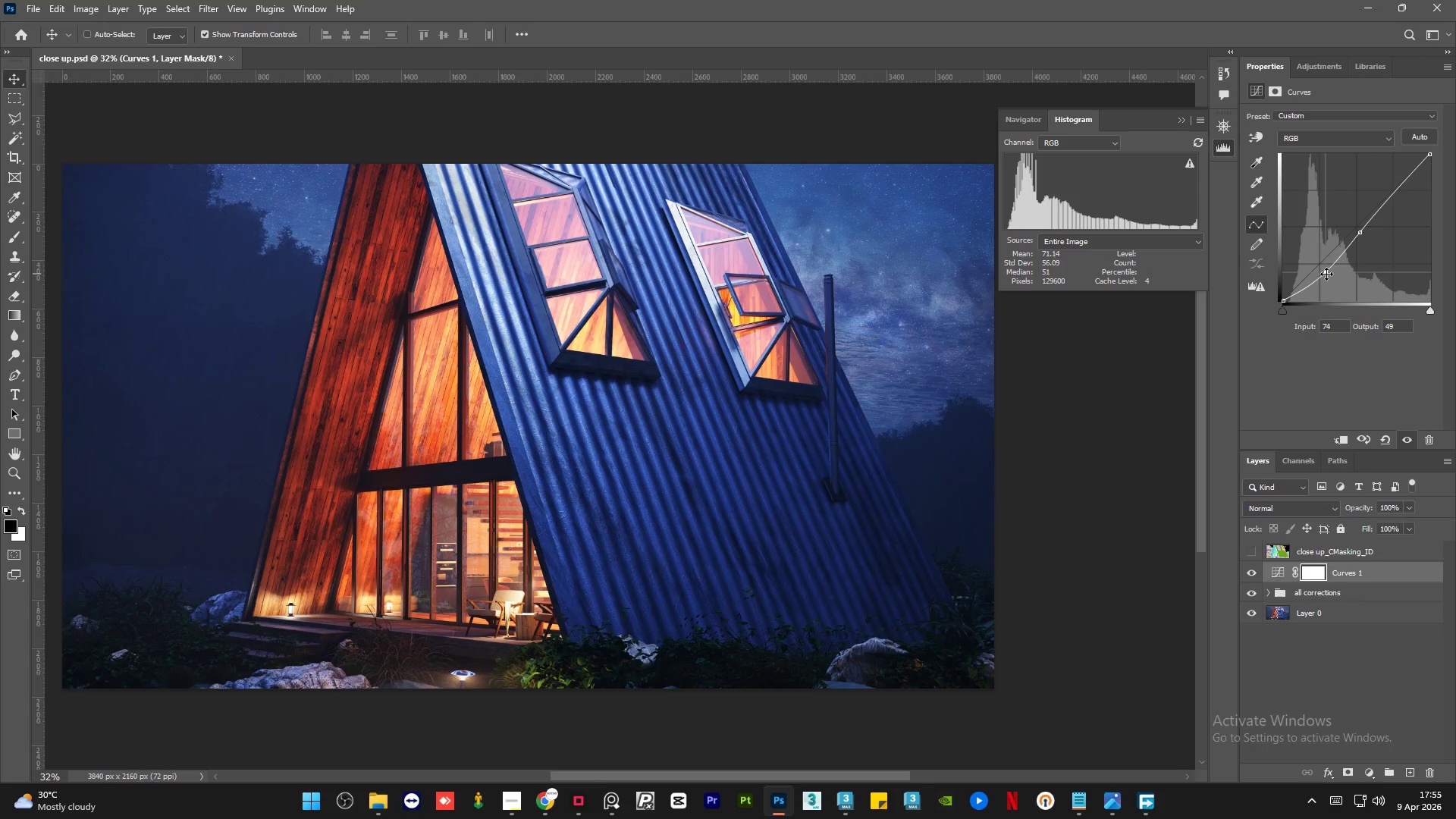 
key(Control+Z)
 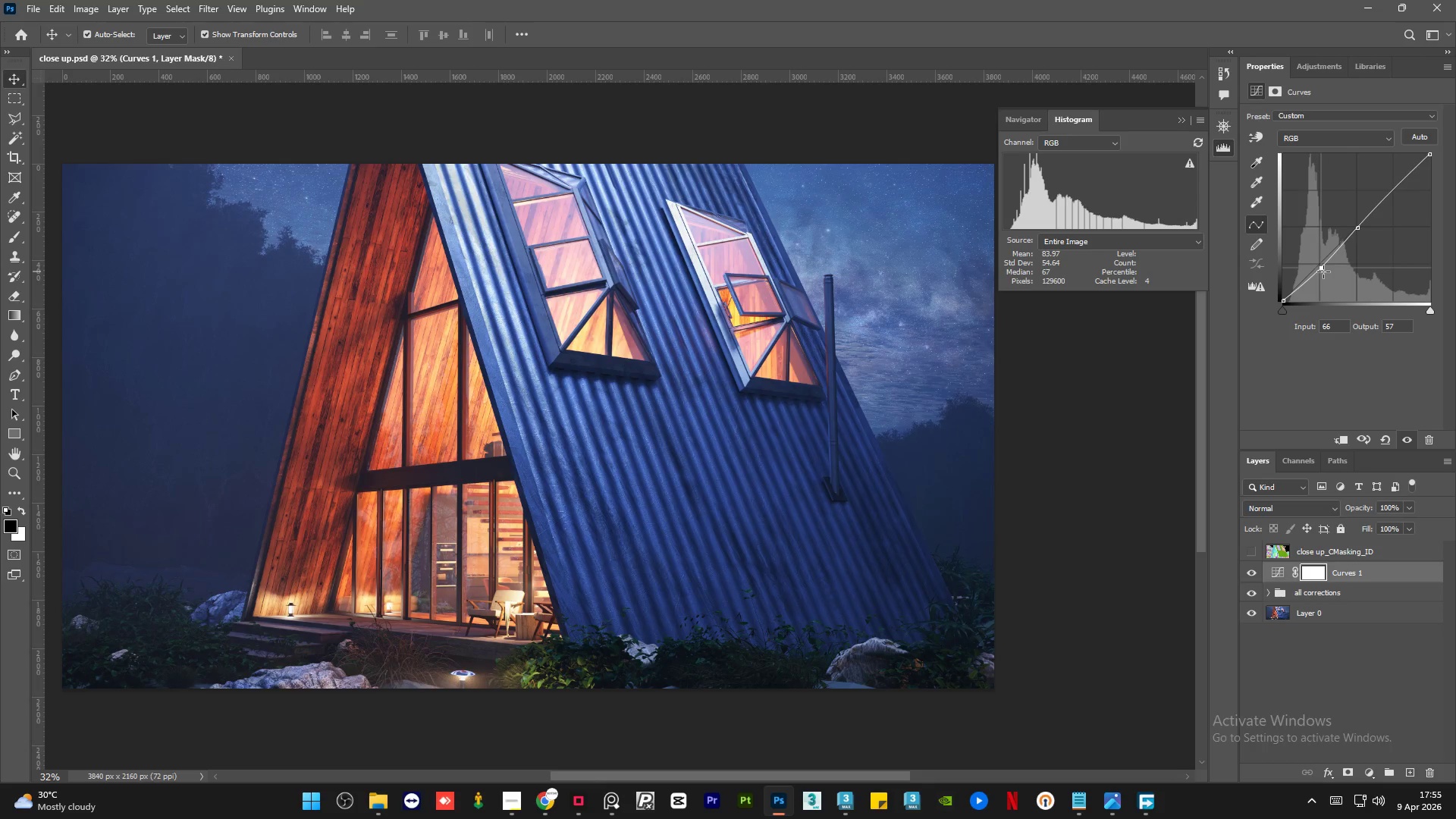 
key(Control+Z)
 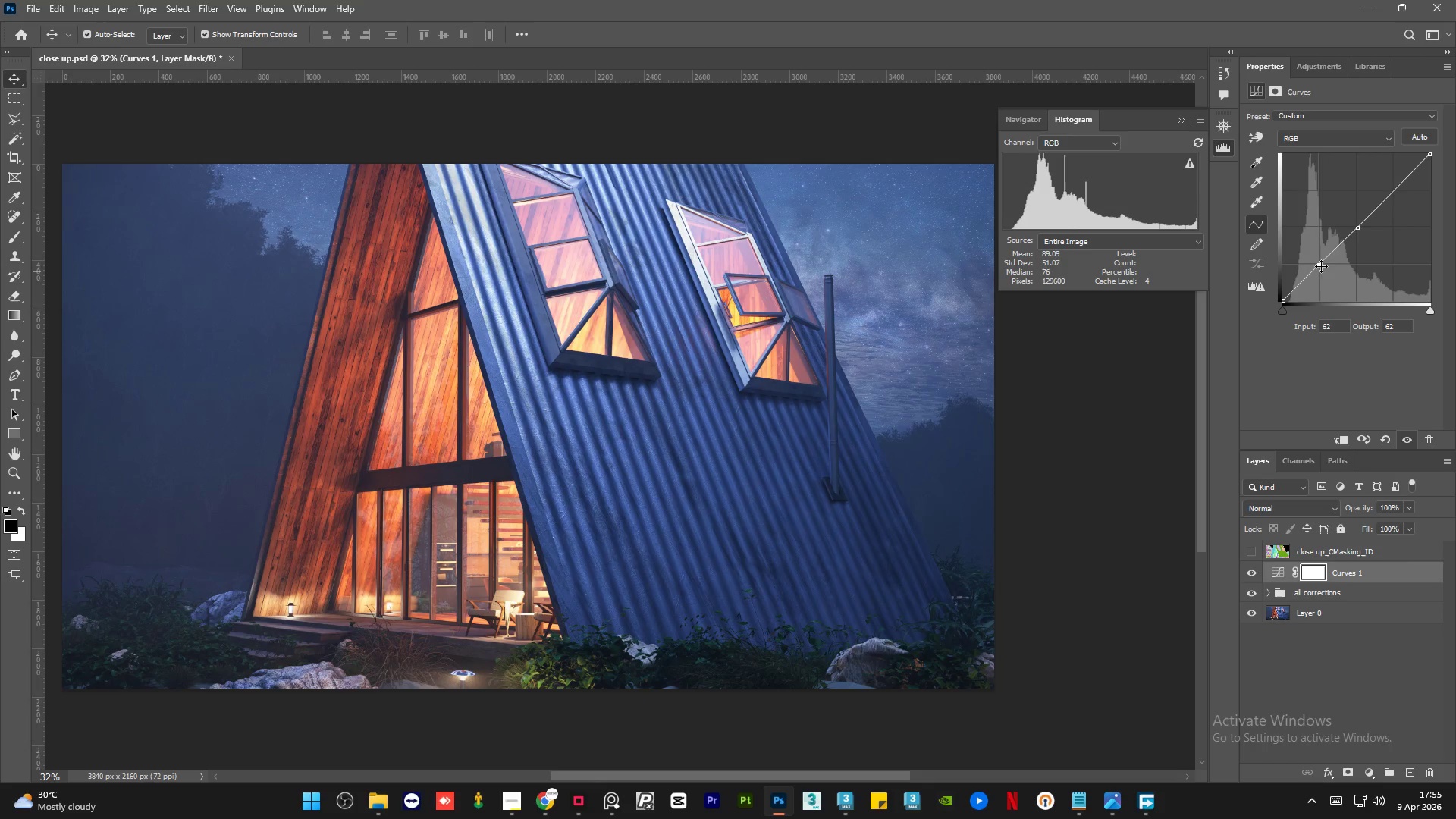 
left_click_drag(start_coordinate=[1320, 266], to_coordinate=[1325, 271])
 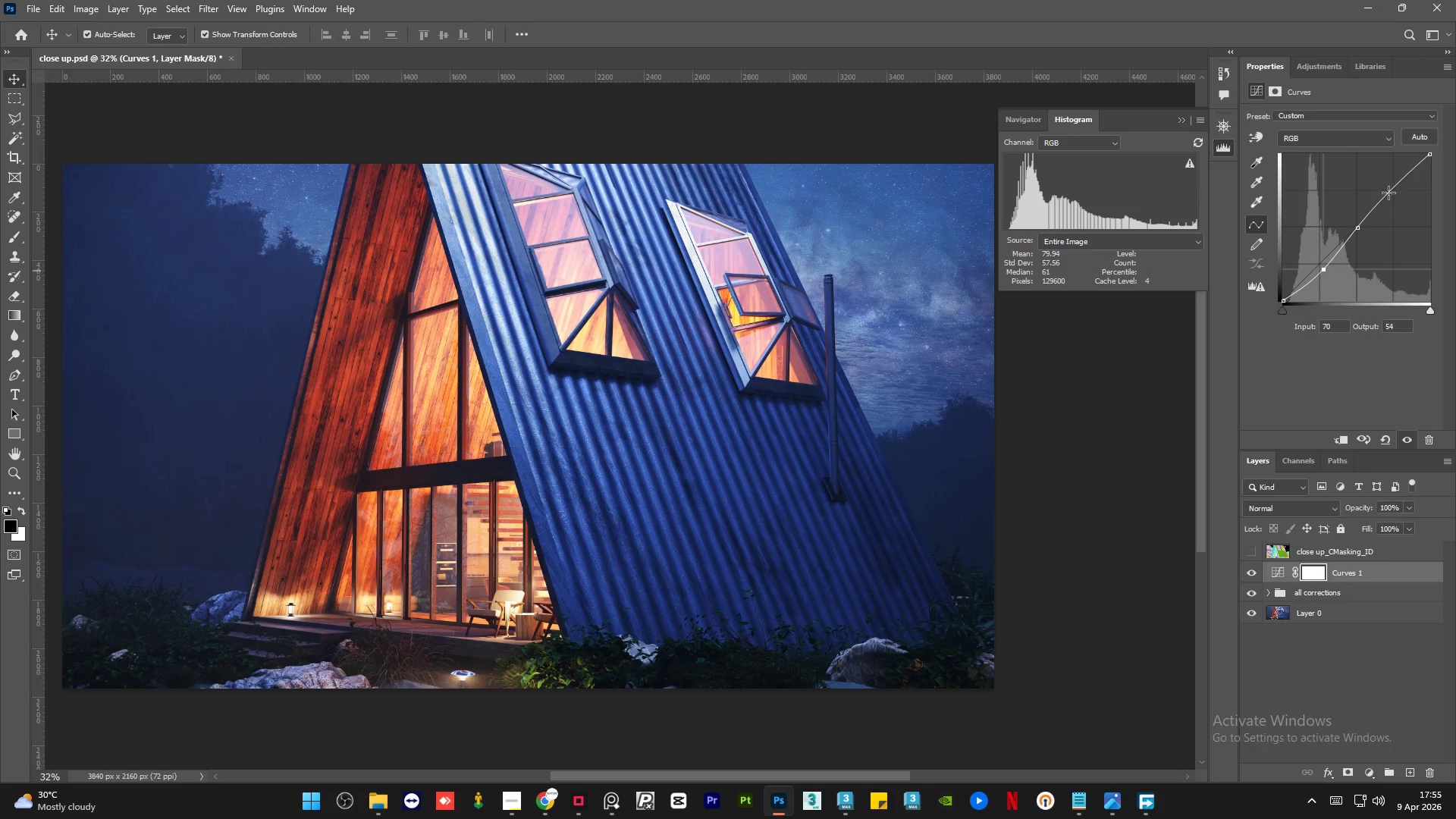 
left_click_drag(start_coordinate=[1389, 192], to_coordinate=[1381, 202])
 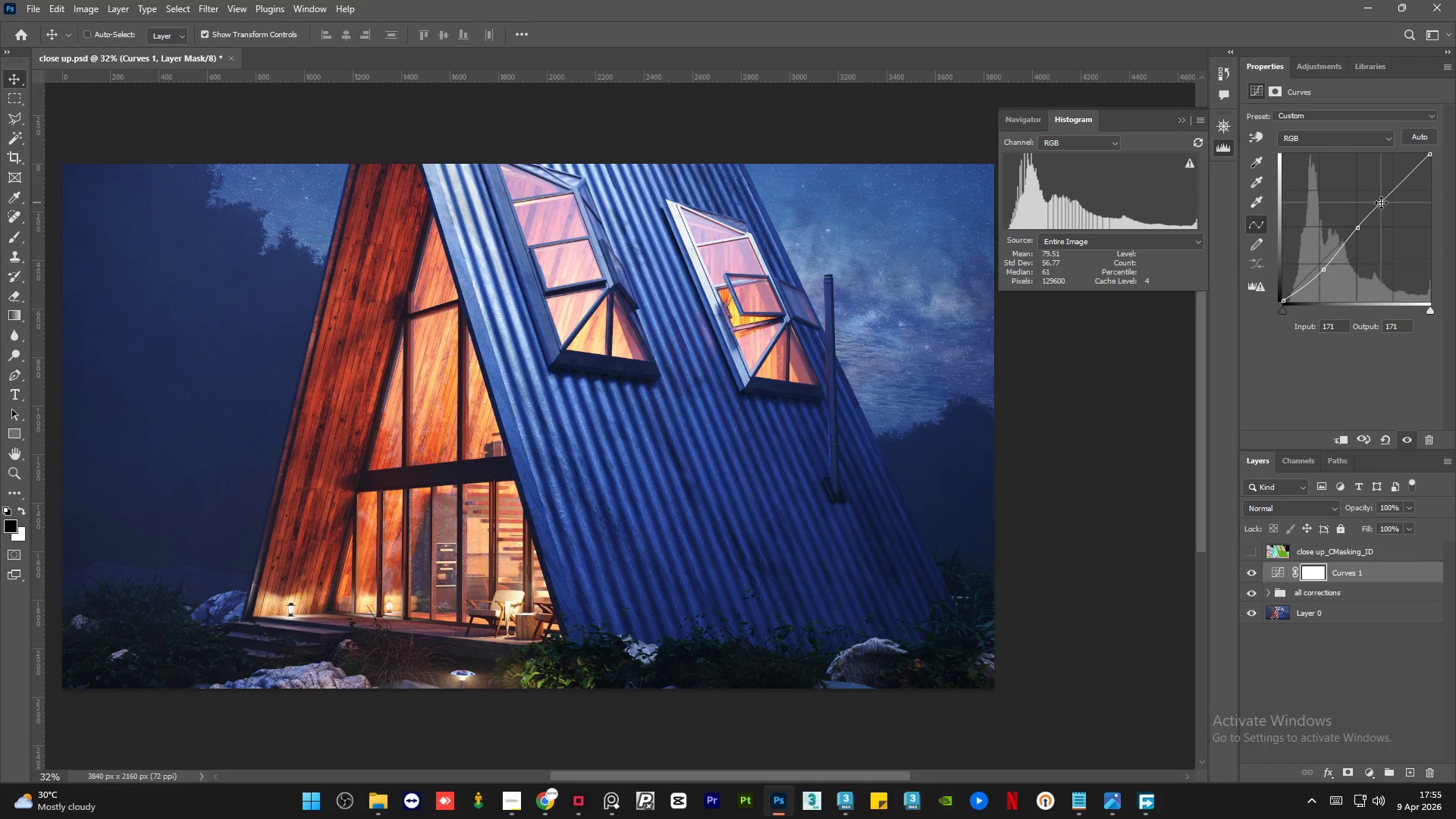 
key(Control+Z)
 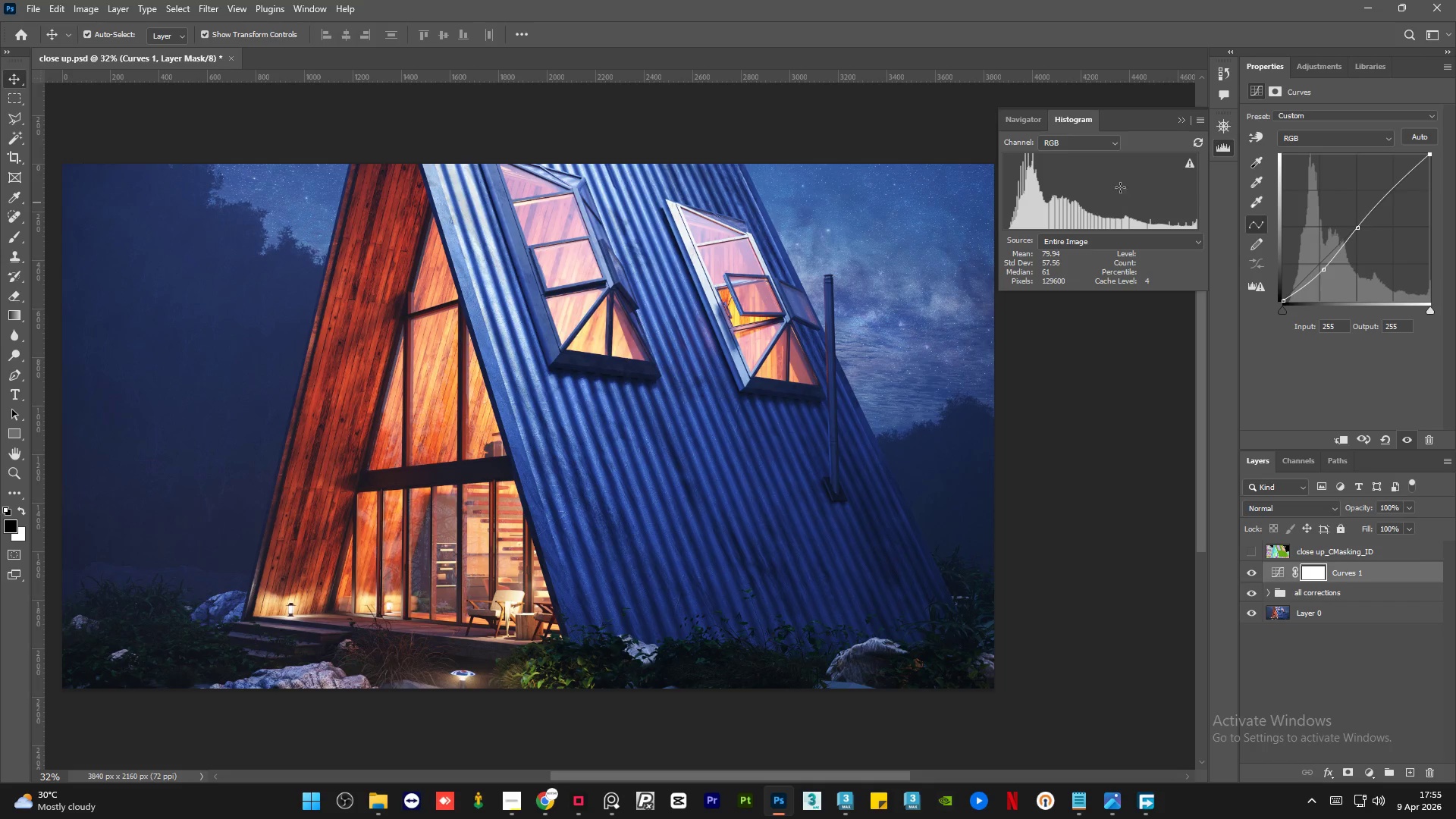 
left_click([1093, 177])
 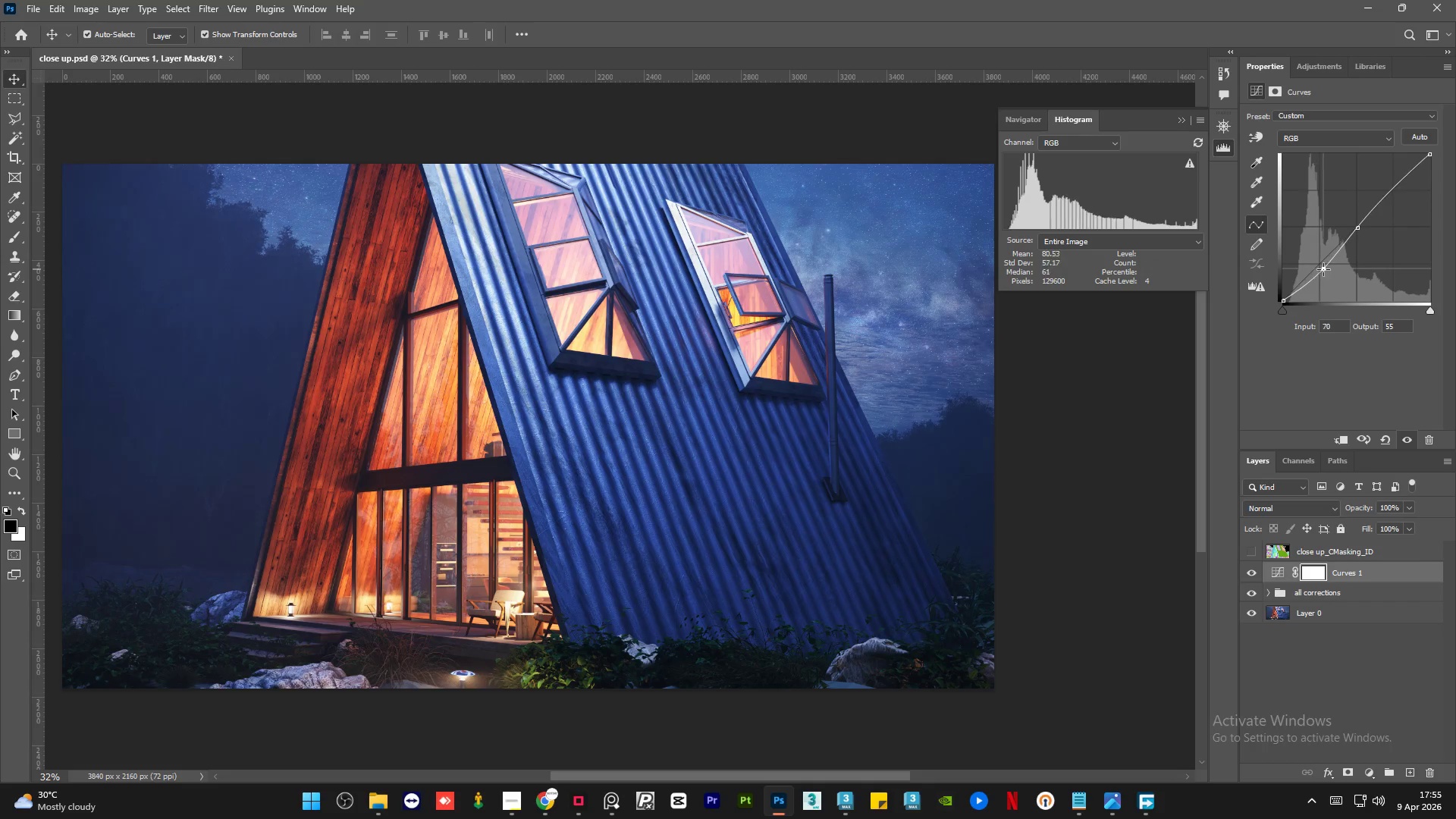 
wait(6.23)
 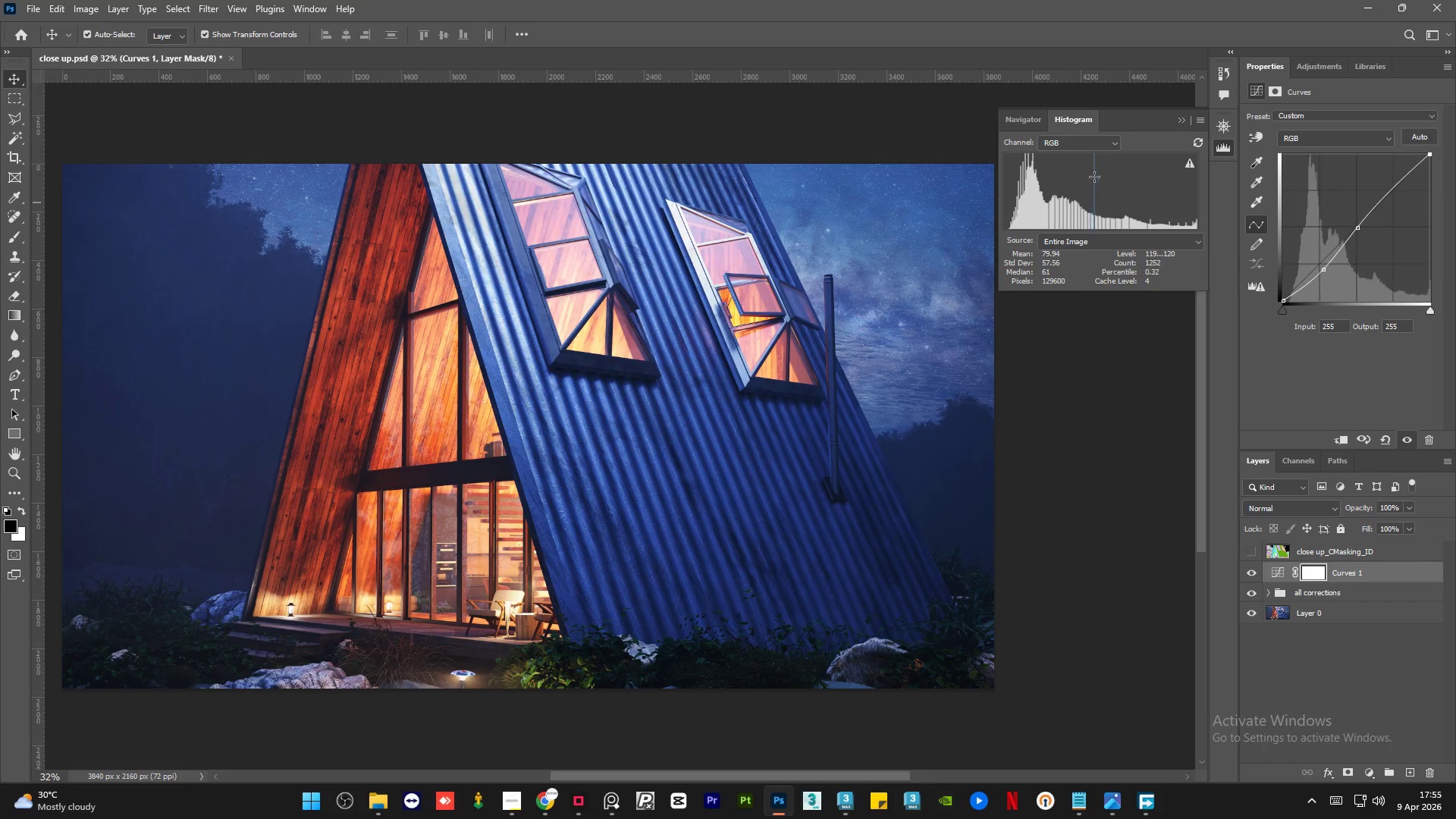 
left_click_drag(start_coordinate=[1356, 231], to_coordinate=[1355, 235])
 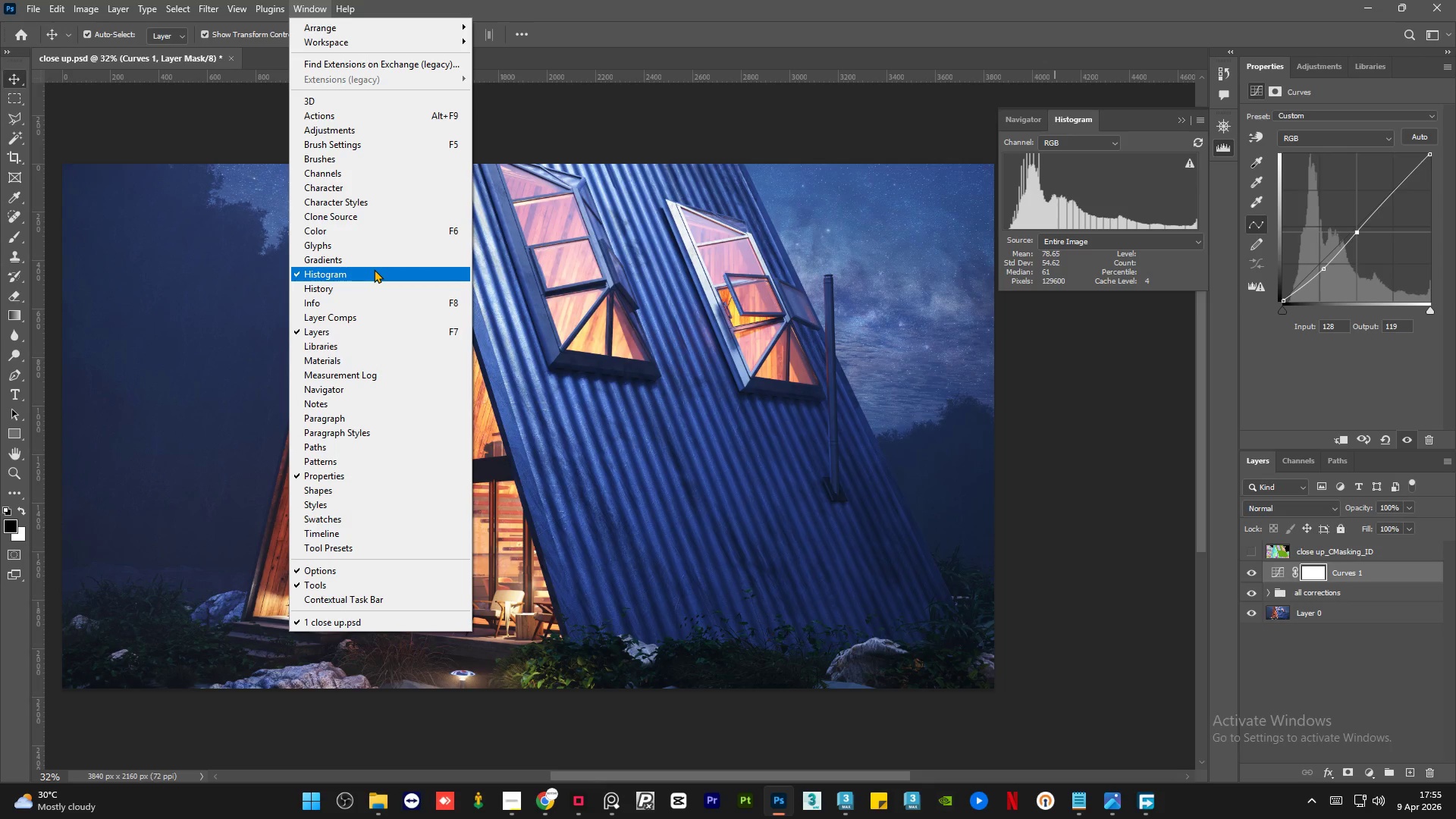 
wait(15.06)
 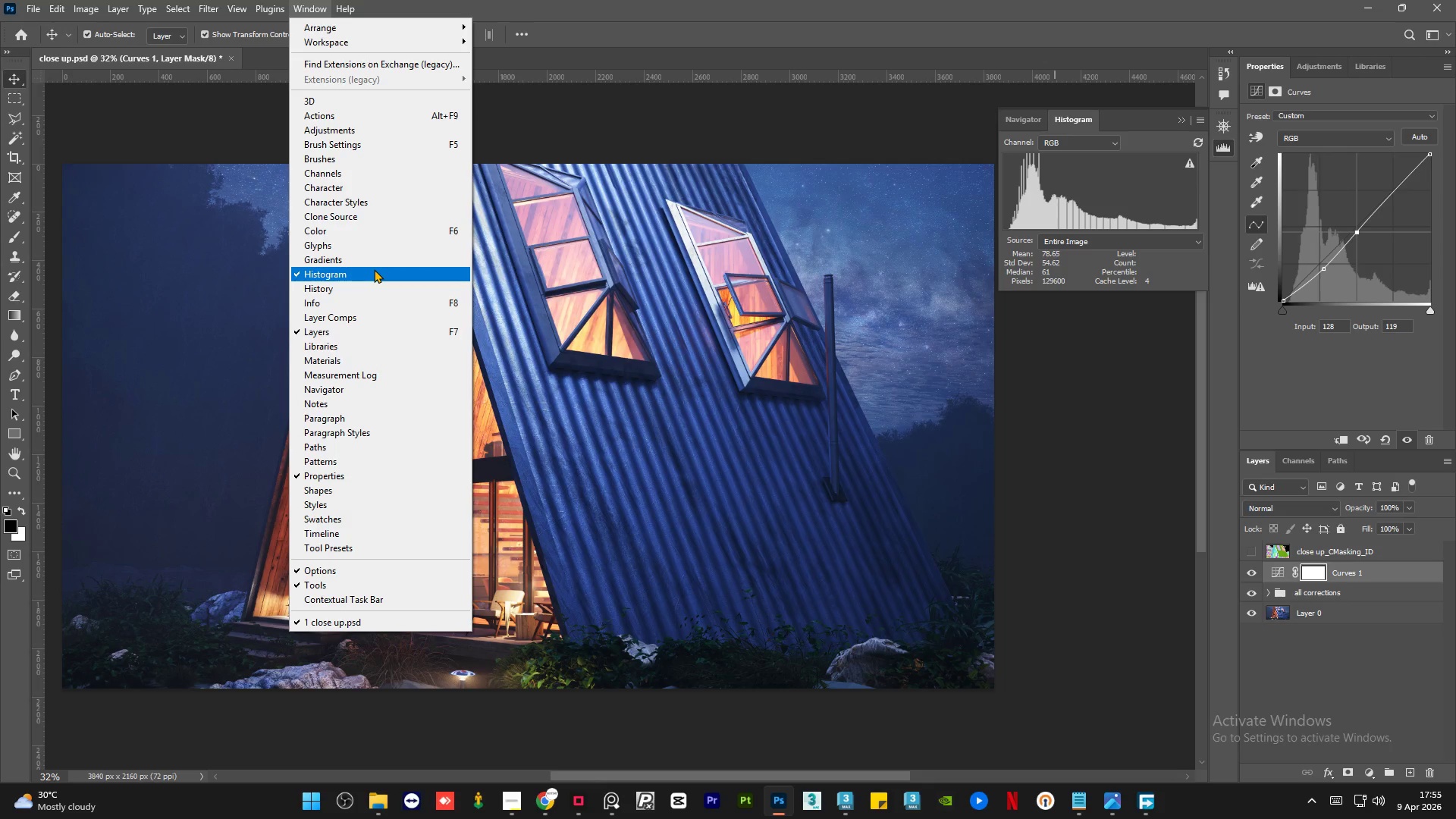 
mouse_move([387, 42])
 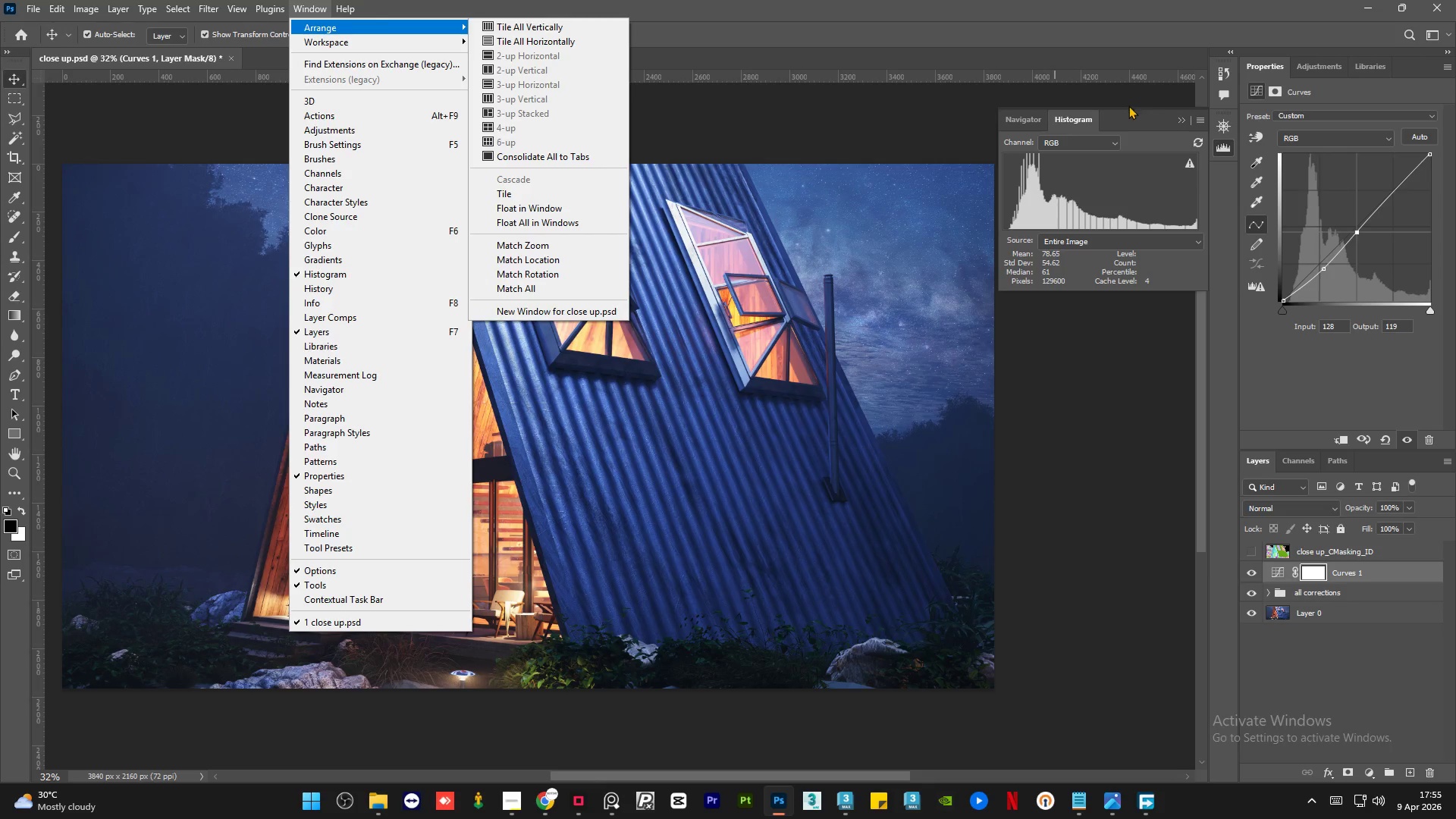 
left_click([1123, 115])
 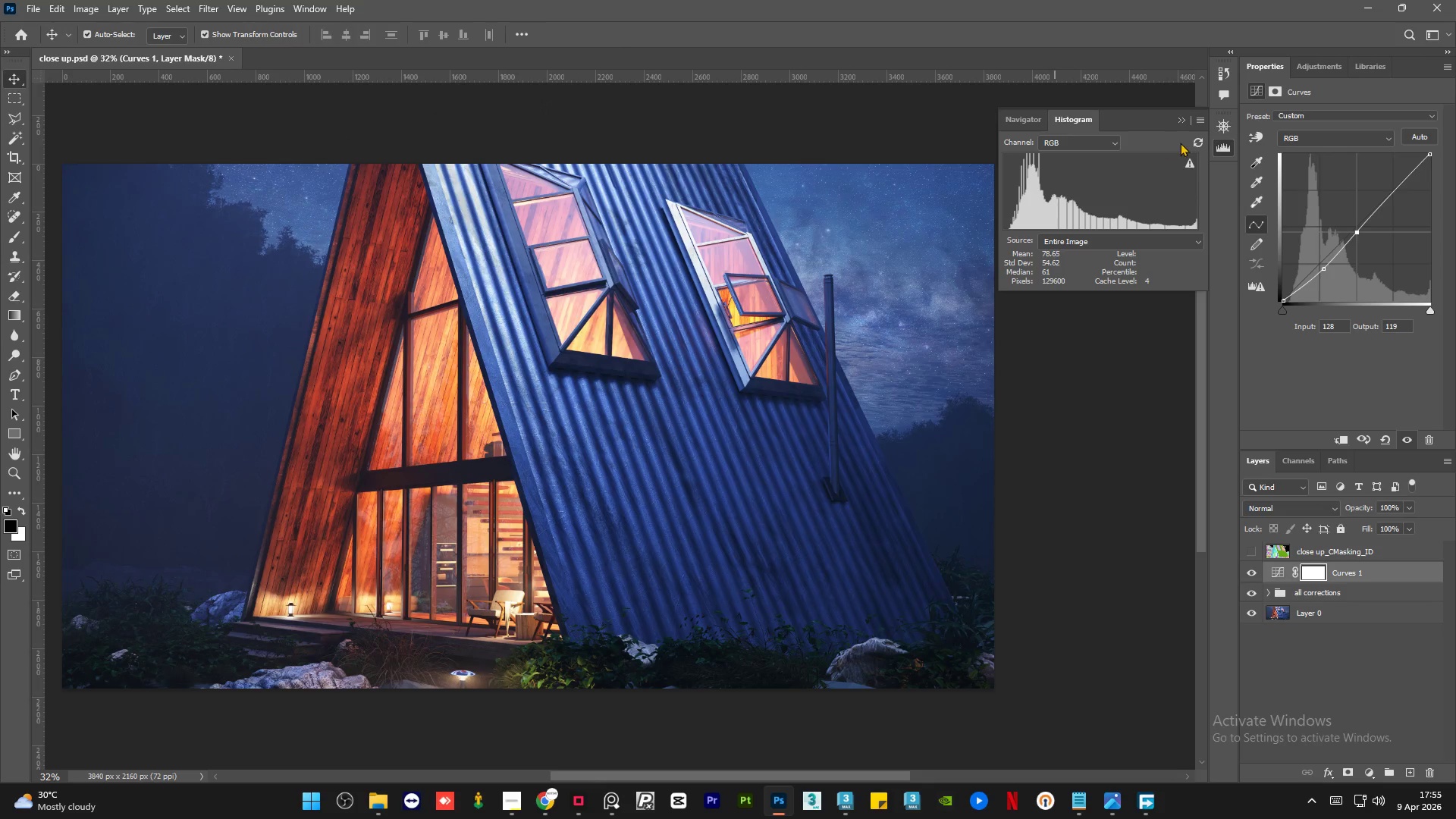 
left_click([1196, 136])
 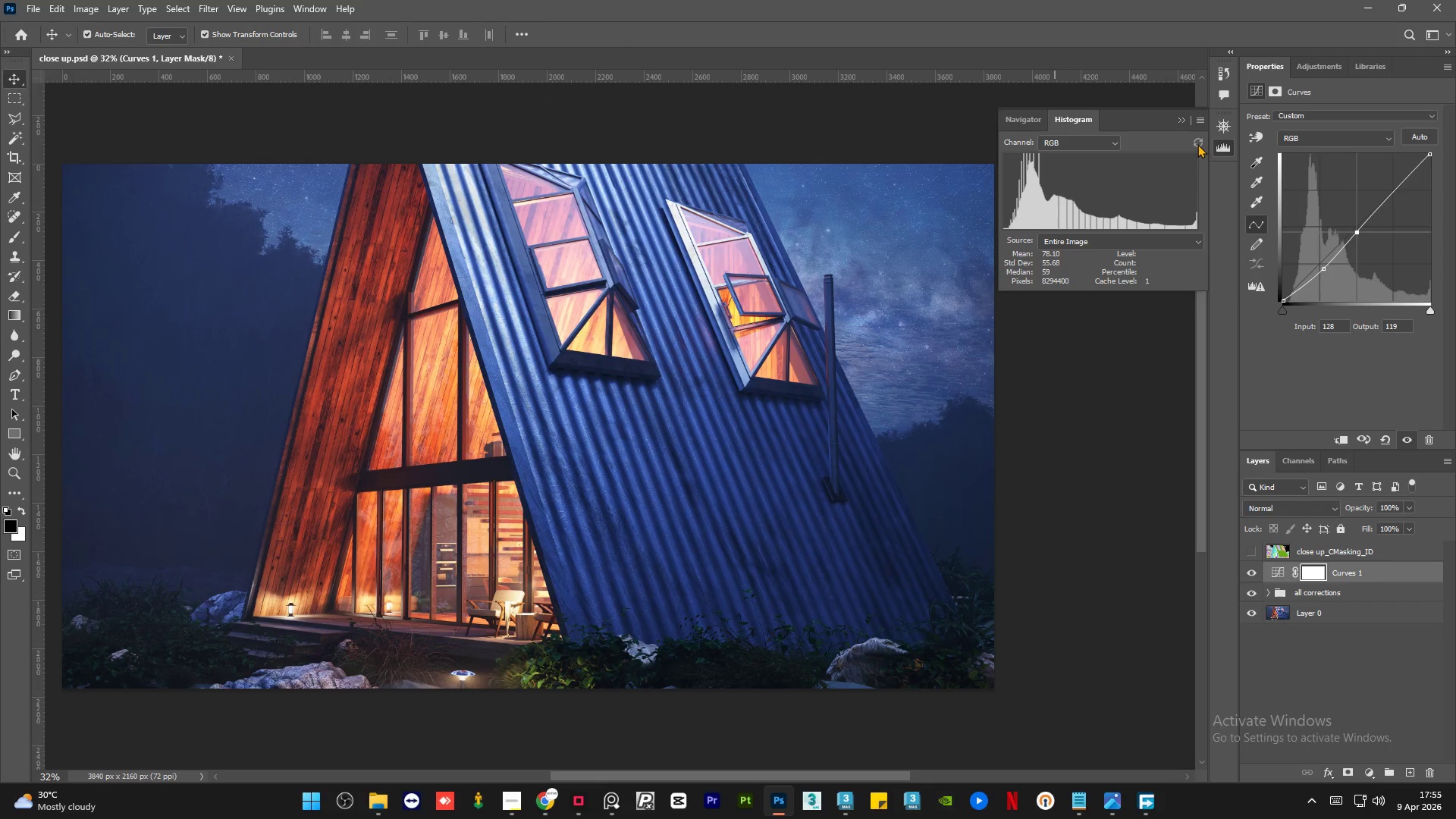 
left_click([1191, 136])
 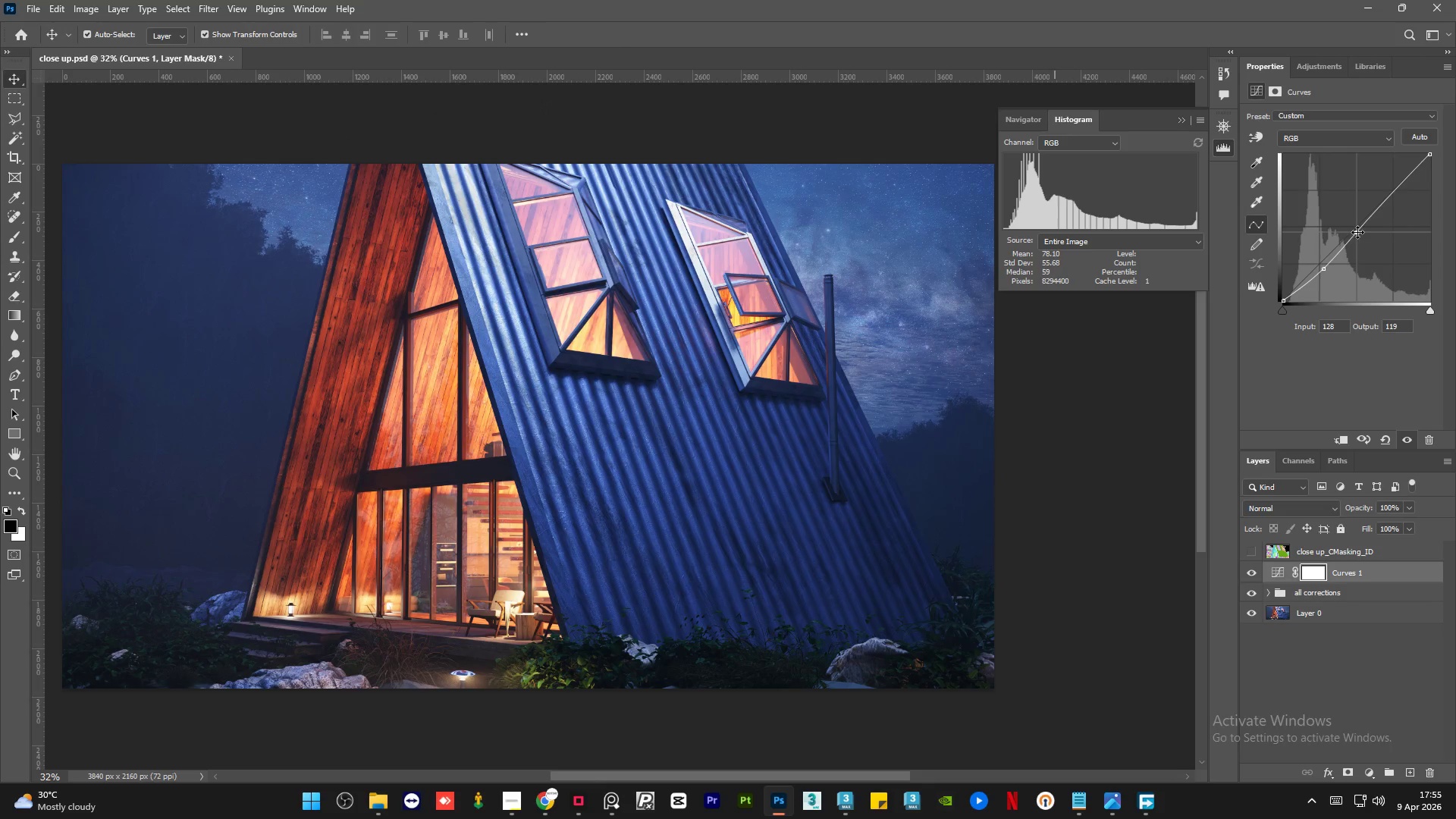 
left_click_drag(start_coordinate=[1357, 231], to_coordinate=[1360, 227])
 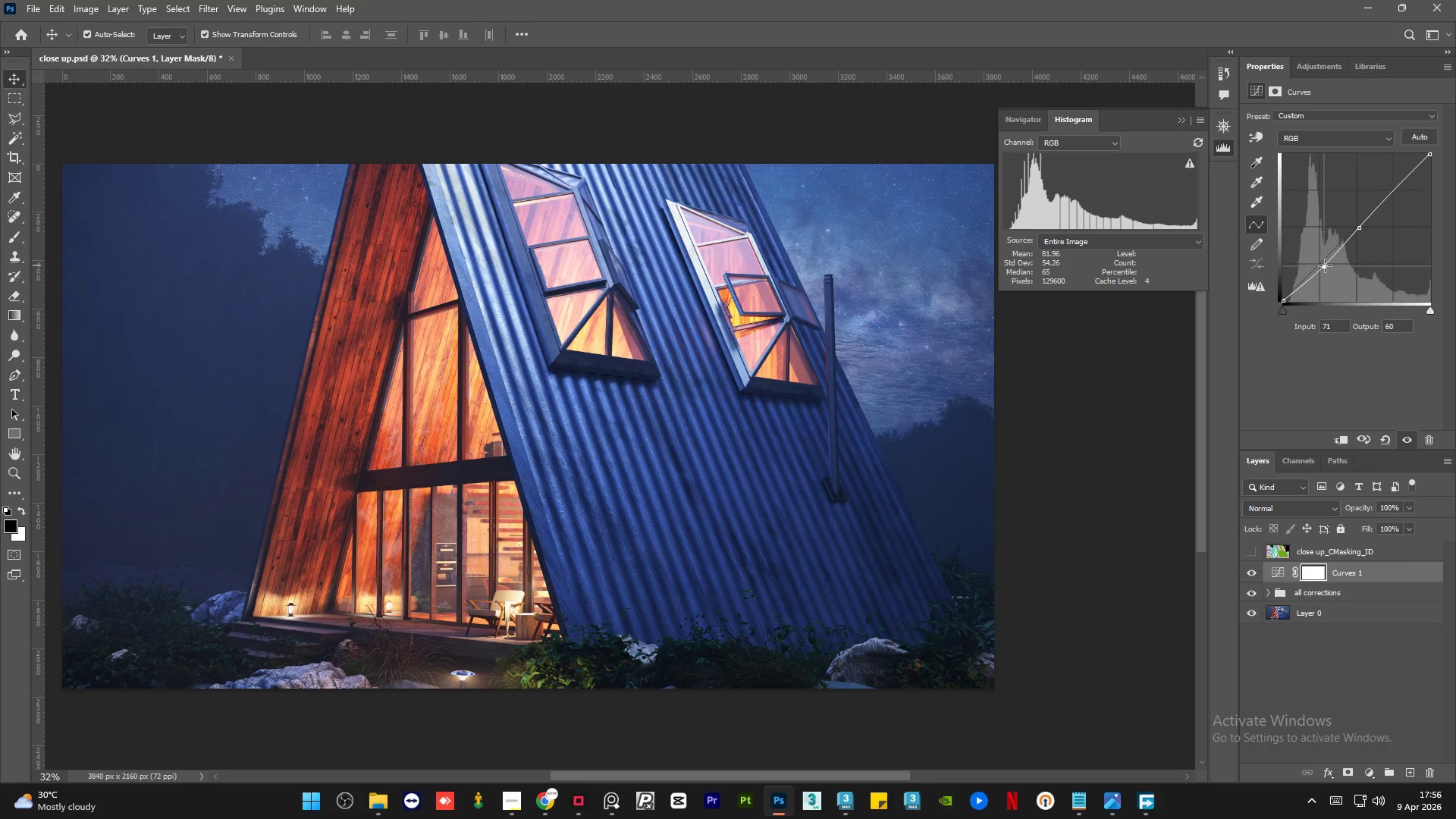 
wait(9.28)
 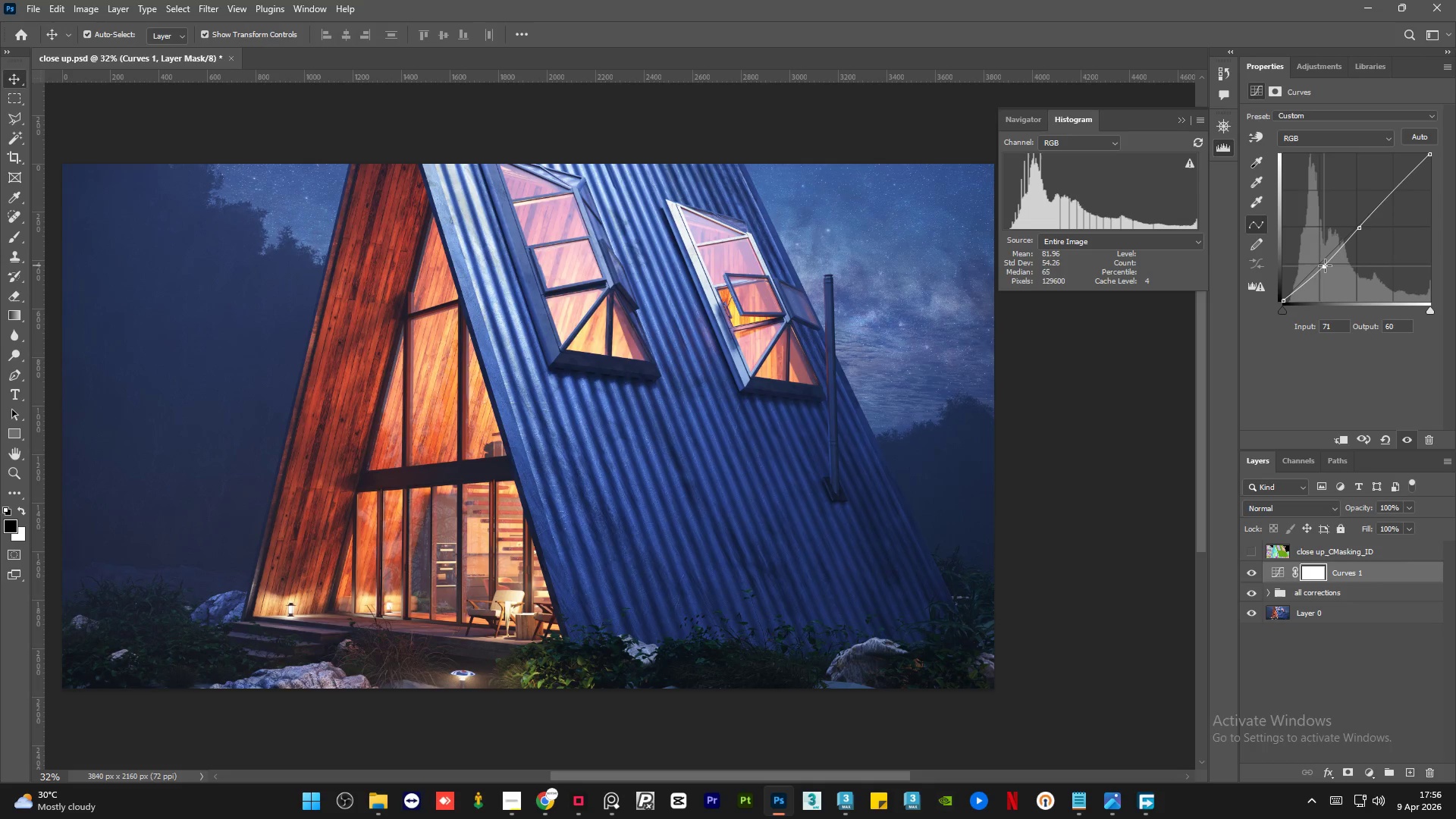 
left_click([1251, 573])
 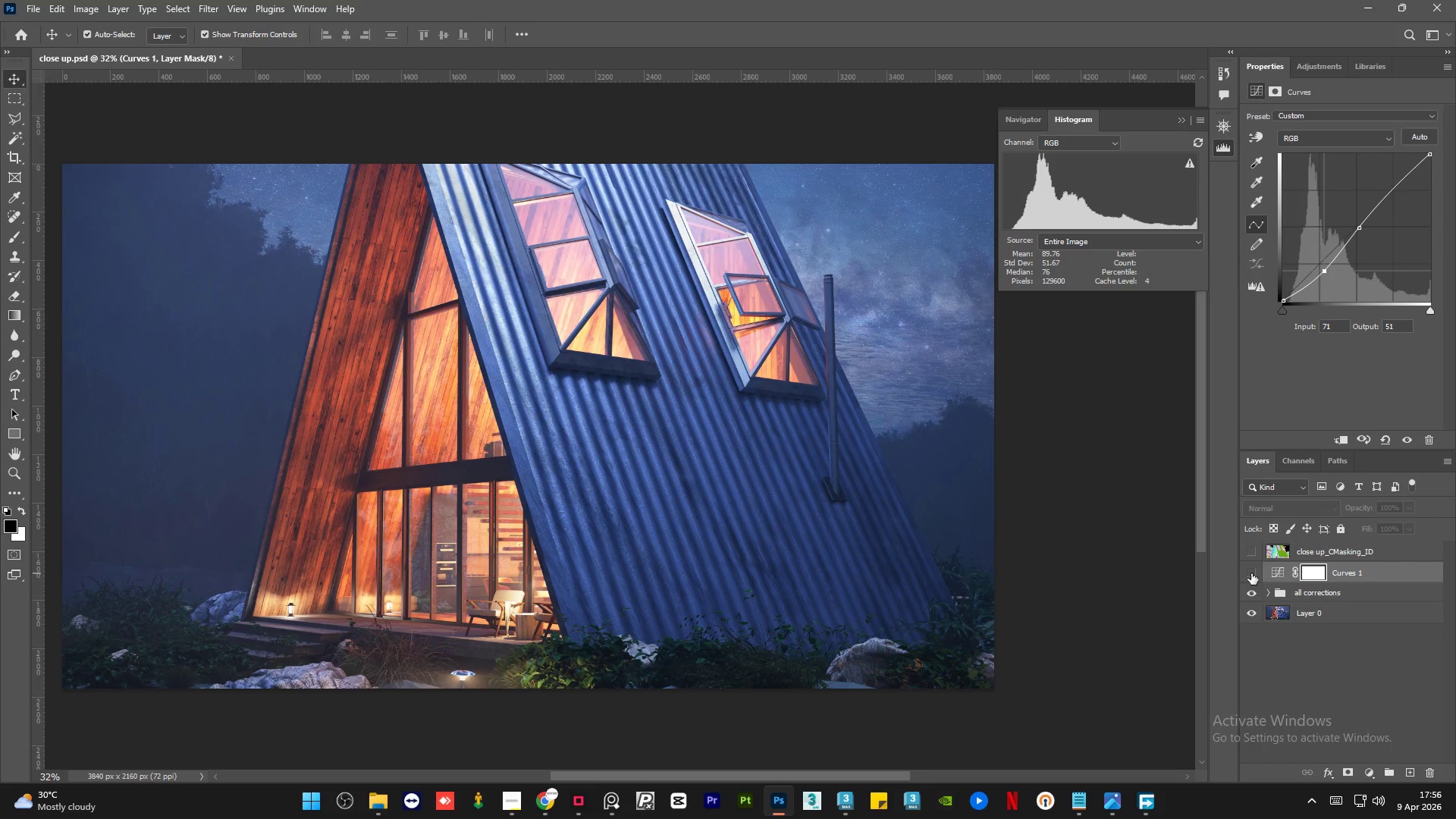 
left_click([1251, 573])
 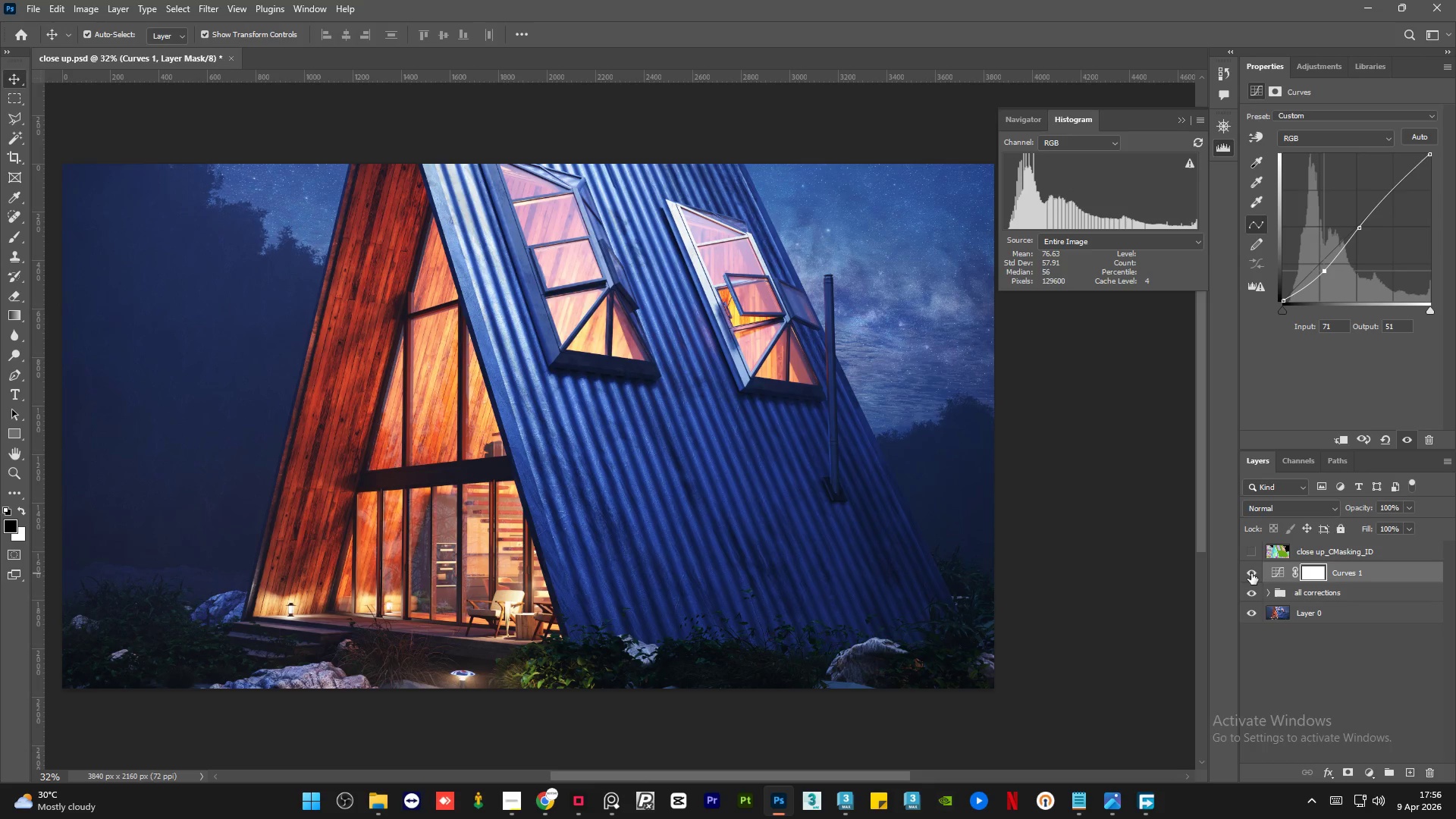 
left_click([1251, 573])
 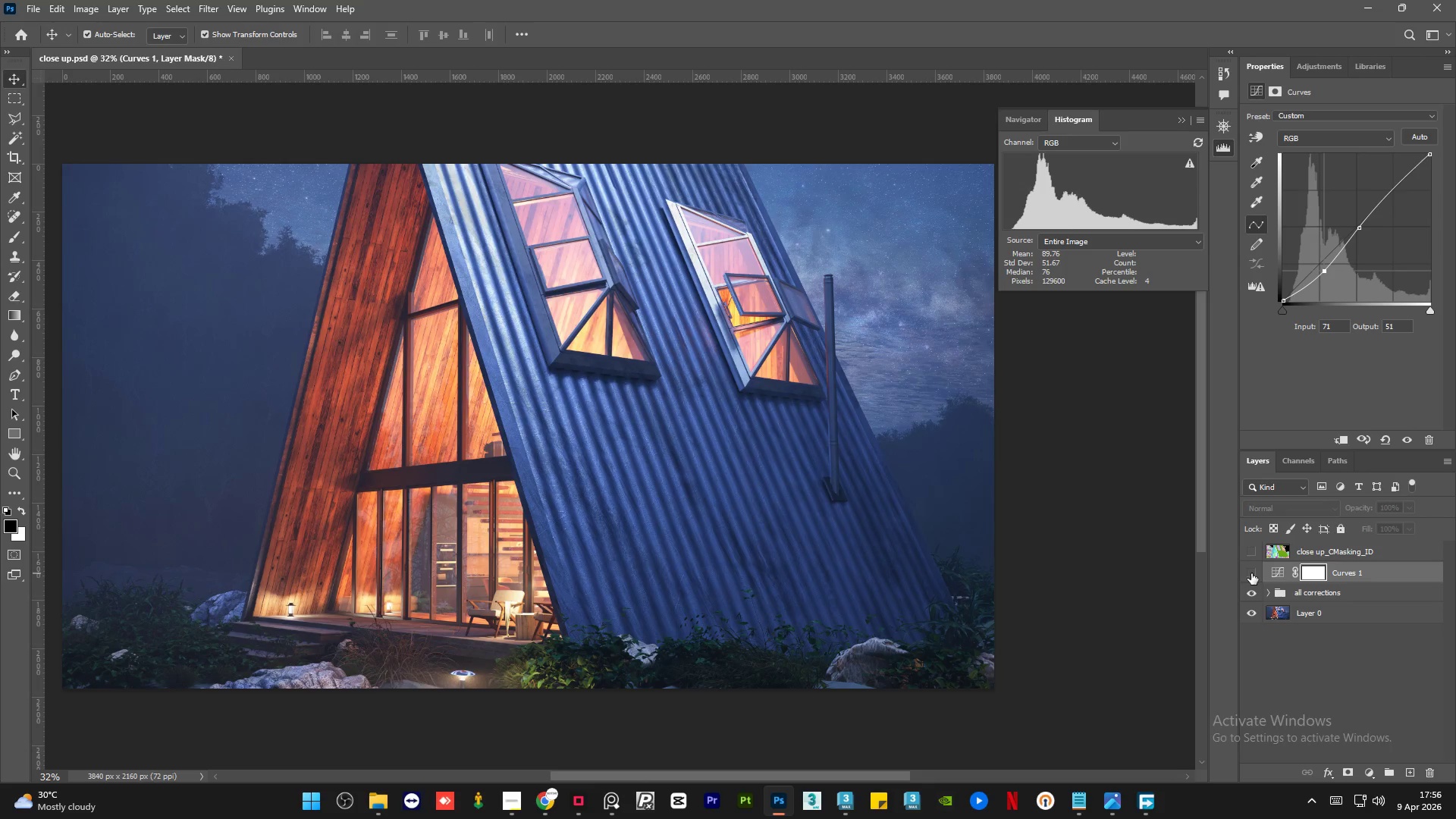 
left_click([1251, 573])
 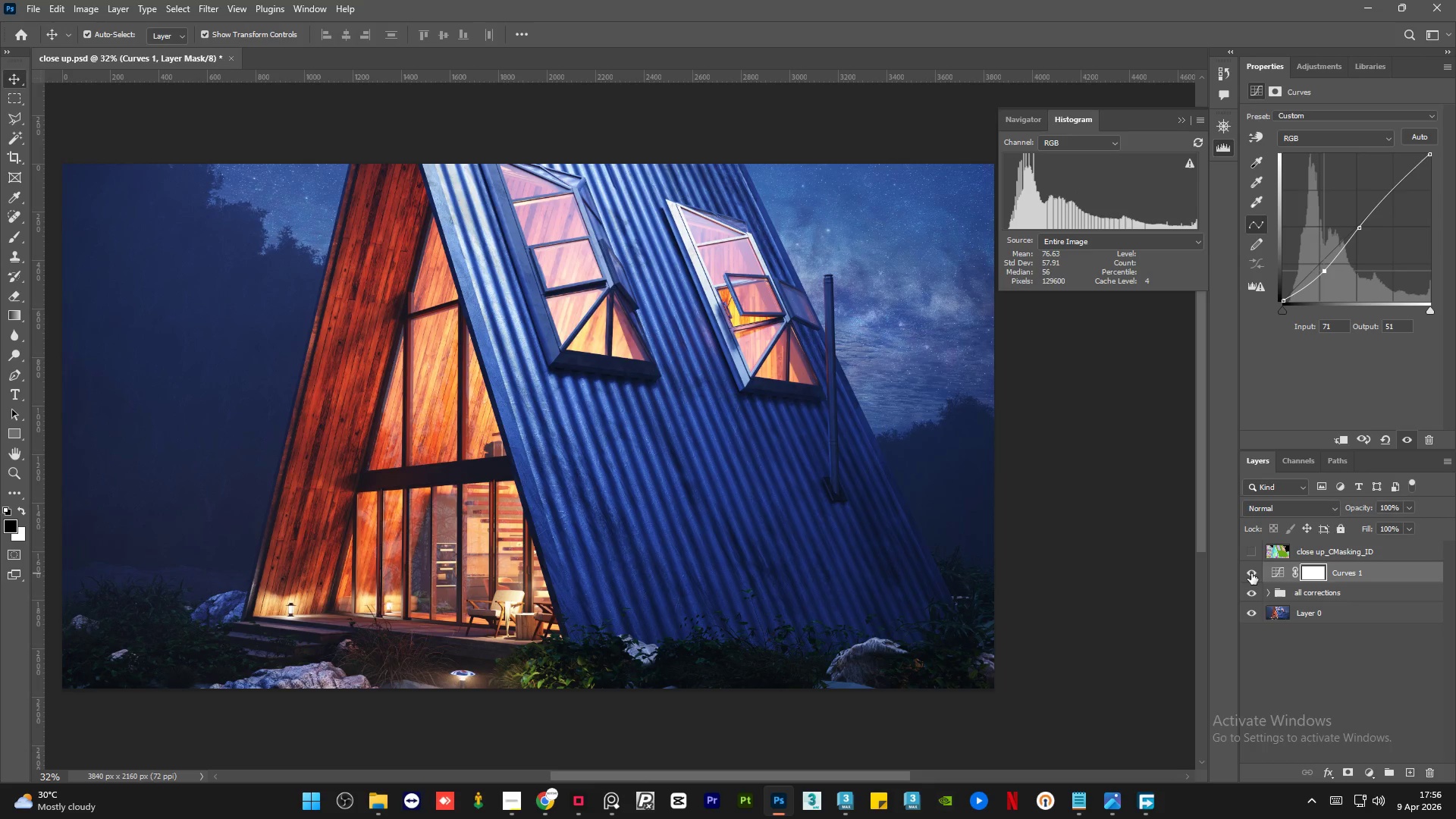 
left_click([1251, 573])
 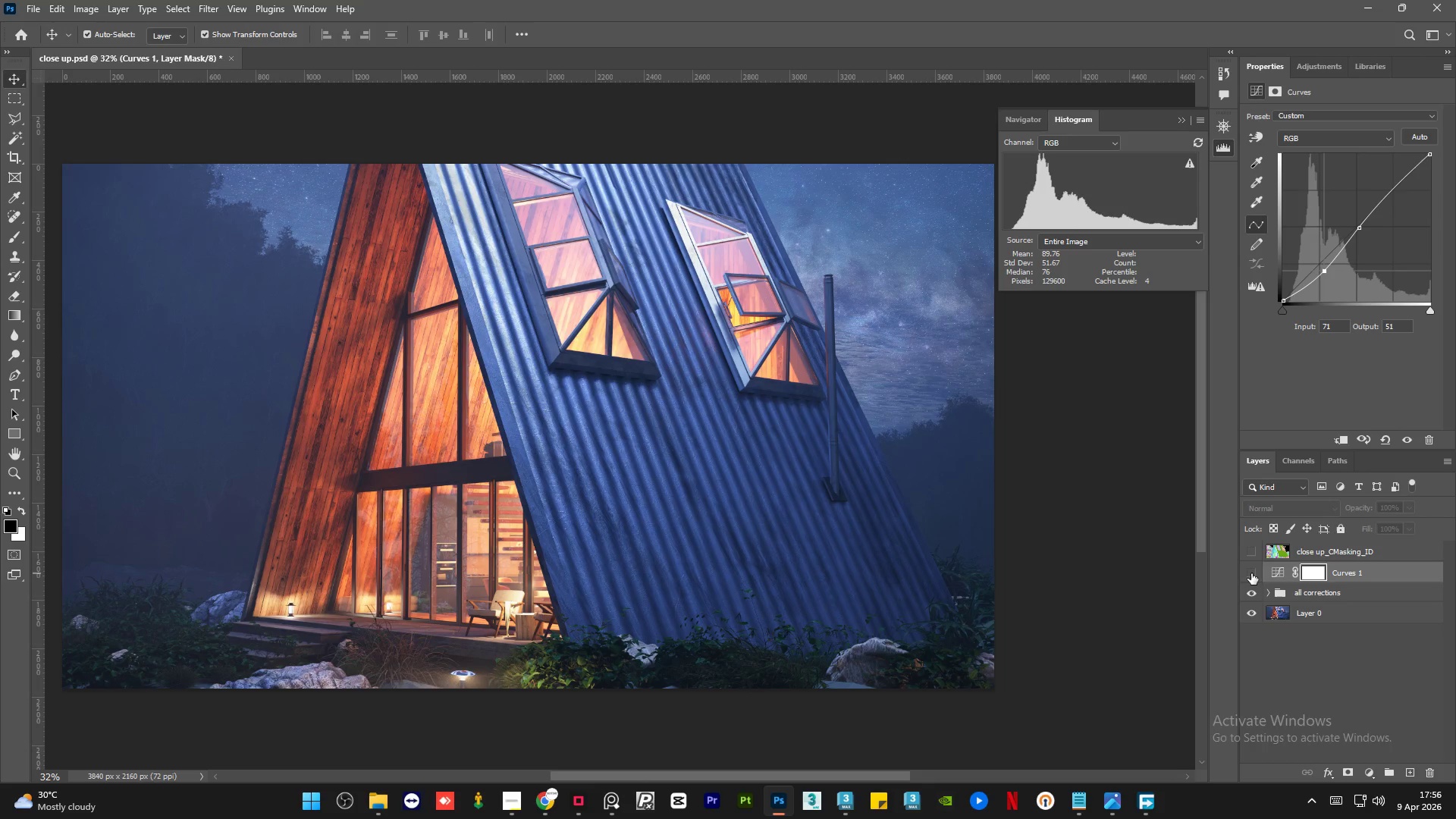 
left_click([1251, 573])
 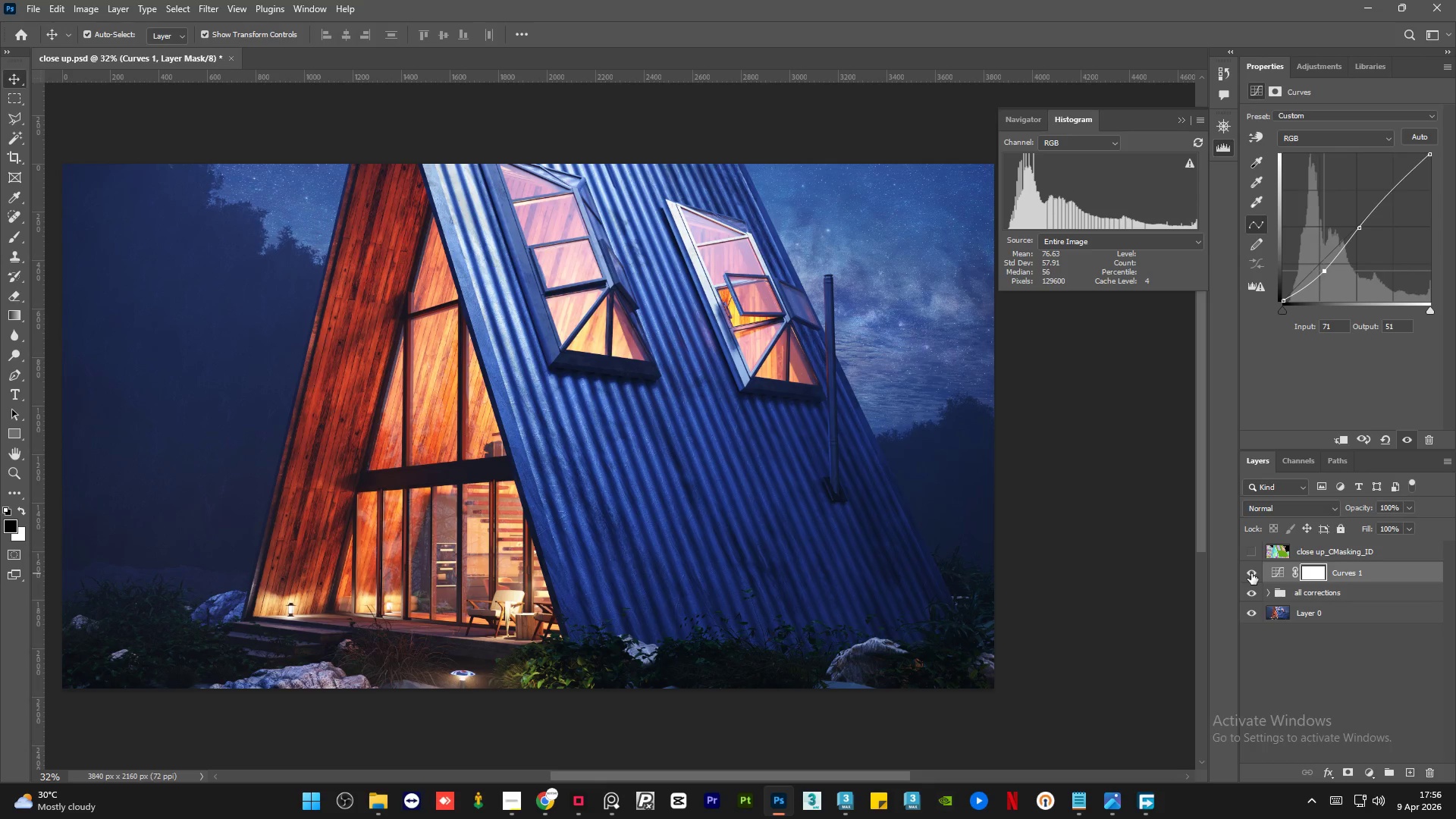 
left_click([1251, 573])
 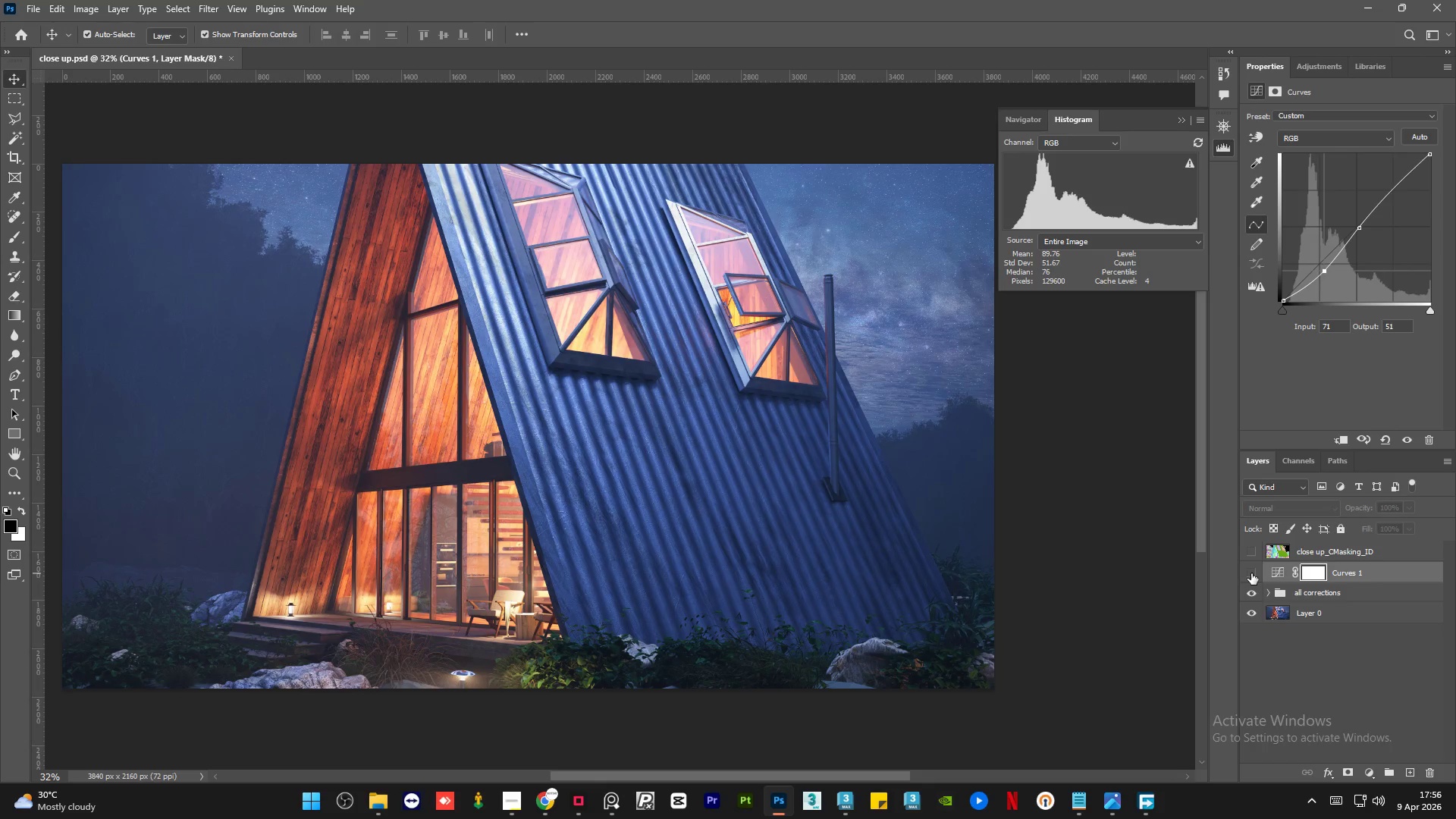 
left_click([1251, 573])
 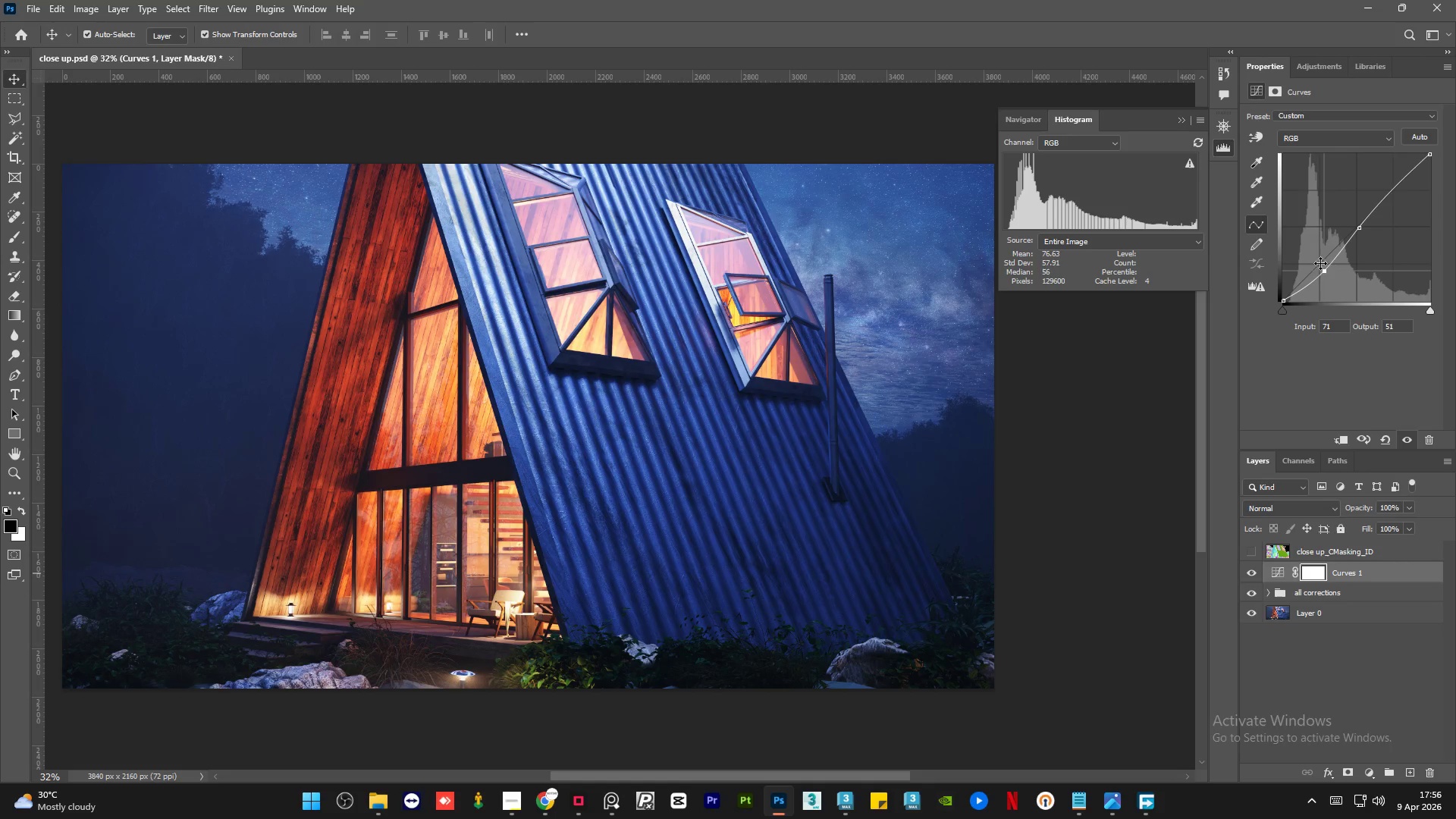 
left_click_drag(start_coordinate=[1325, 270], to_coordinate=[1325, 263])
 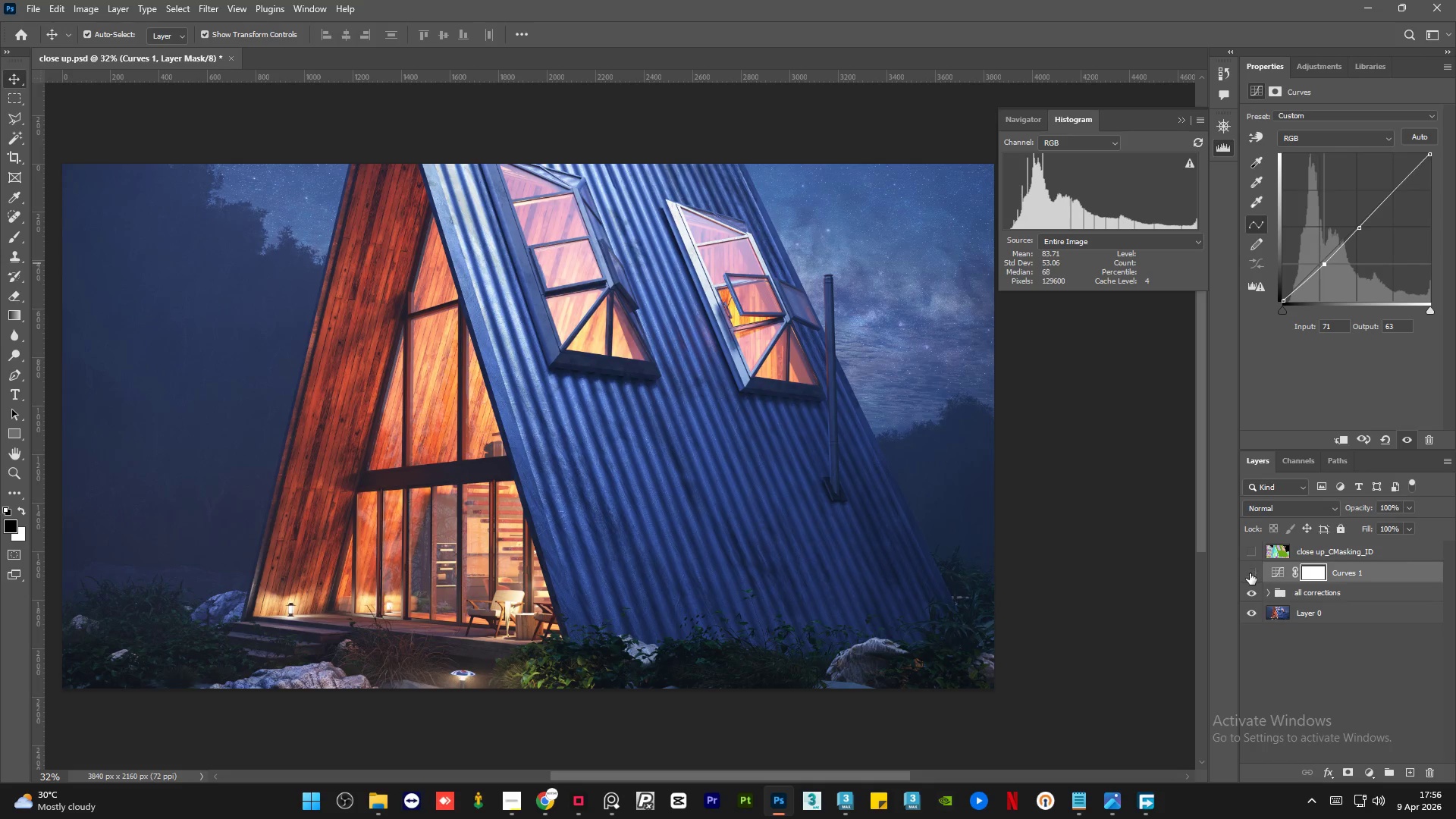 
double_click([1250, 573])
 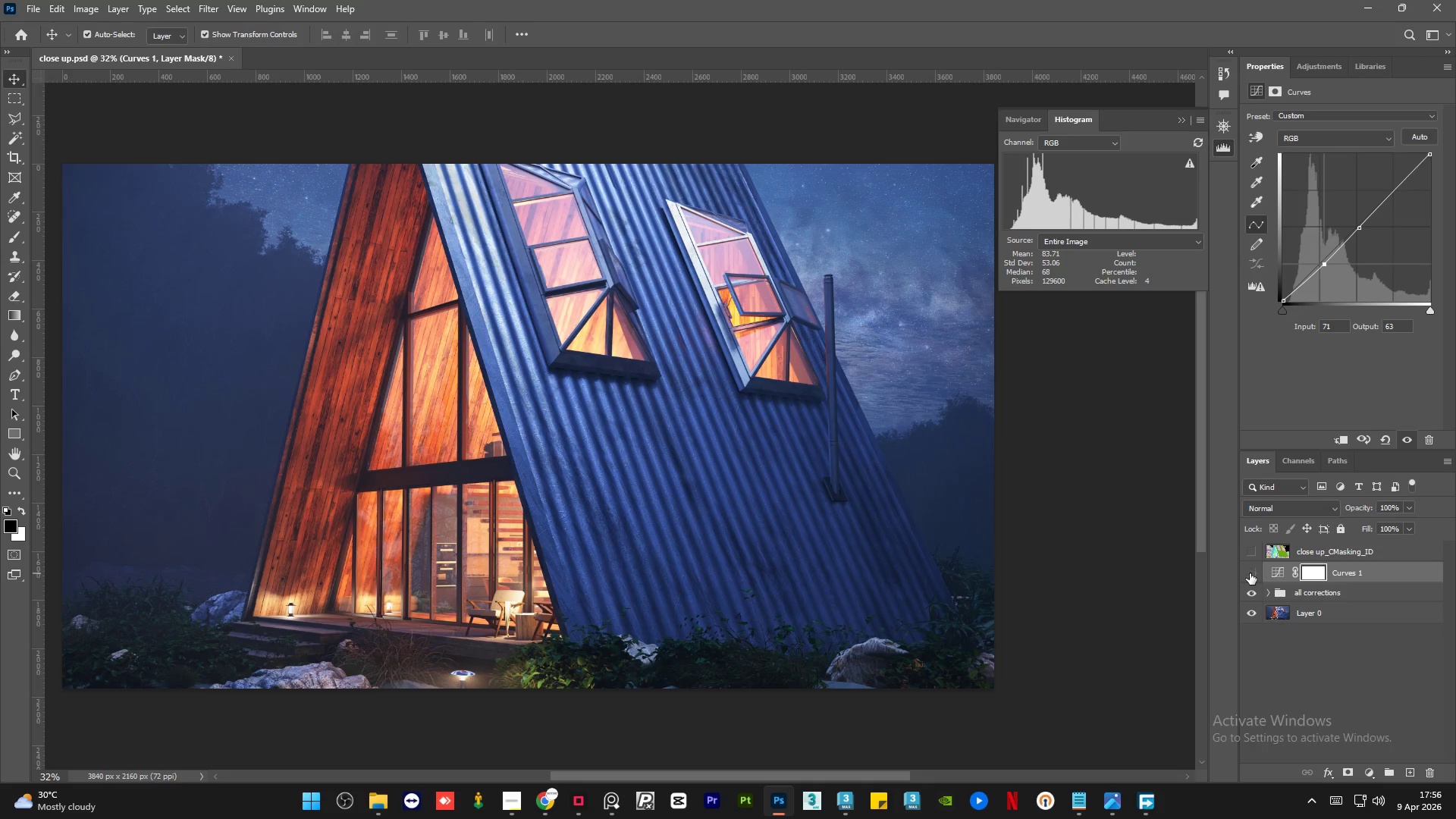 
double_click([1250, 573])
 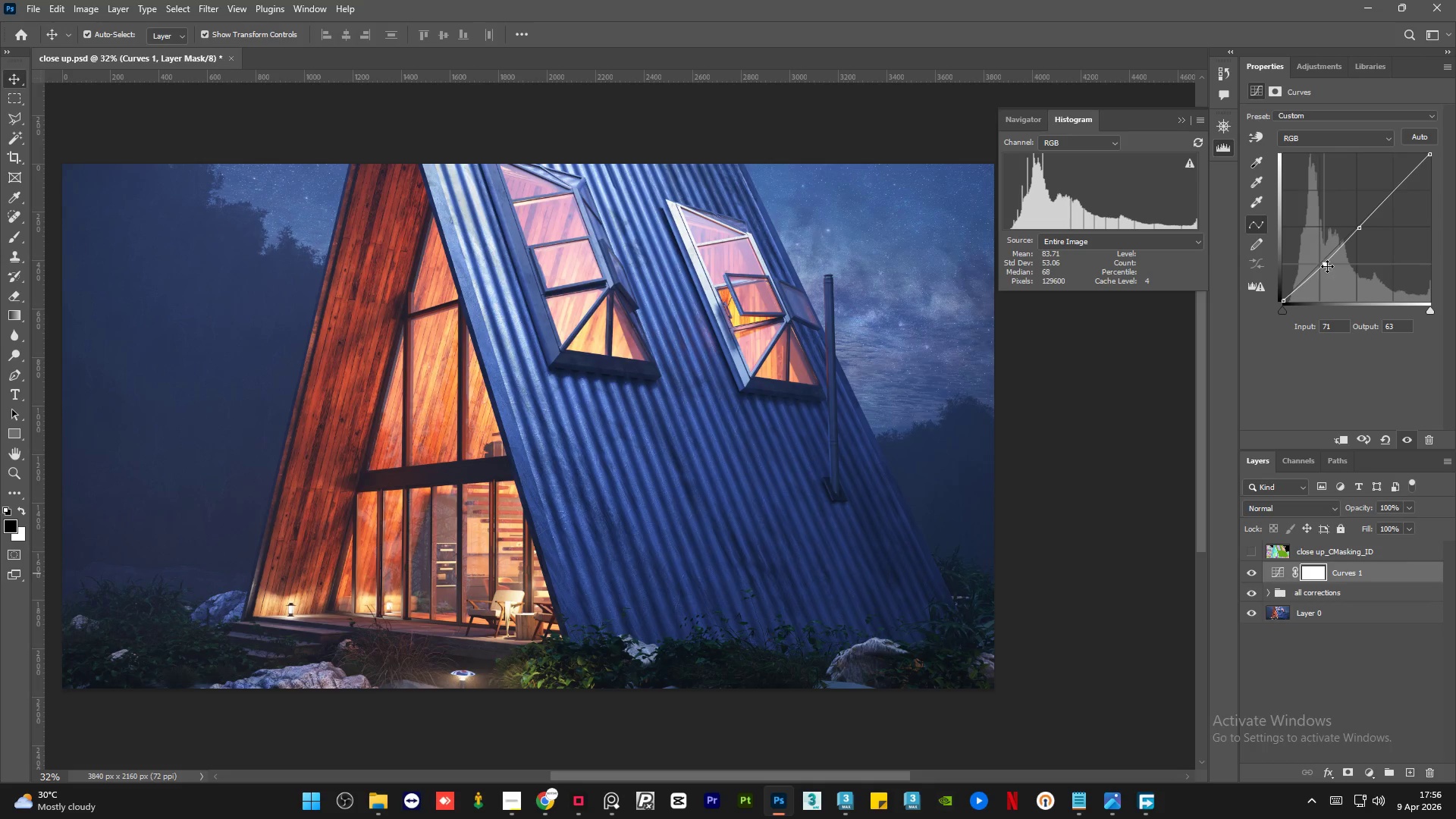 
left_click_drag(start_coordinate=[1324, 266], to_coordinate=[1330, 262])
 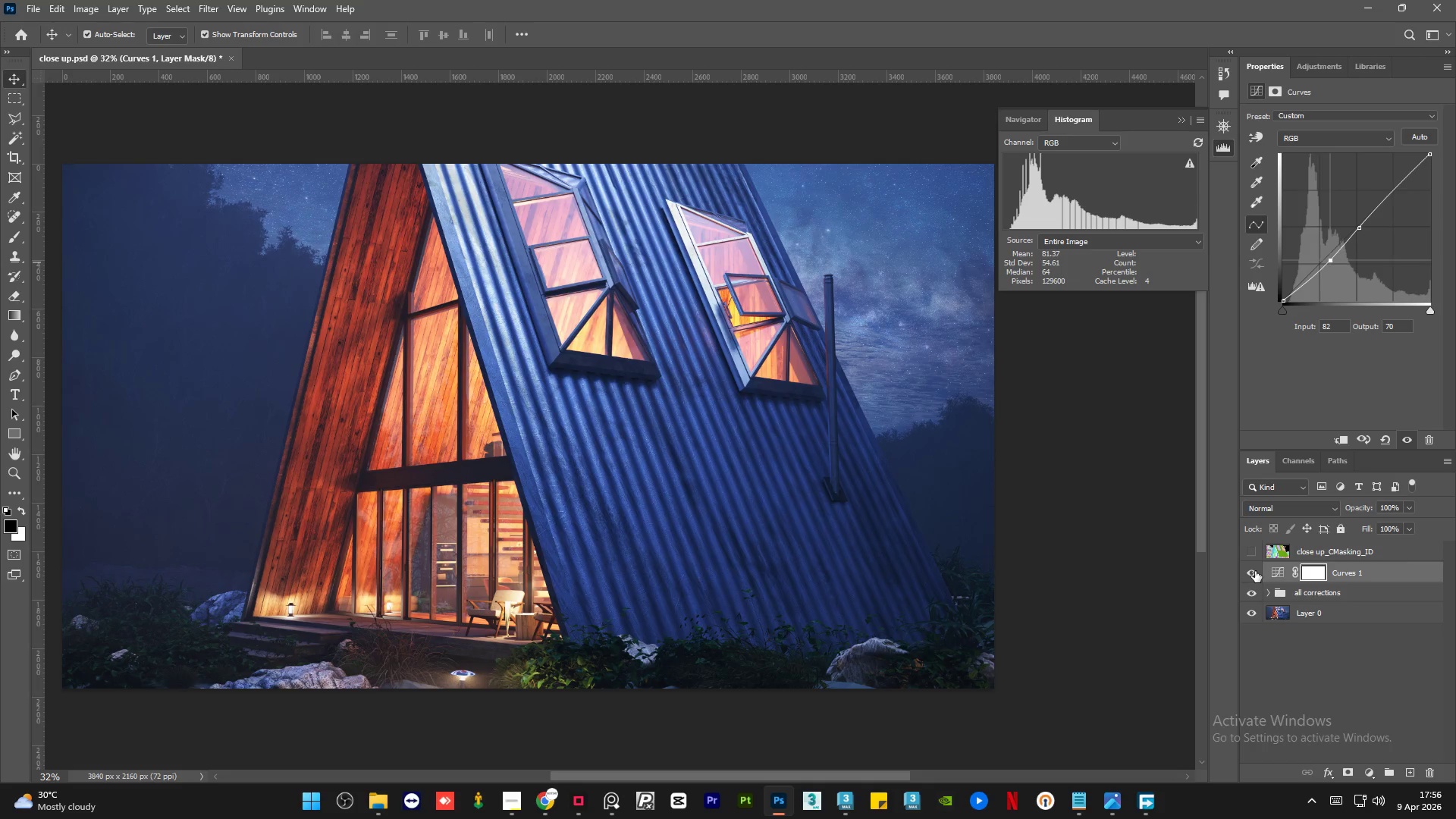 
left_click([1255, 571])
 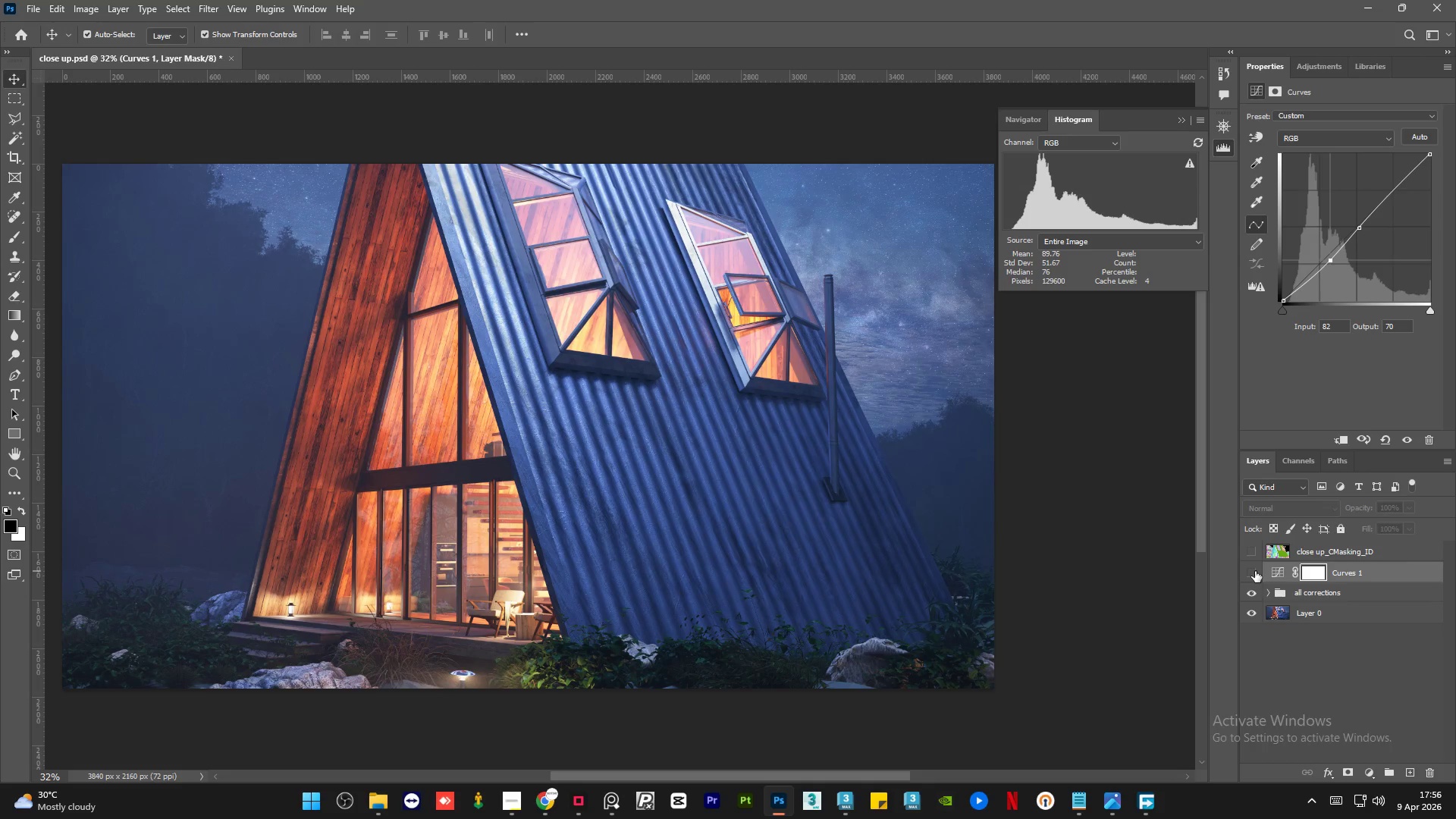 
left_click([1255, 571])
 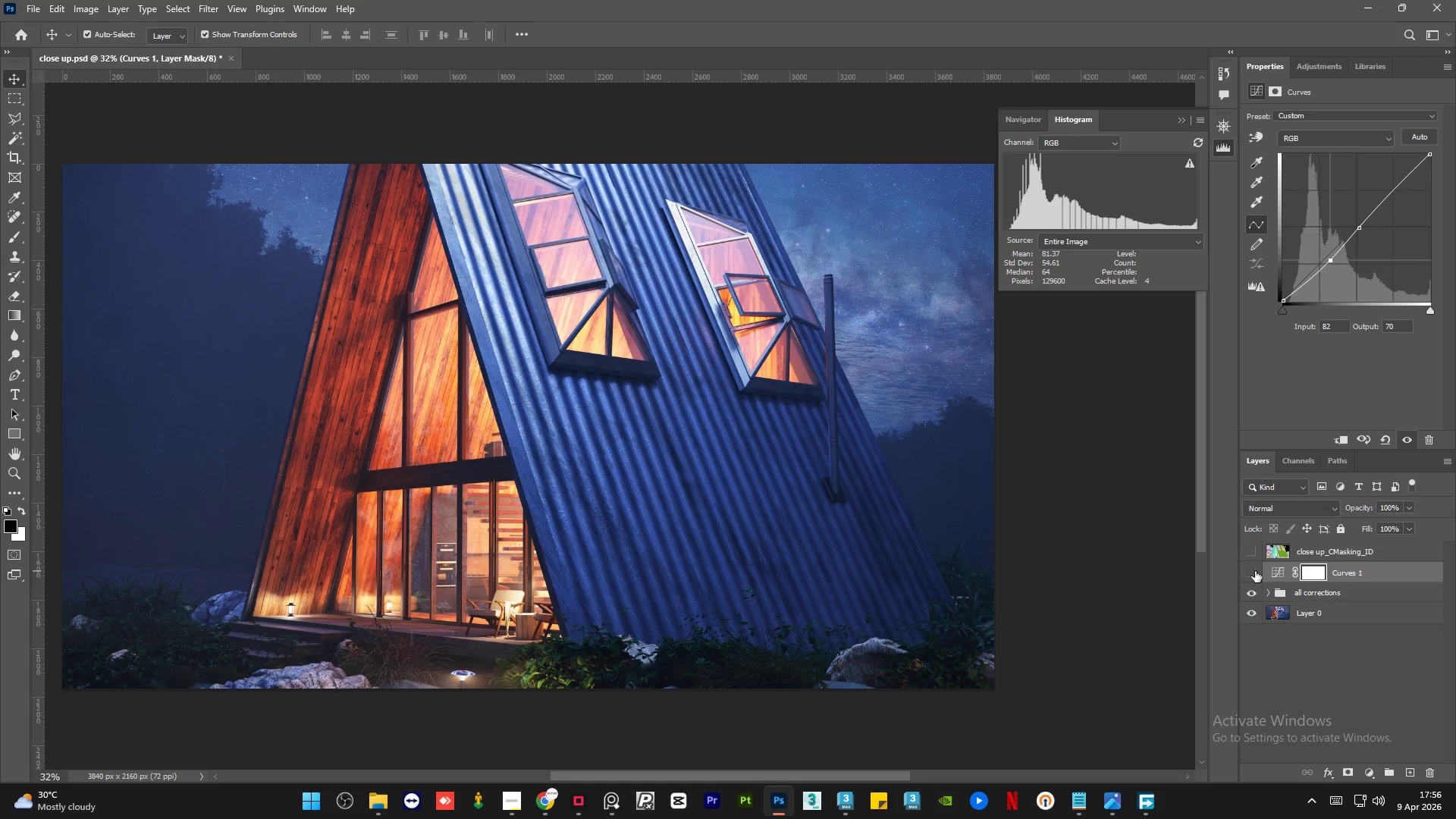 
double_click([1255, 571])
 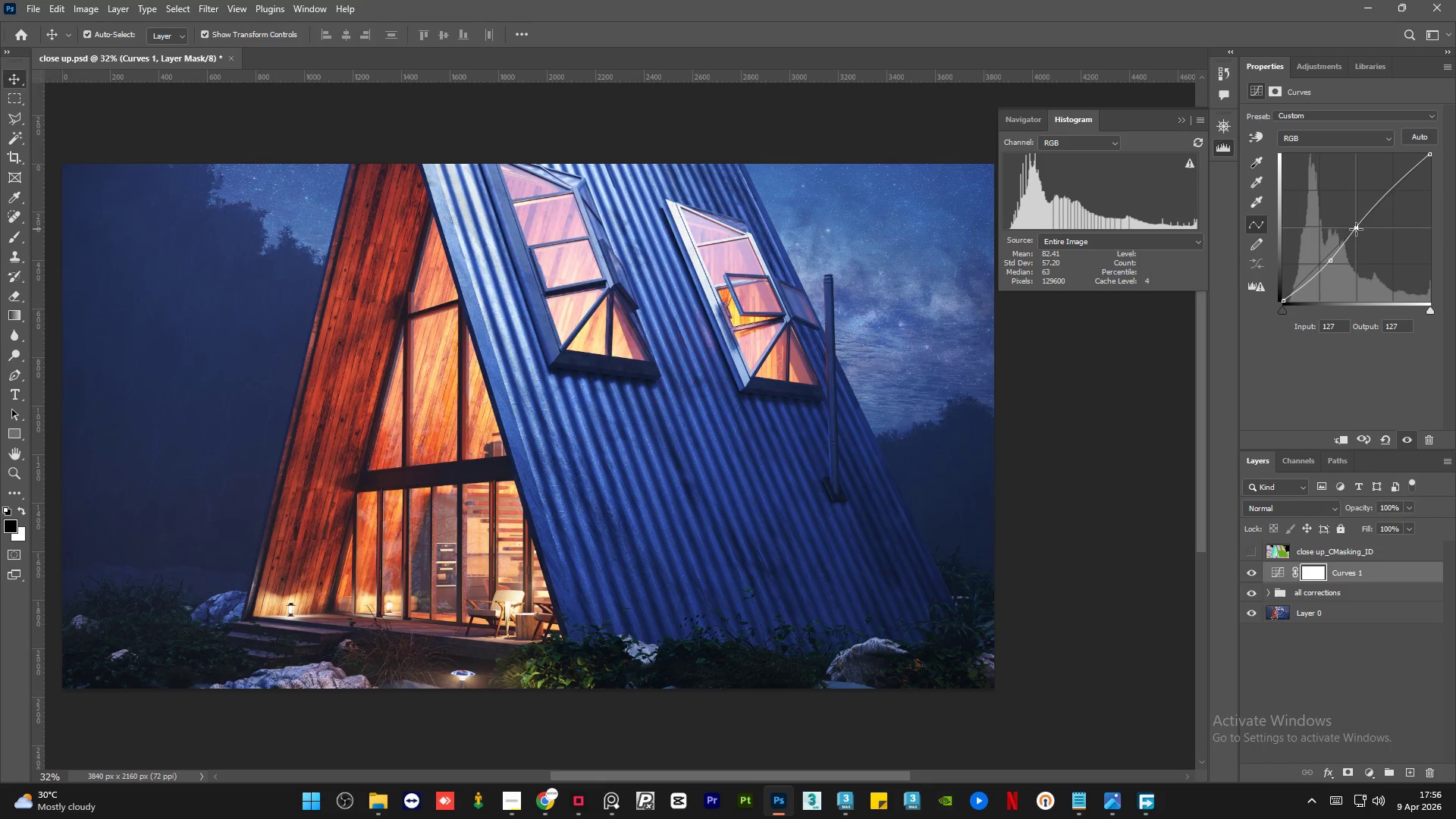 
wait(7.94)
 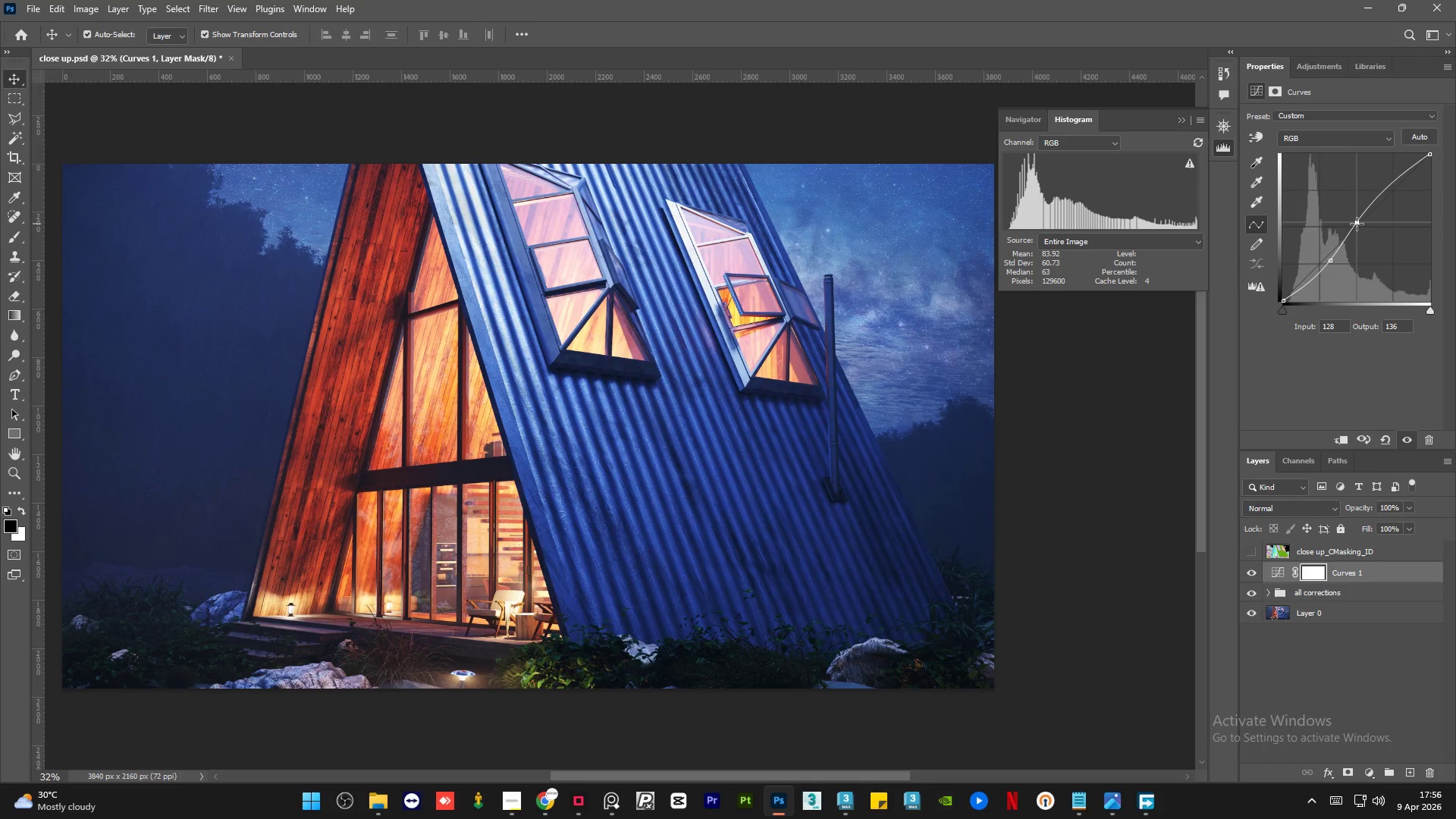 
left_click_drag(start_coordinate=[1428, 156], to_coordinate=[1428, 152])
 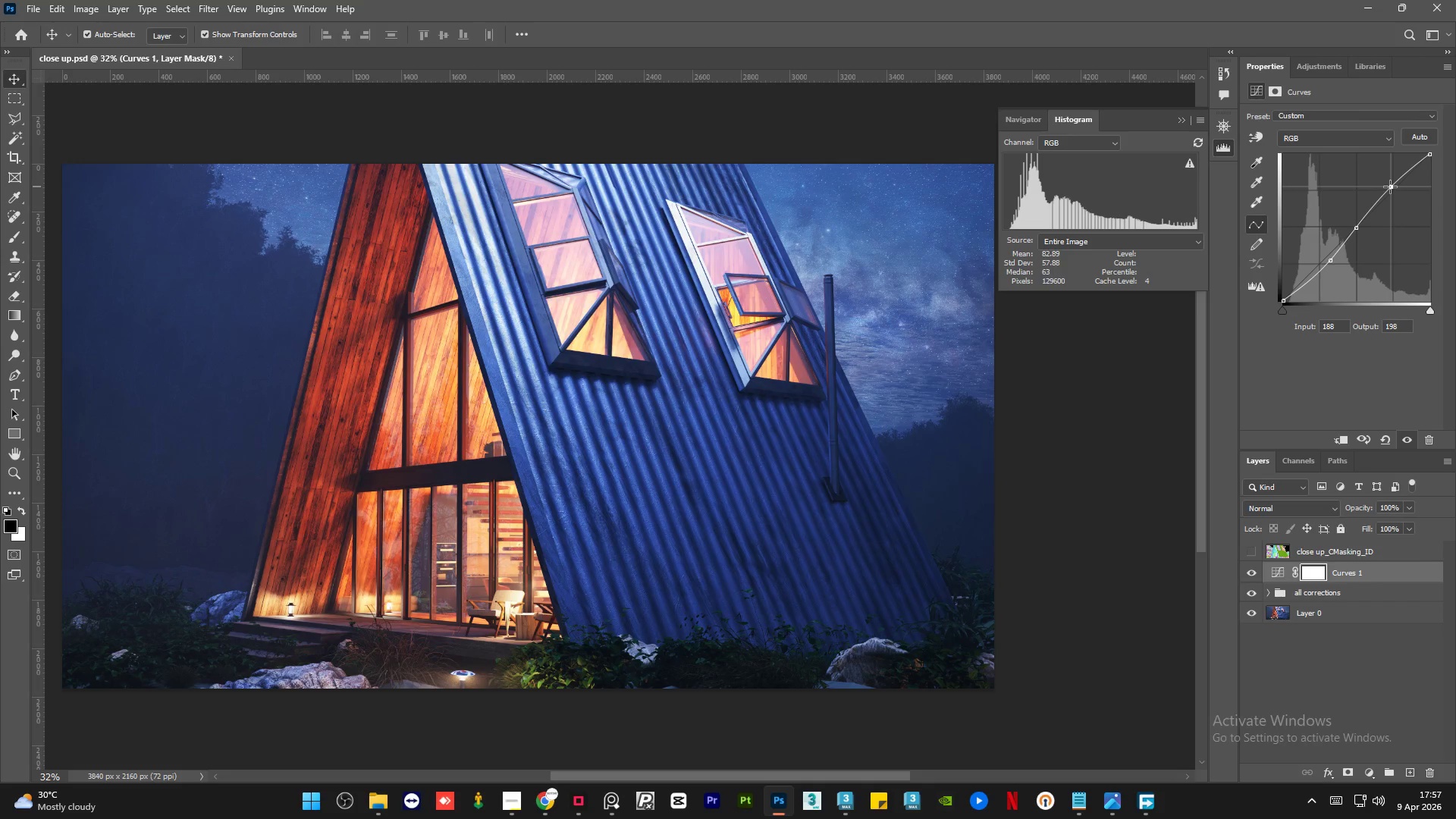 
wait(6.31)
 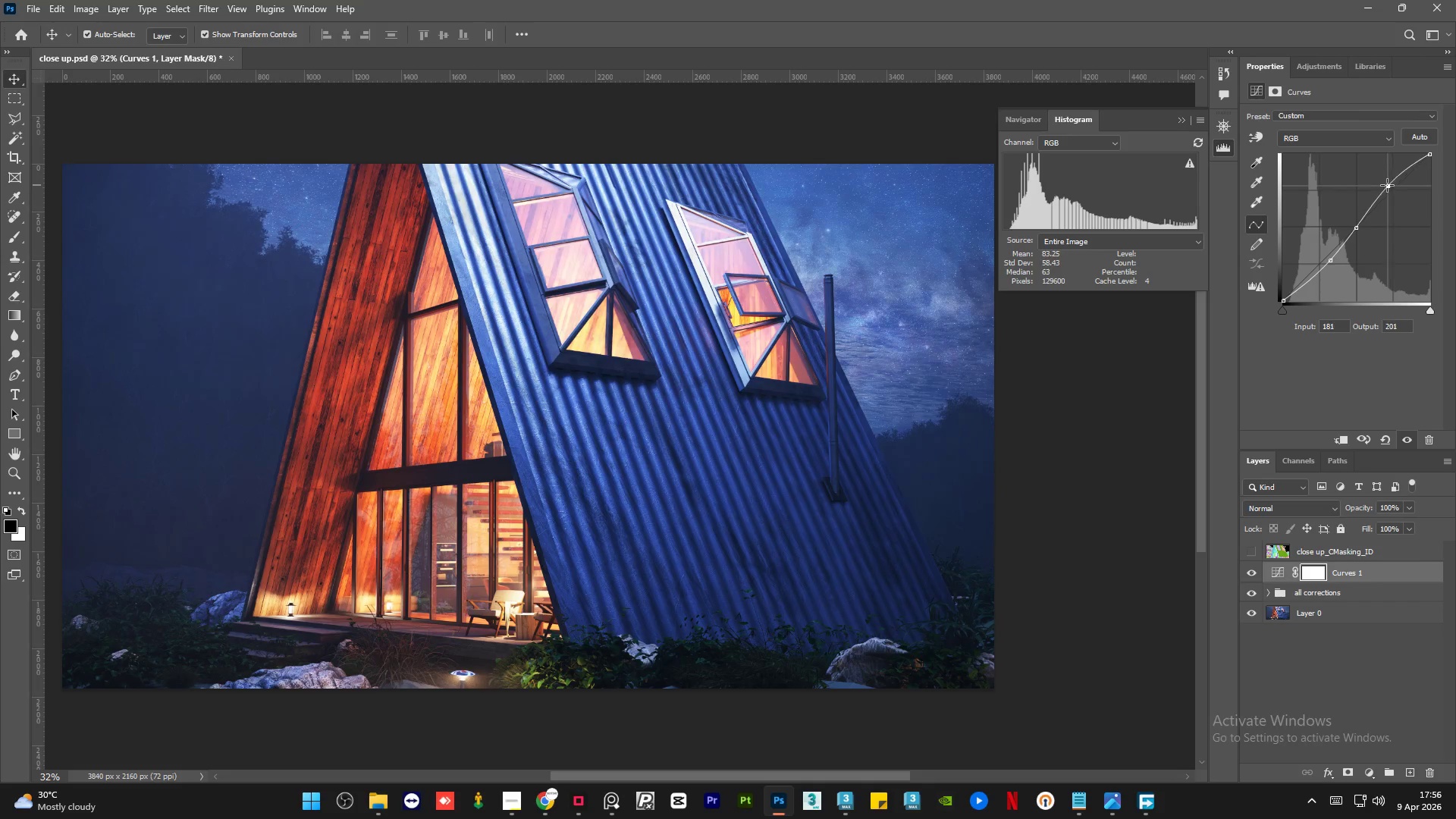 
left_click_drag(start_coordinate=[1355, 229], to_coordinate=[1360, 221])
 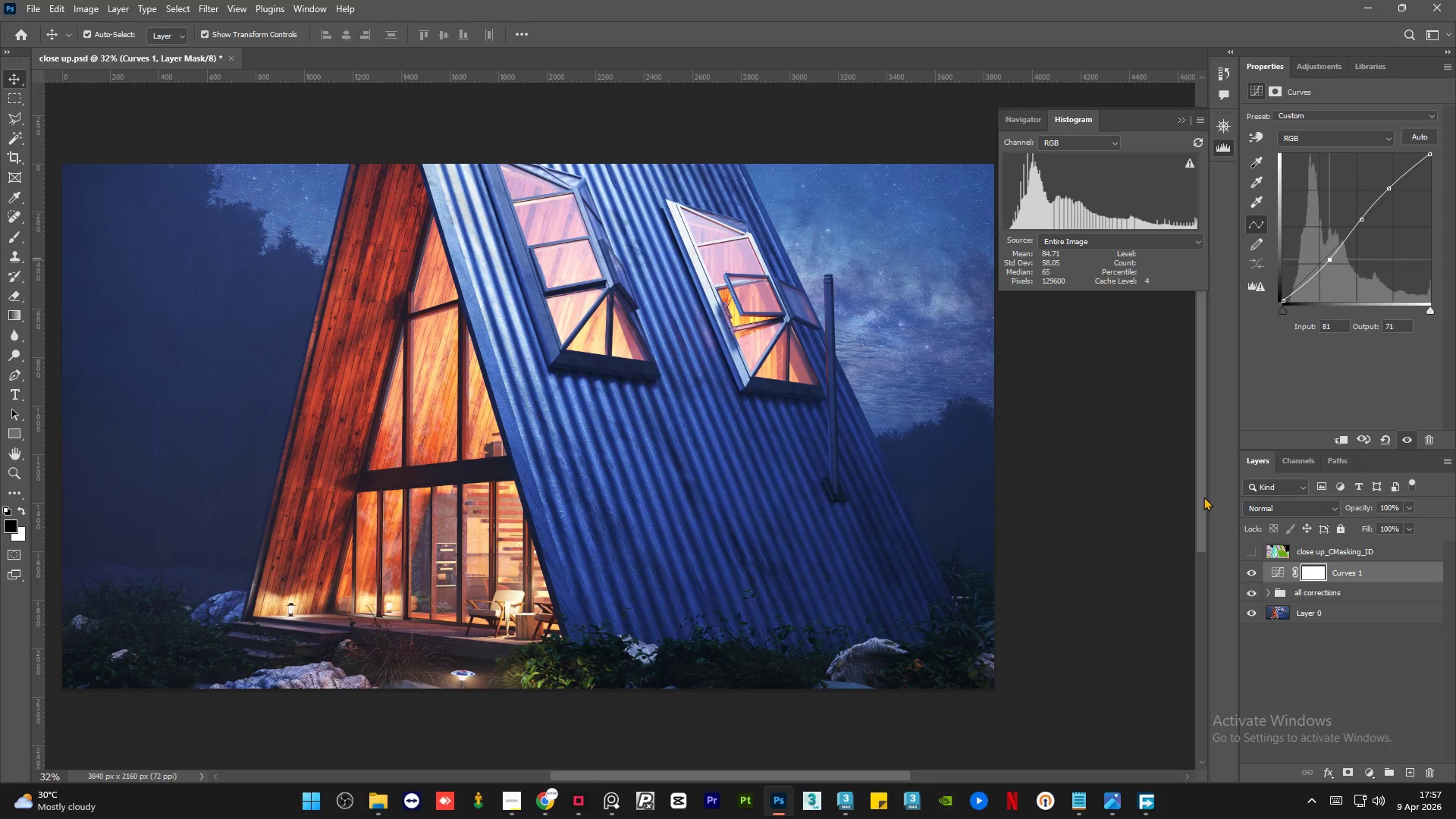 
wait(6.16)
 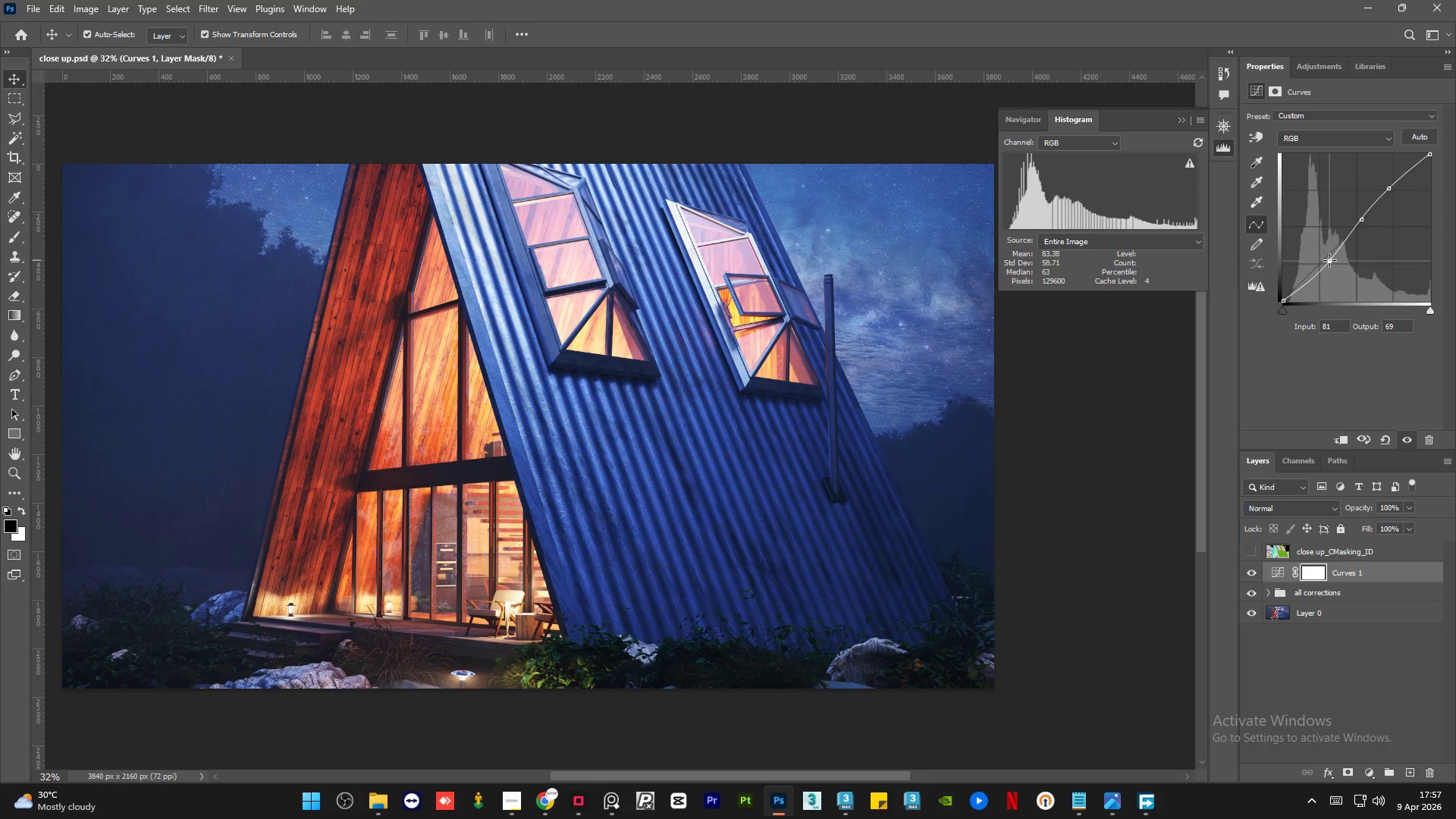 
double_click([1250, 573])
 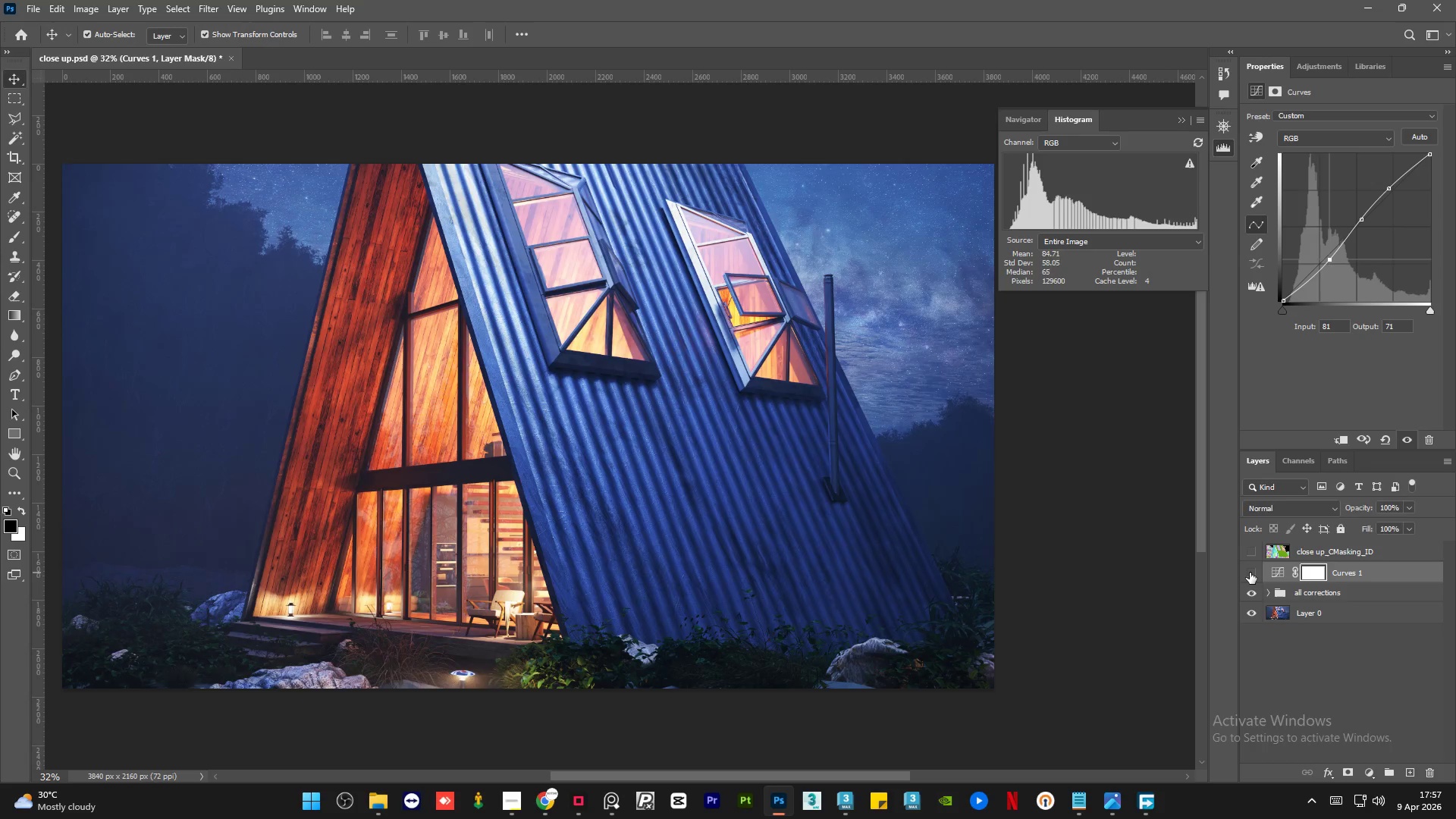 
double_click([1250, 573])
 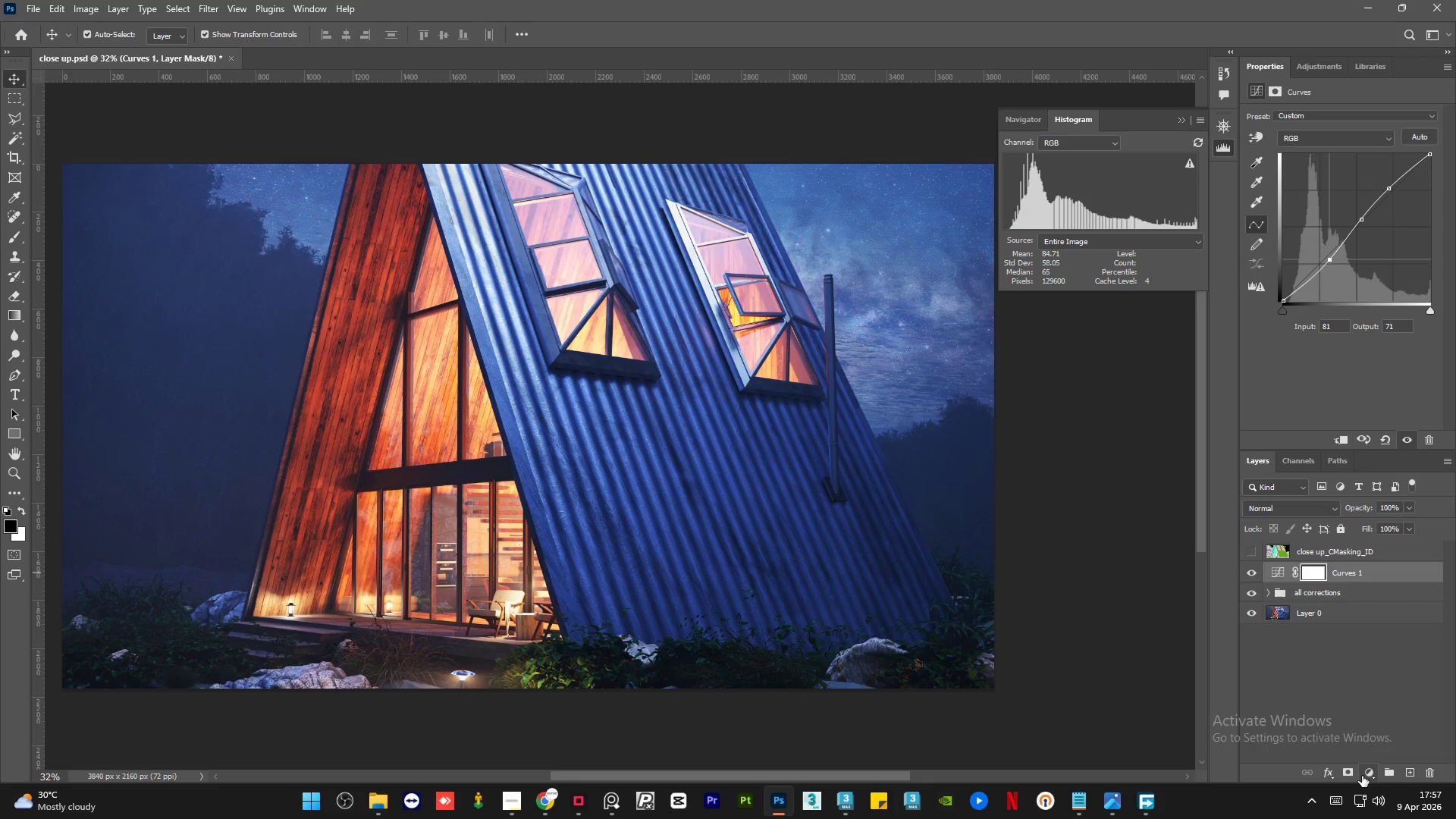 
left_click([1114, 135])
 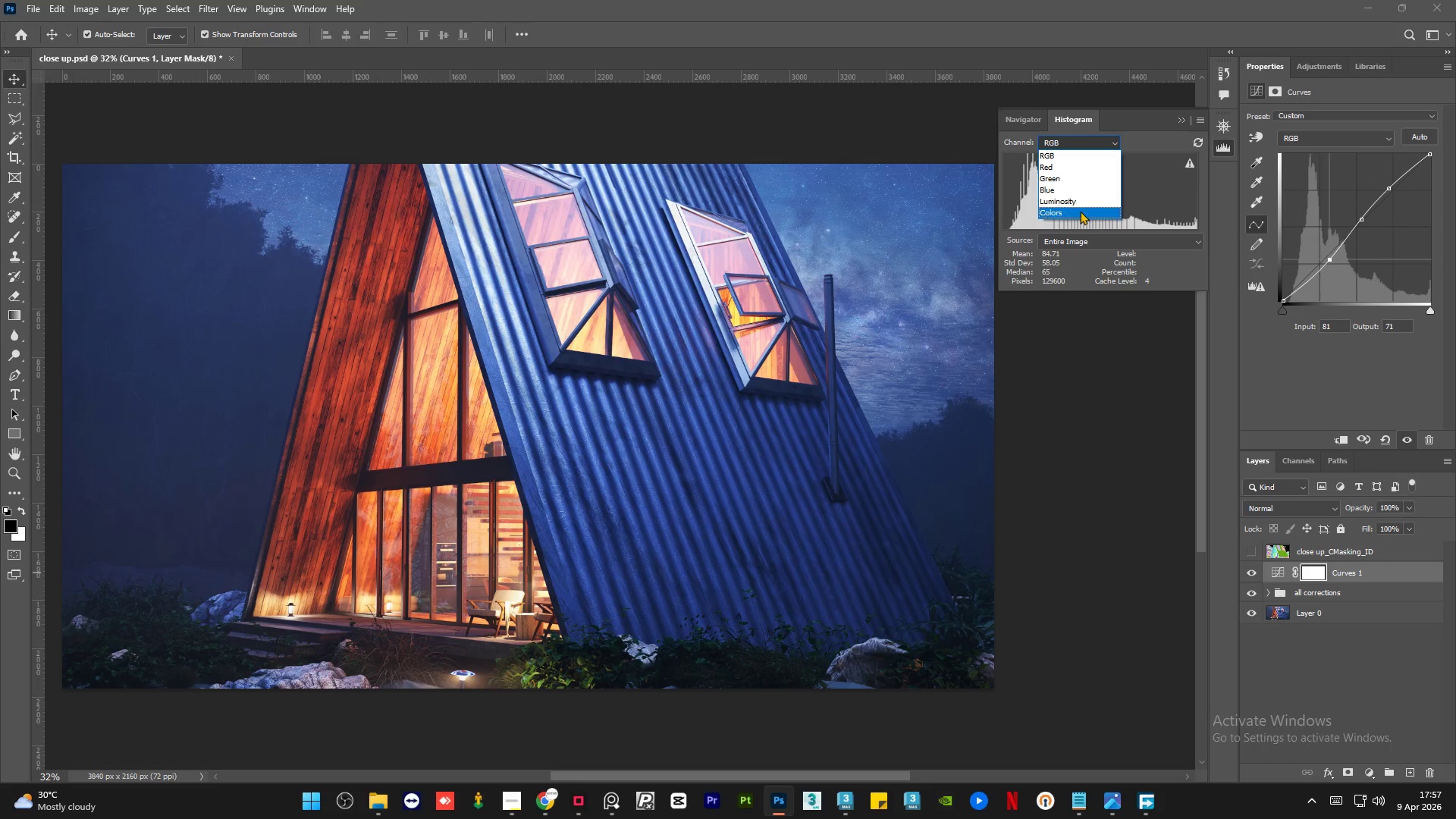 
left_click([1078, 212])
 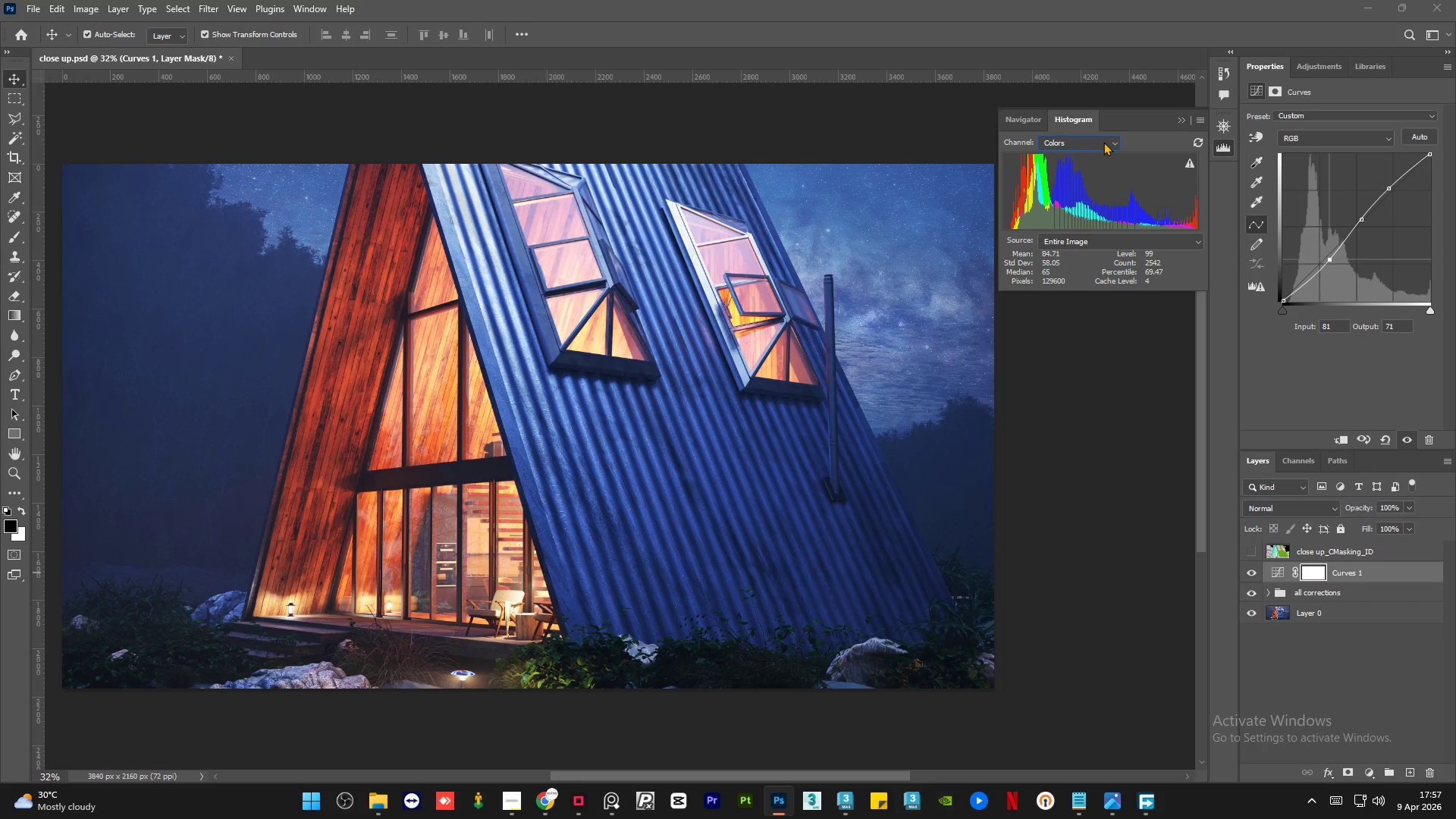 
left_click([1103, 142])
 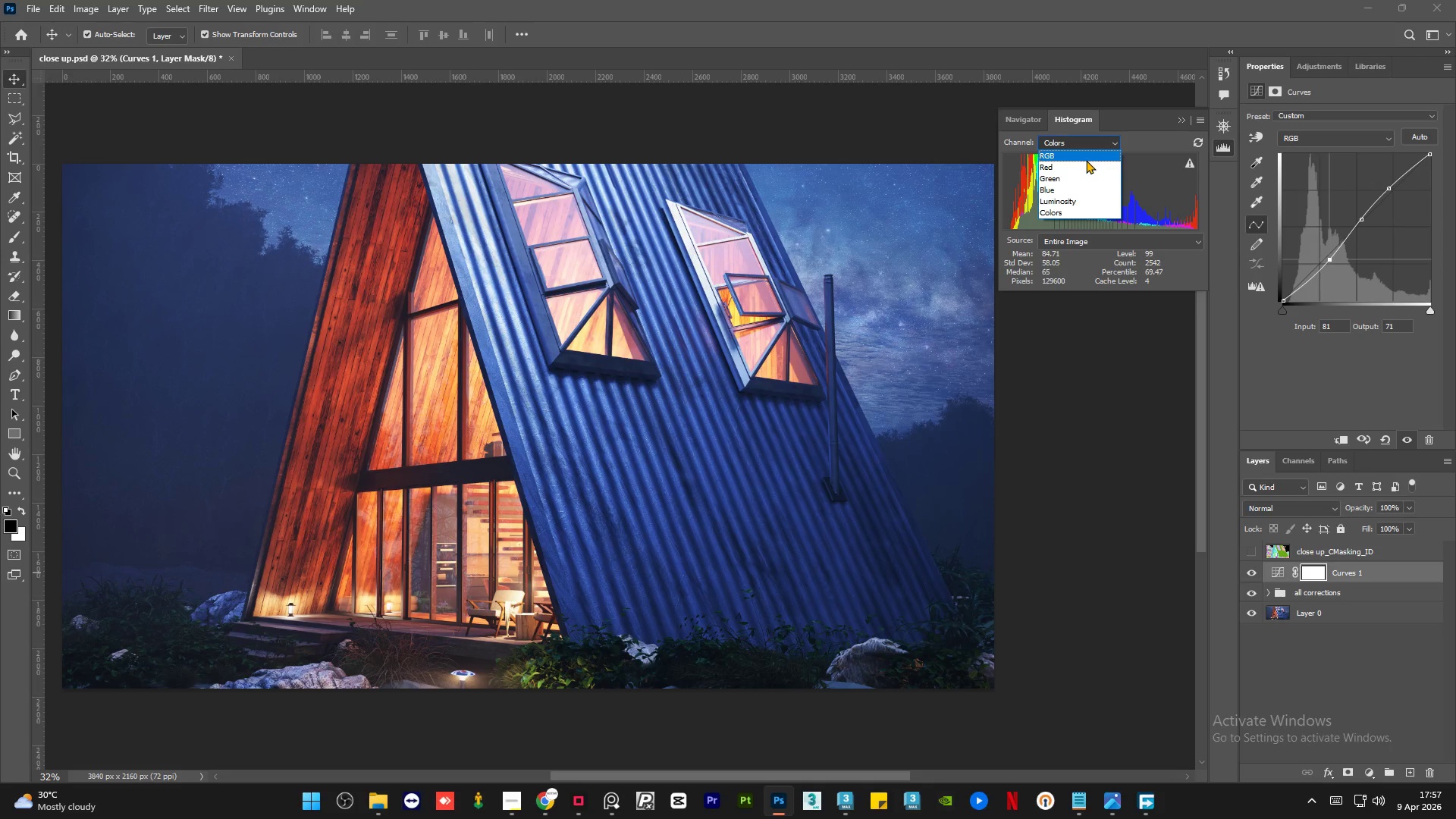 
left_click([1082, 166])
 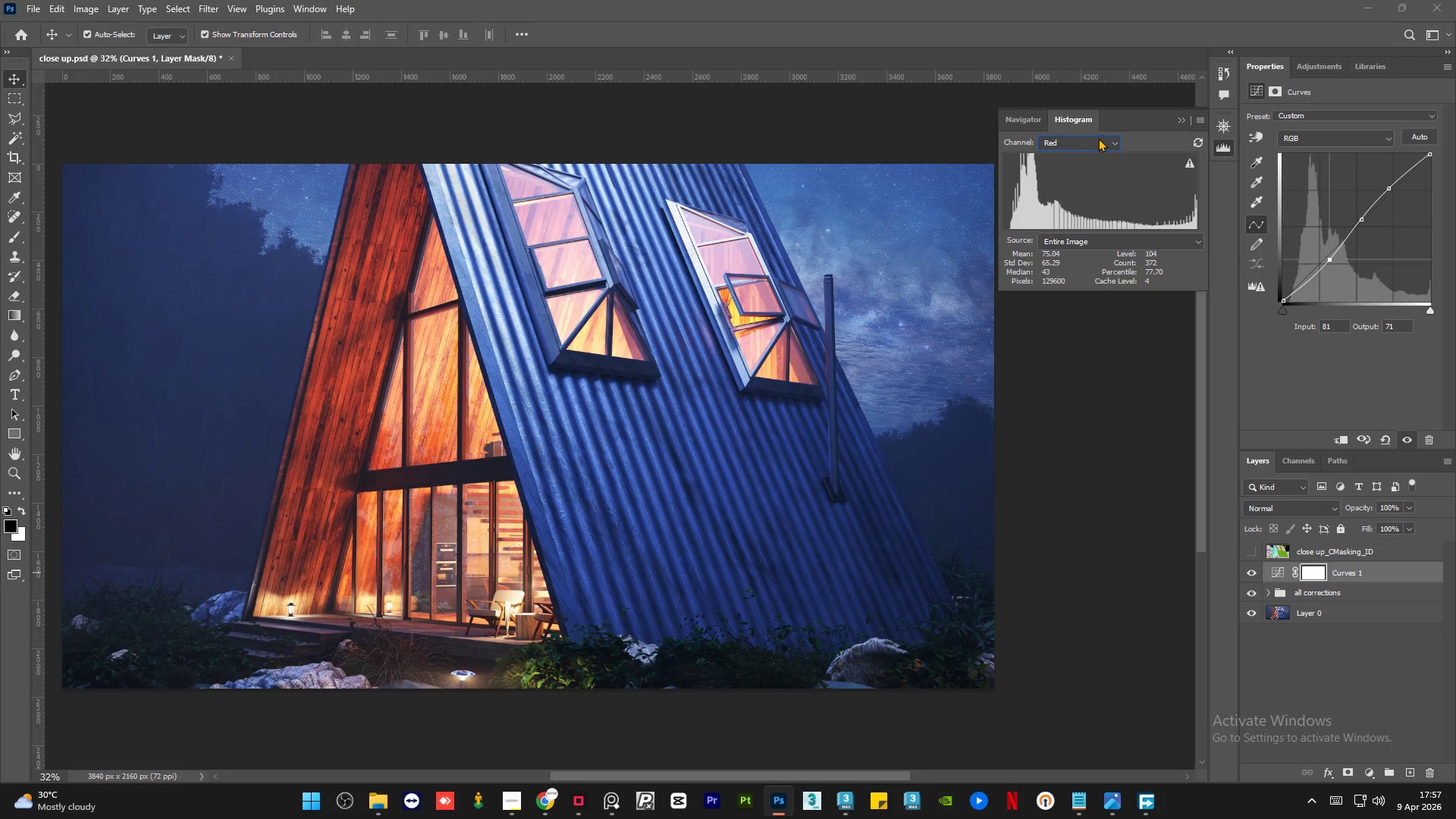 
left_click([1098, 137])
 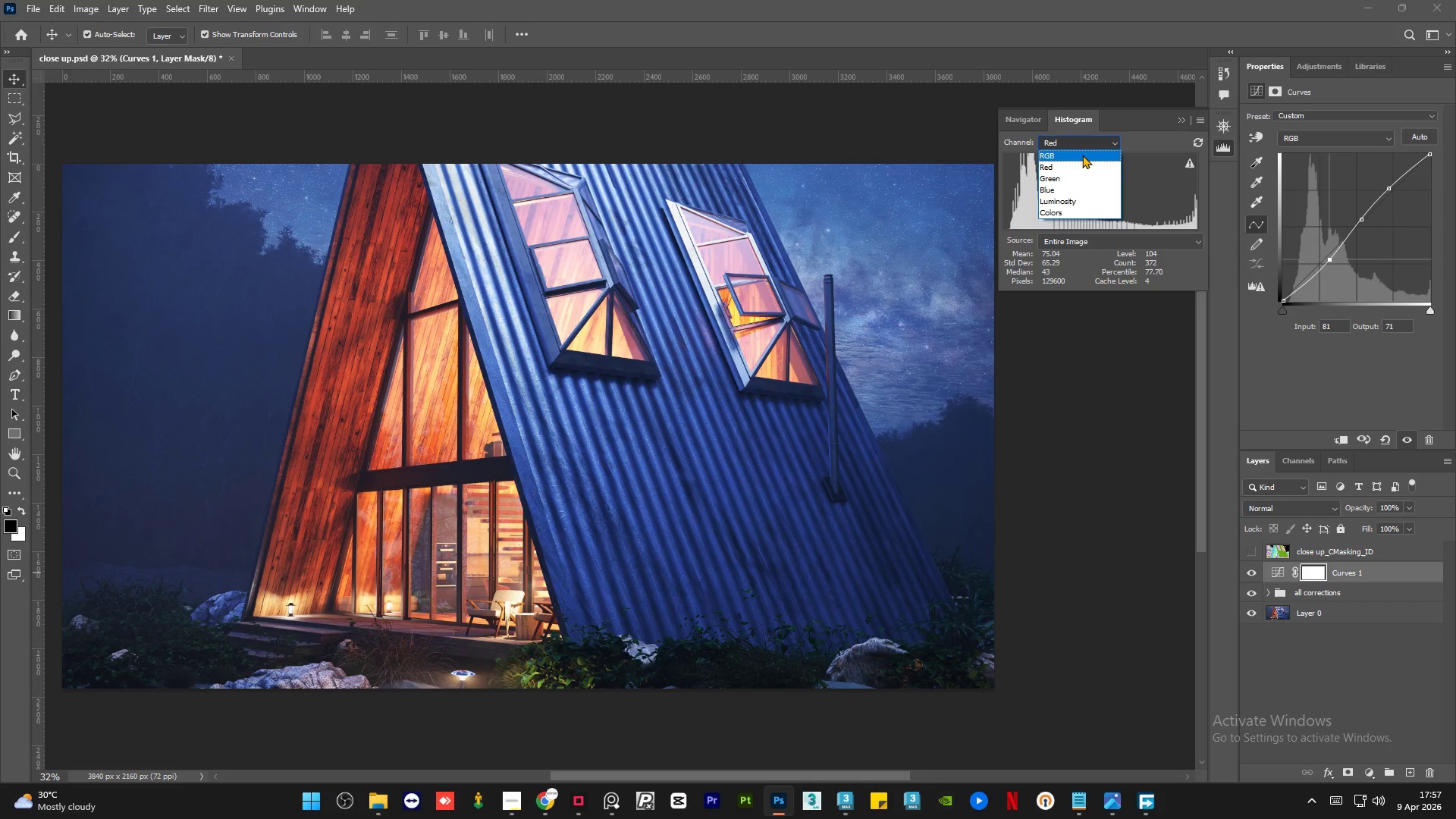 
left_click([1082, 155])
 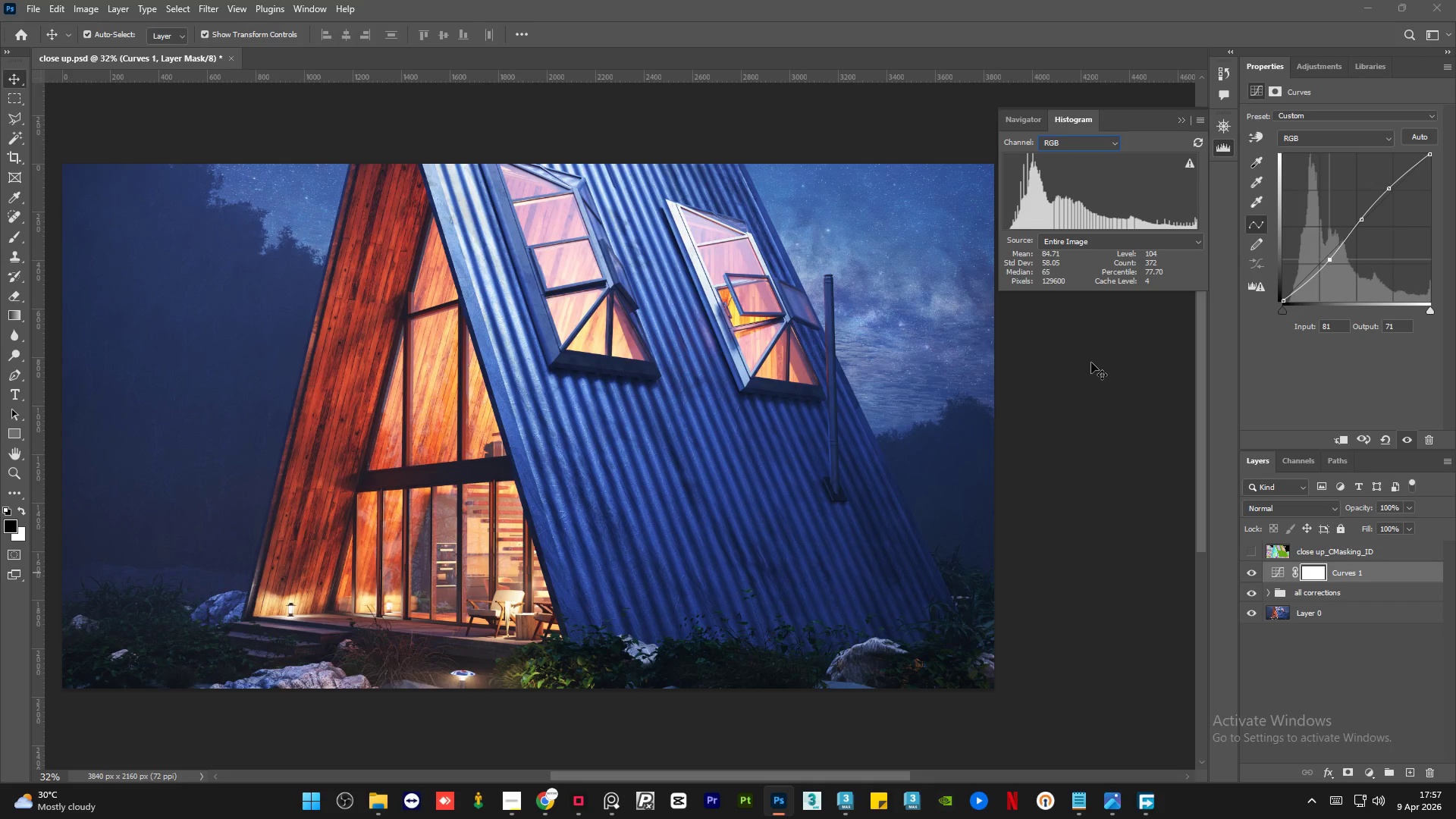 
left_click([1091, 362])
 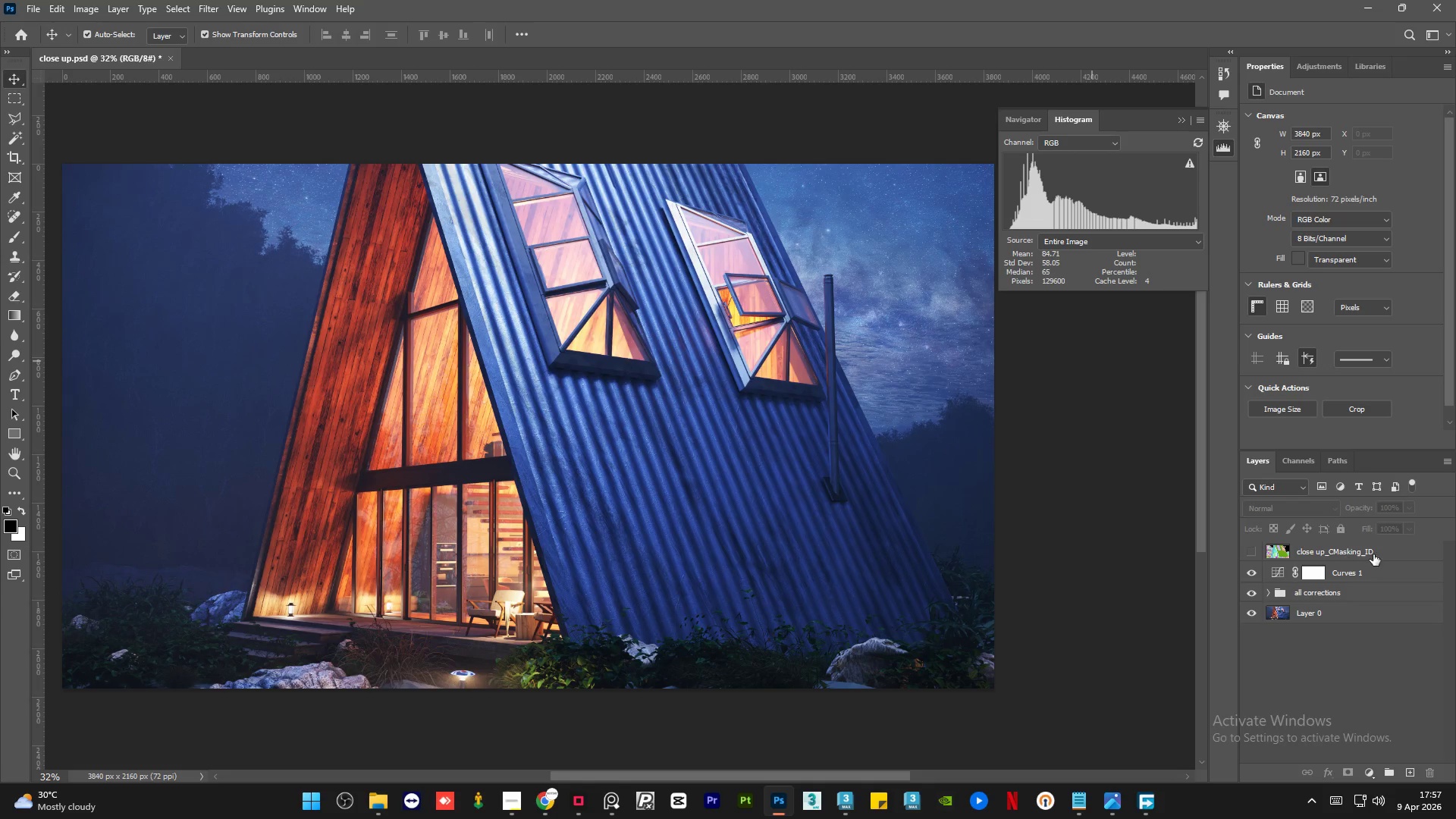 
left_click([1391, 572])
 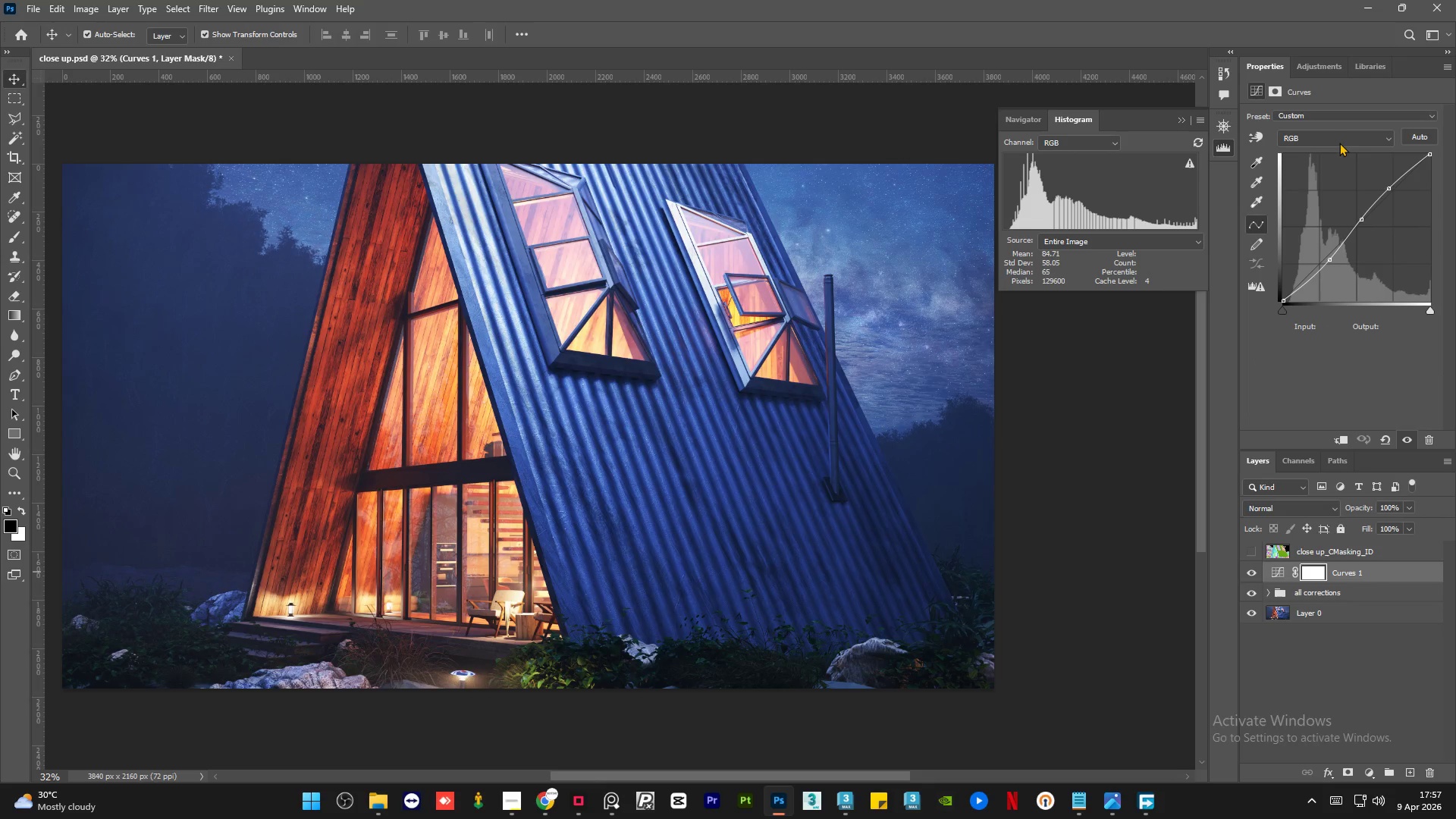 
left_click([1368, 137])
 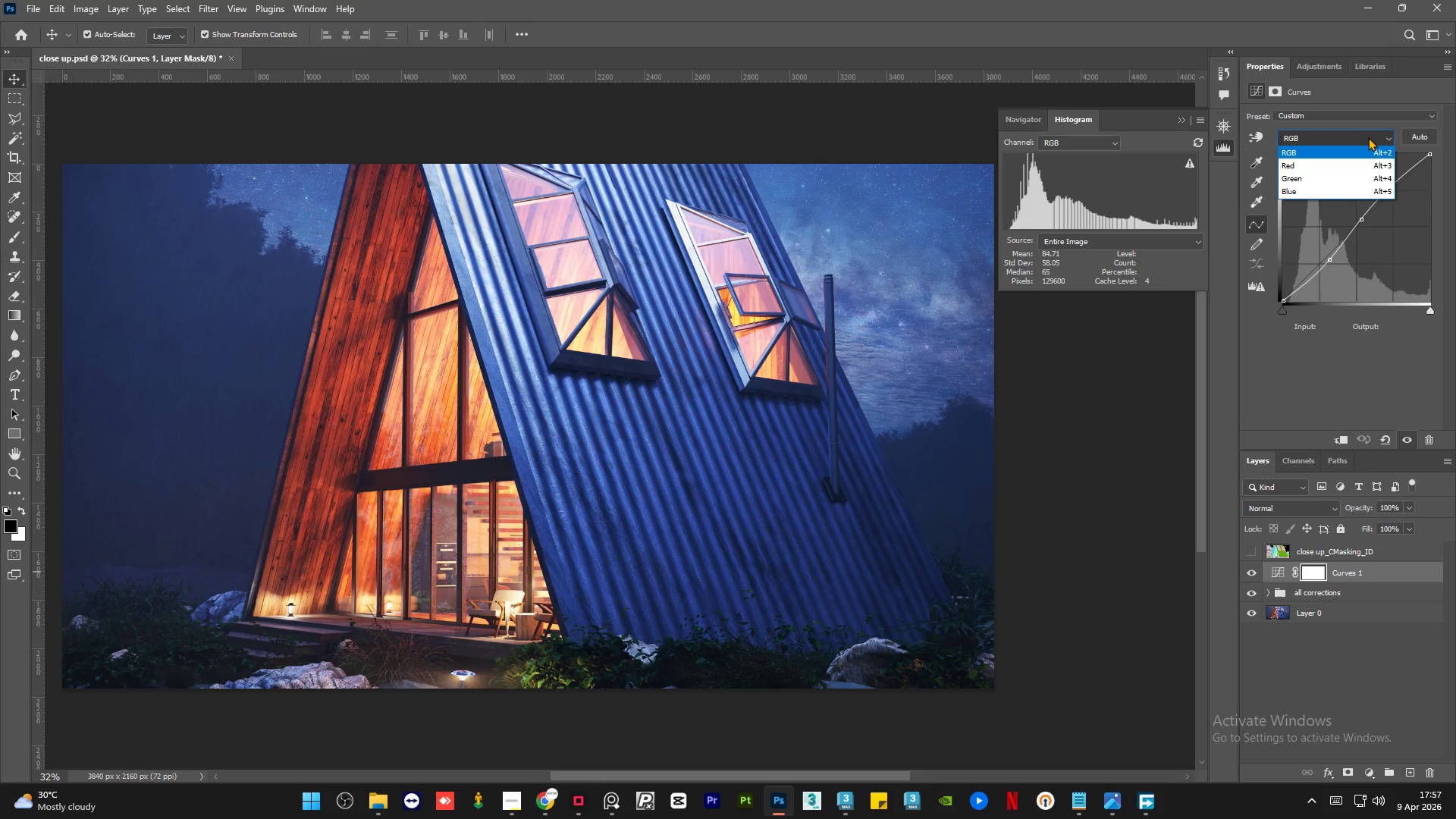 
left_click([1368, 137])
 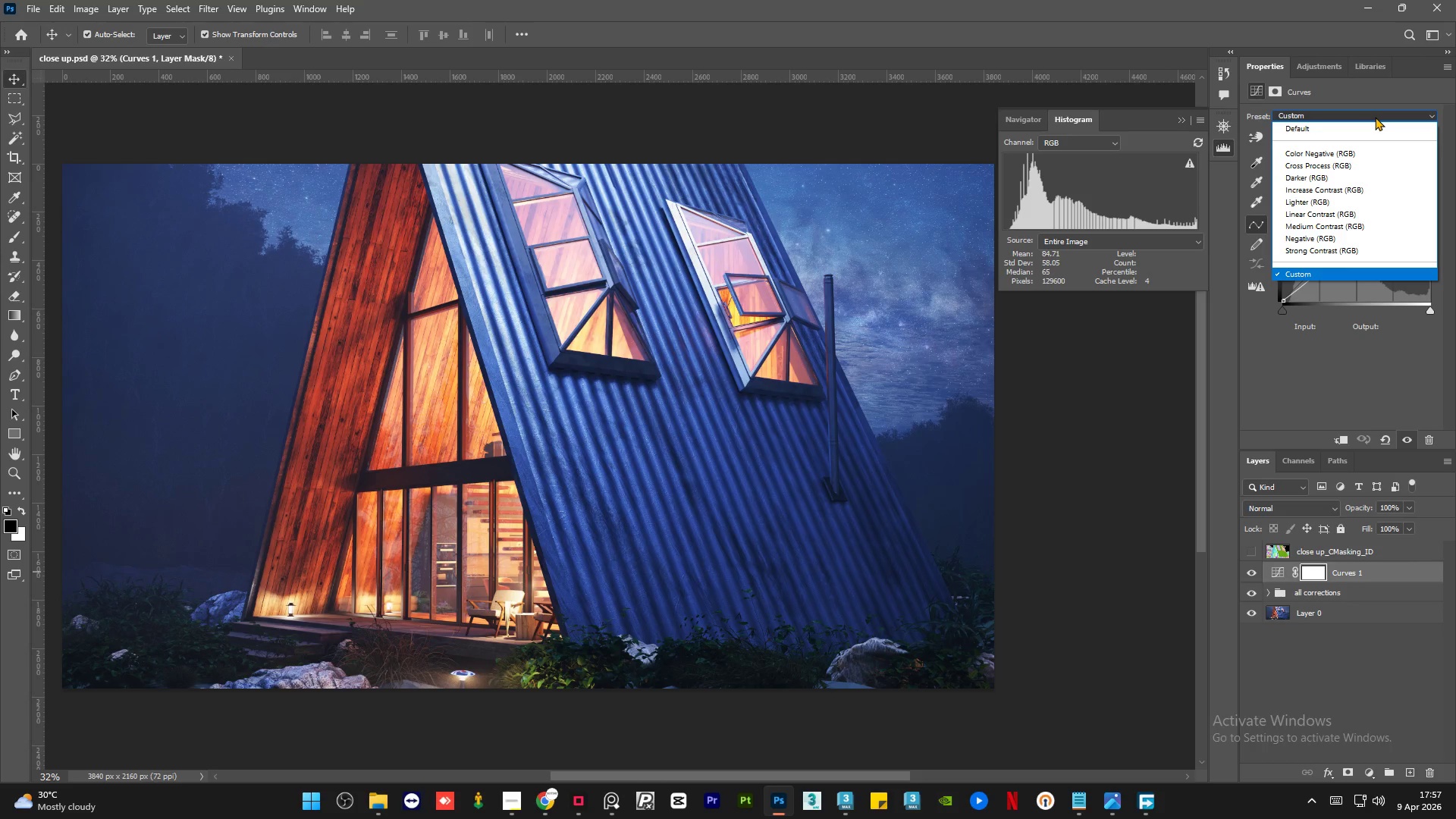 
left_click([1375, 117])
 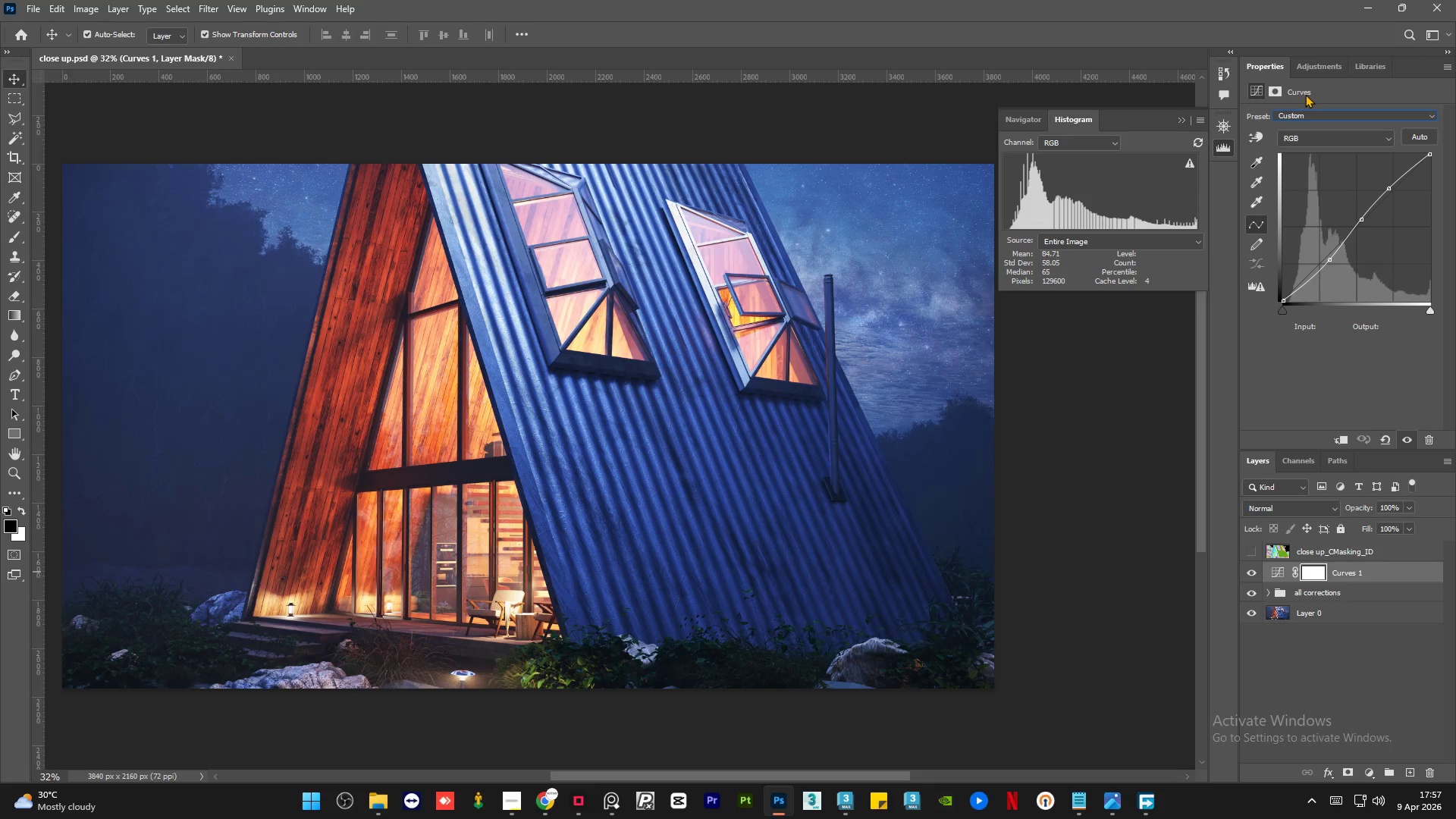 
left_click([1272, 86])
 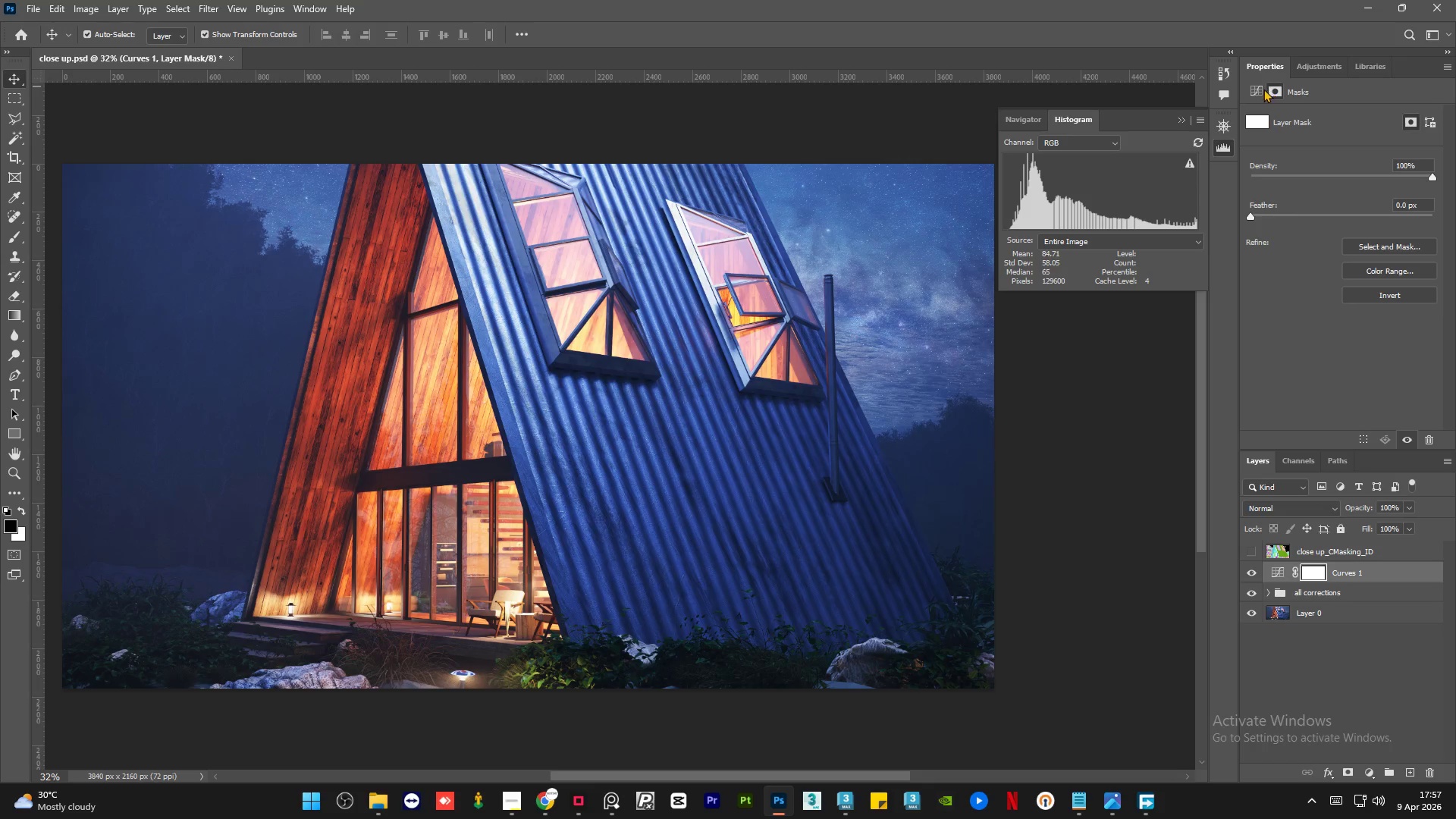 
left_click([1257, 89])
 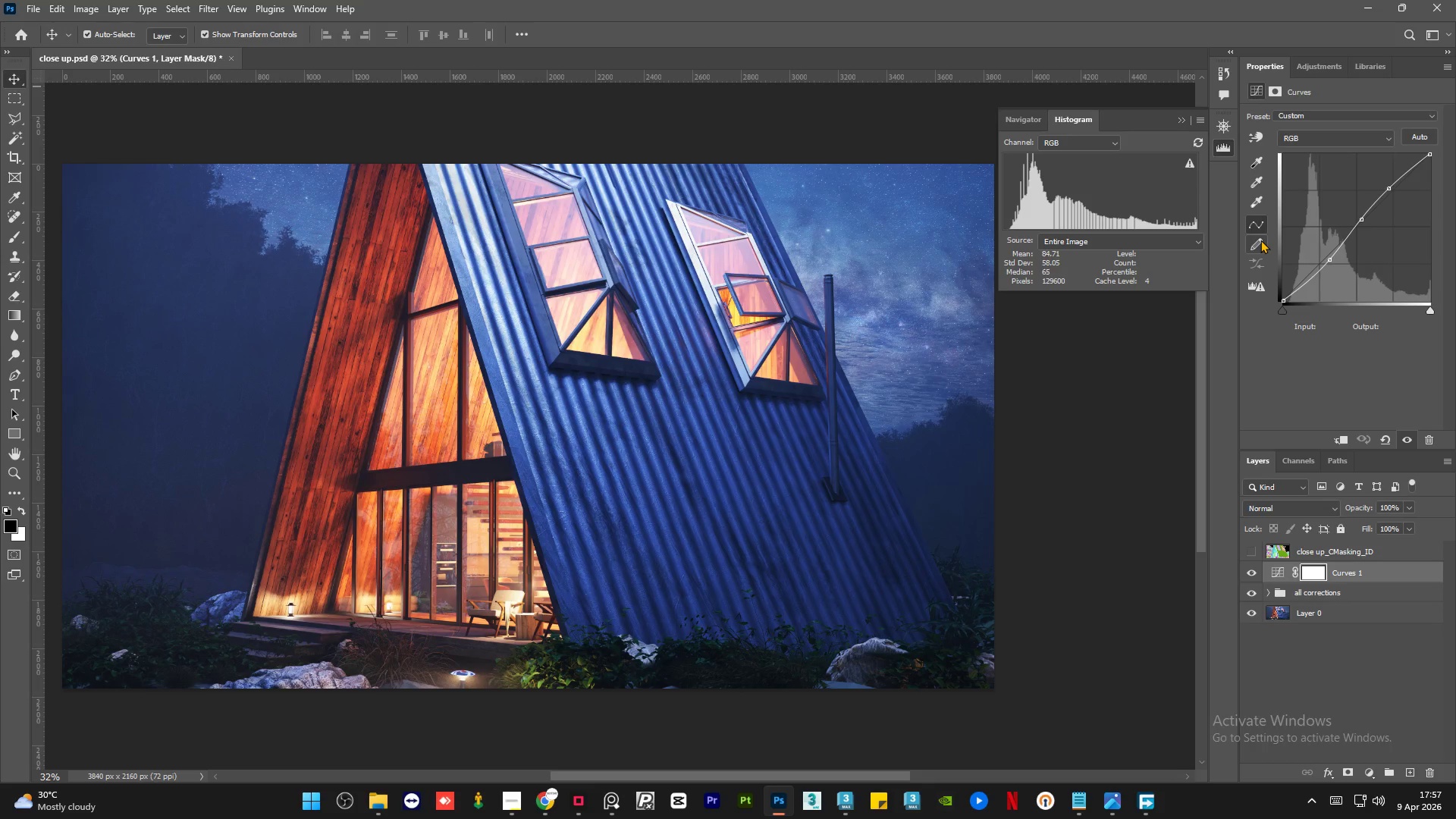 
wait(6.69)
 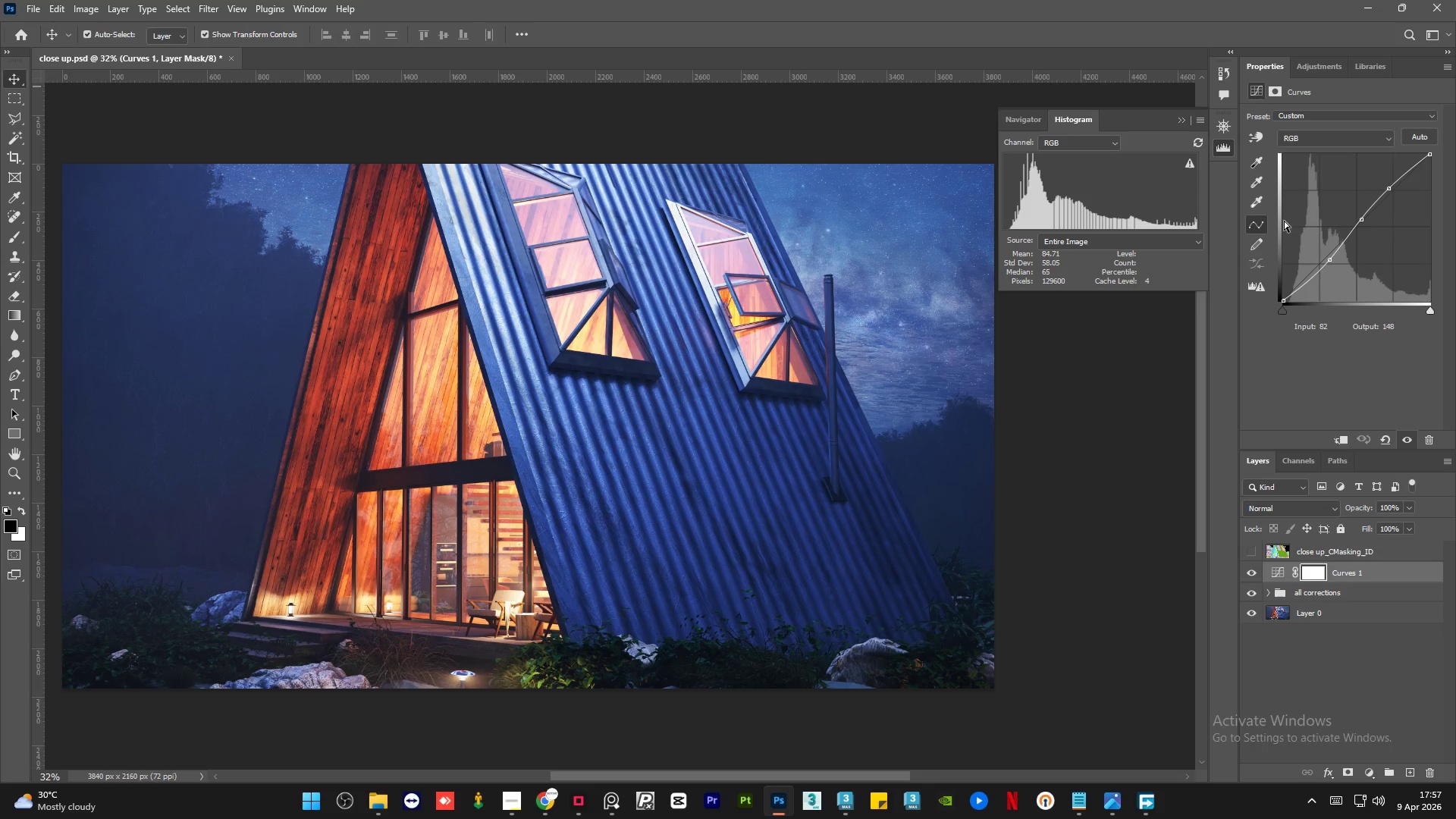 
left_click([1373, 772])
 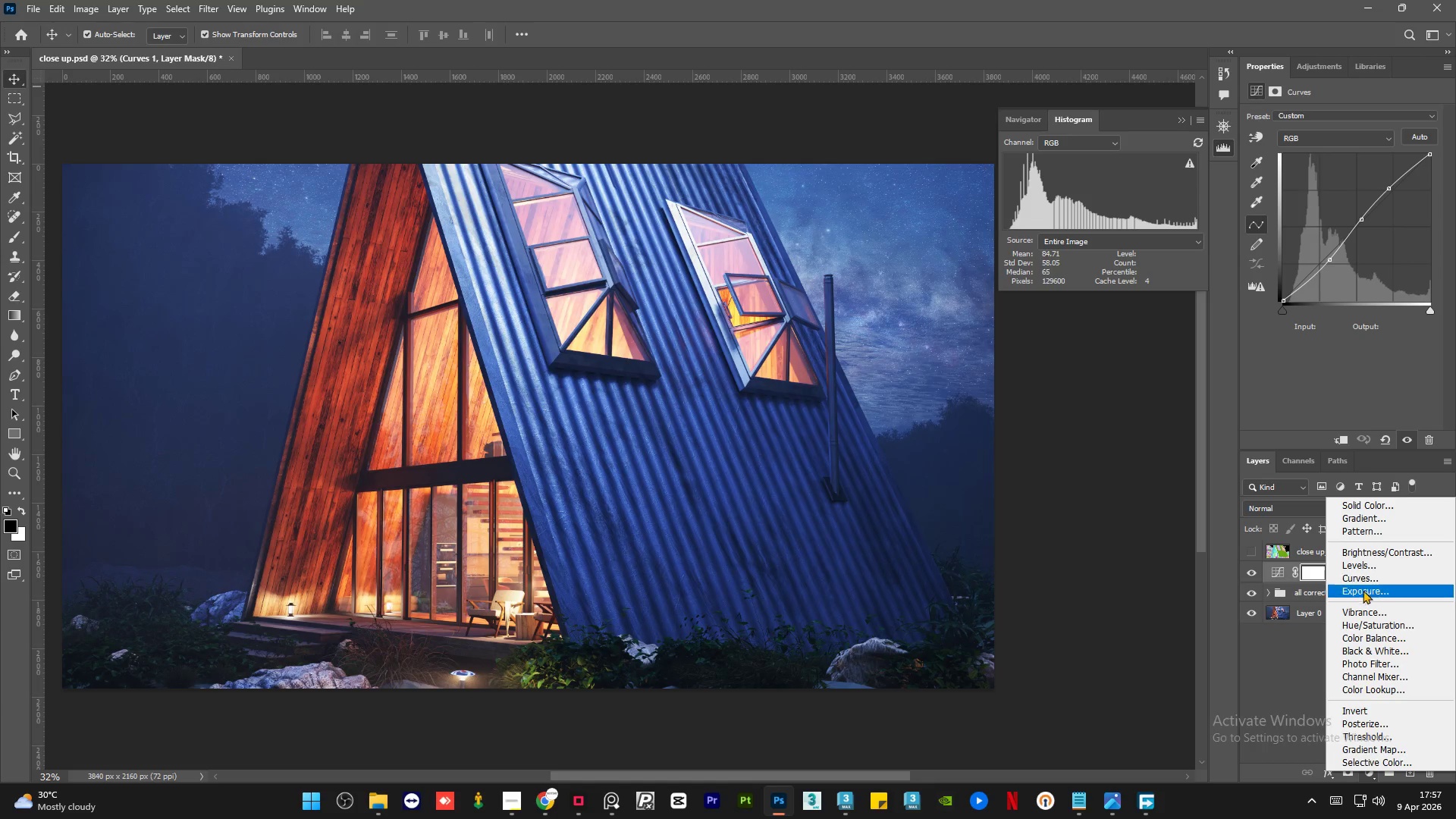 
left_click([1371, 577])
 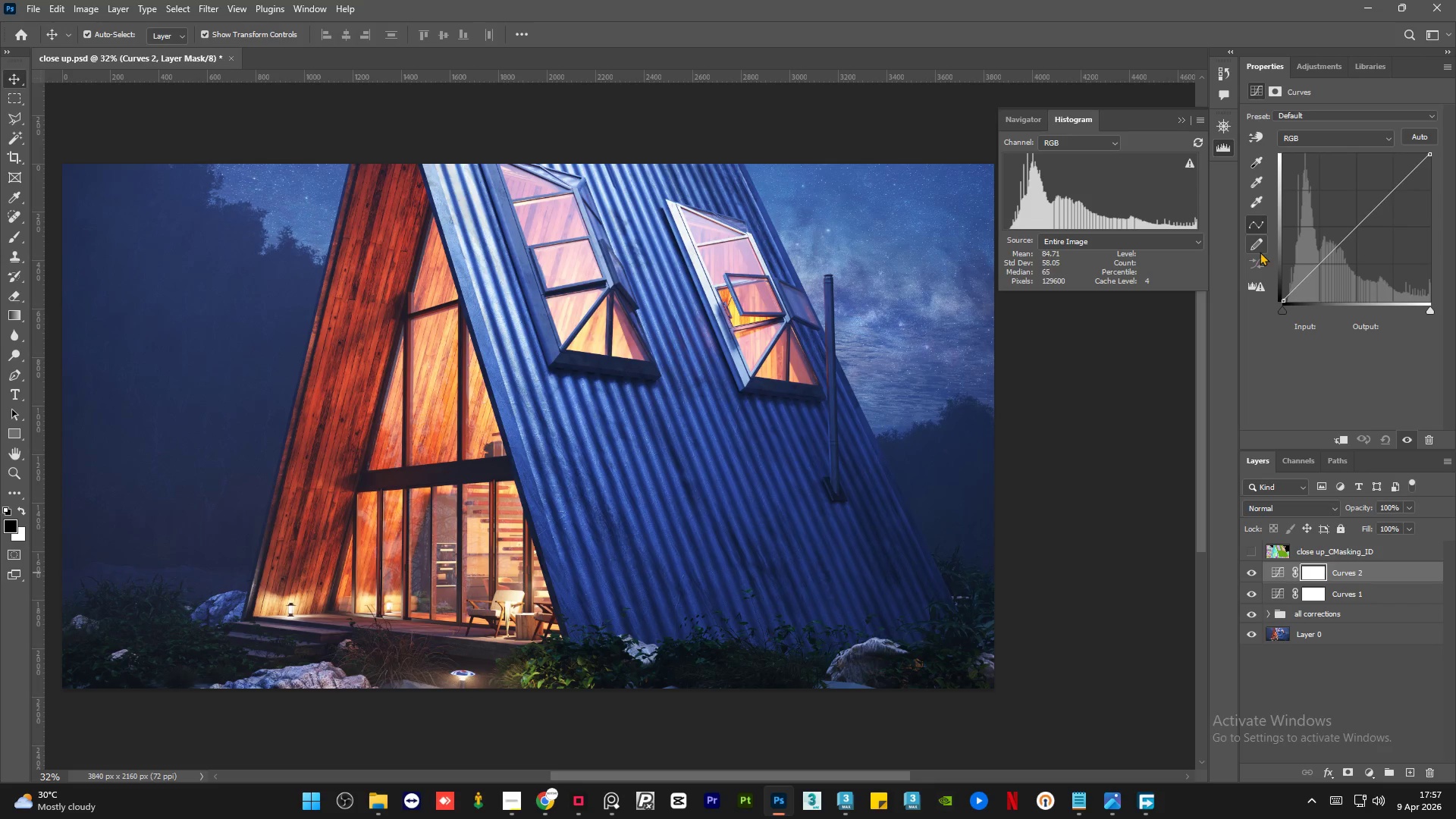 
left_click([1260, 241])
 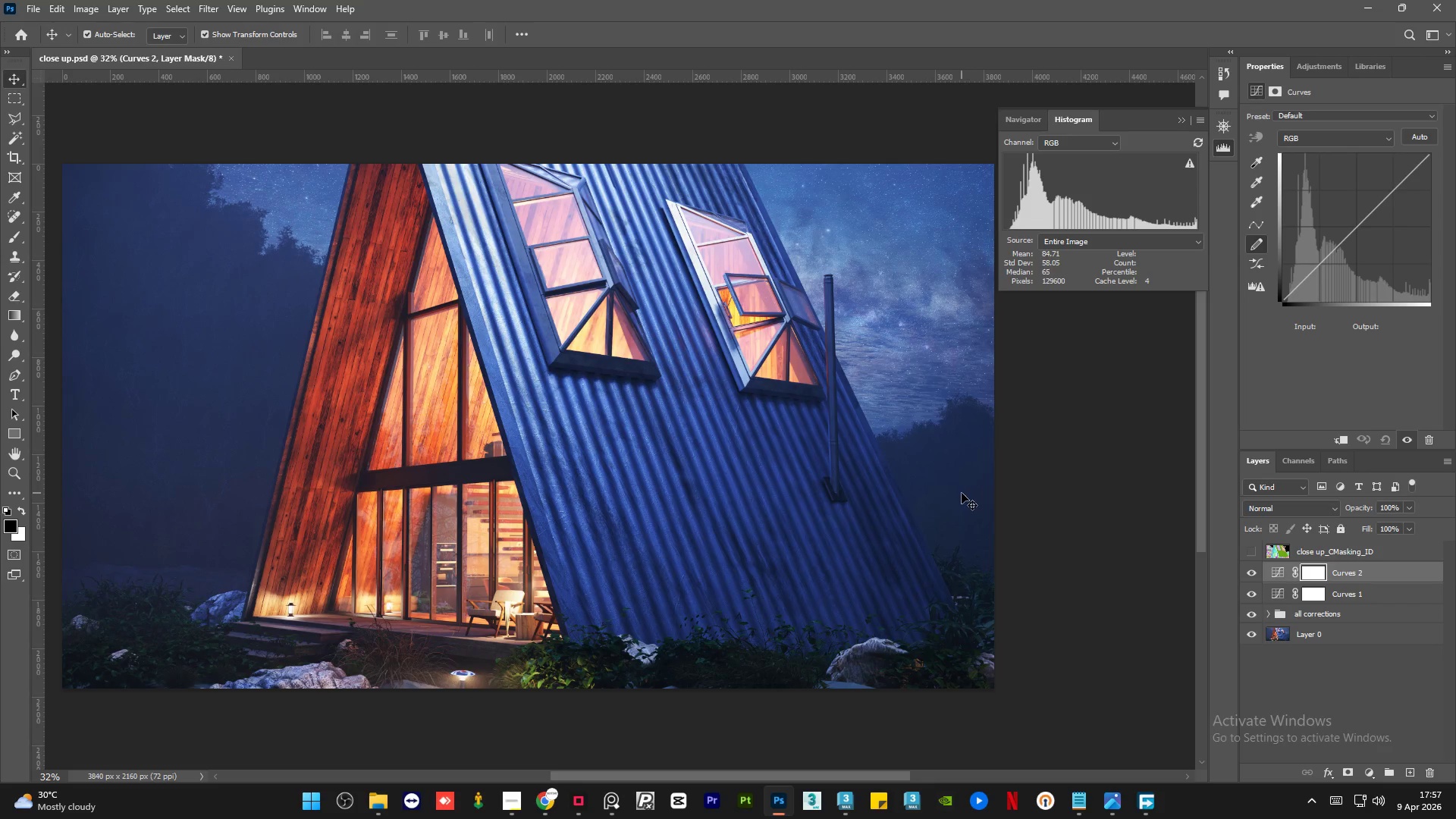 
left_click([962, 493])
 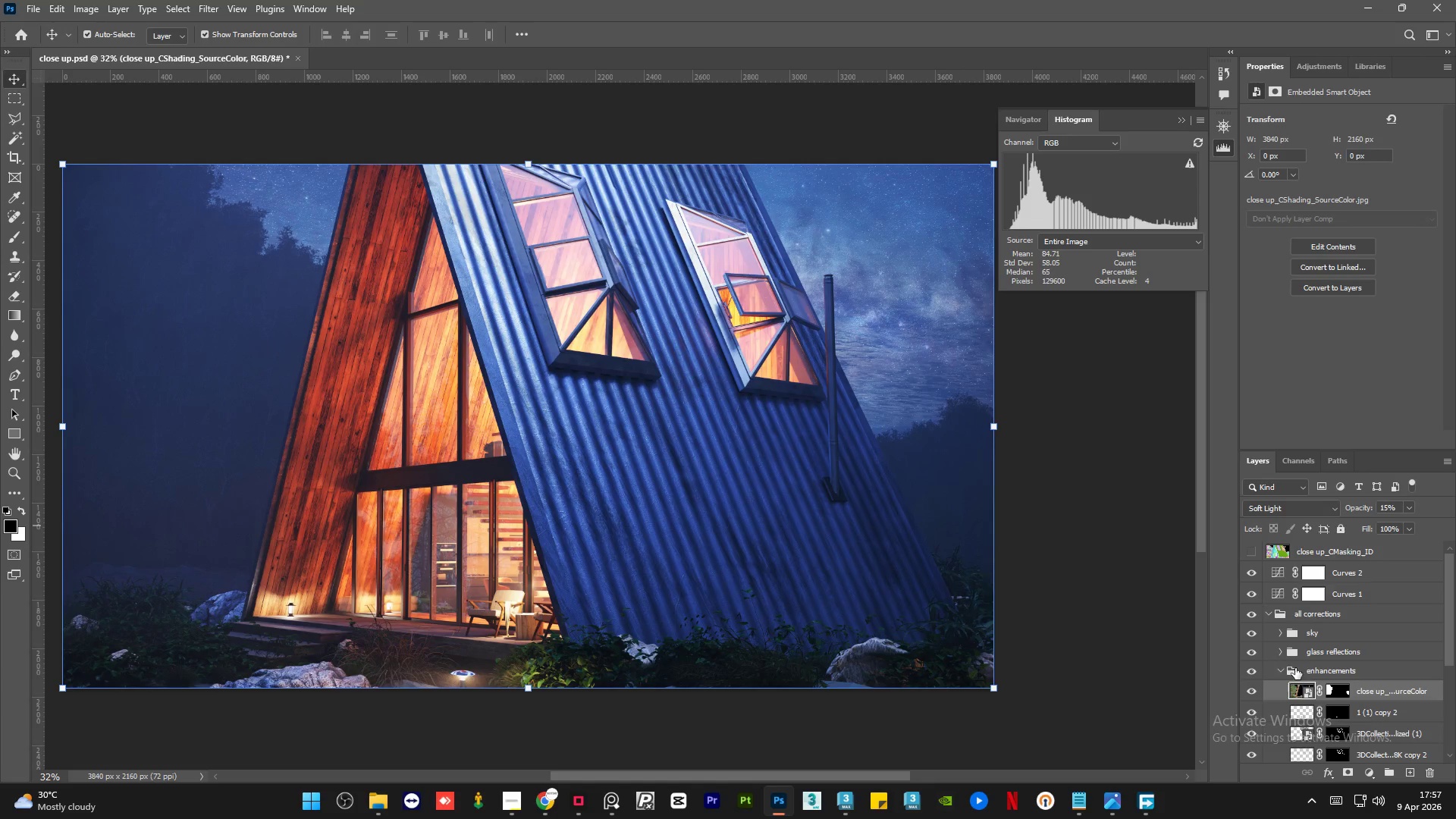 
left_click([1281, 669])
 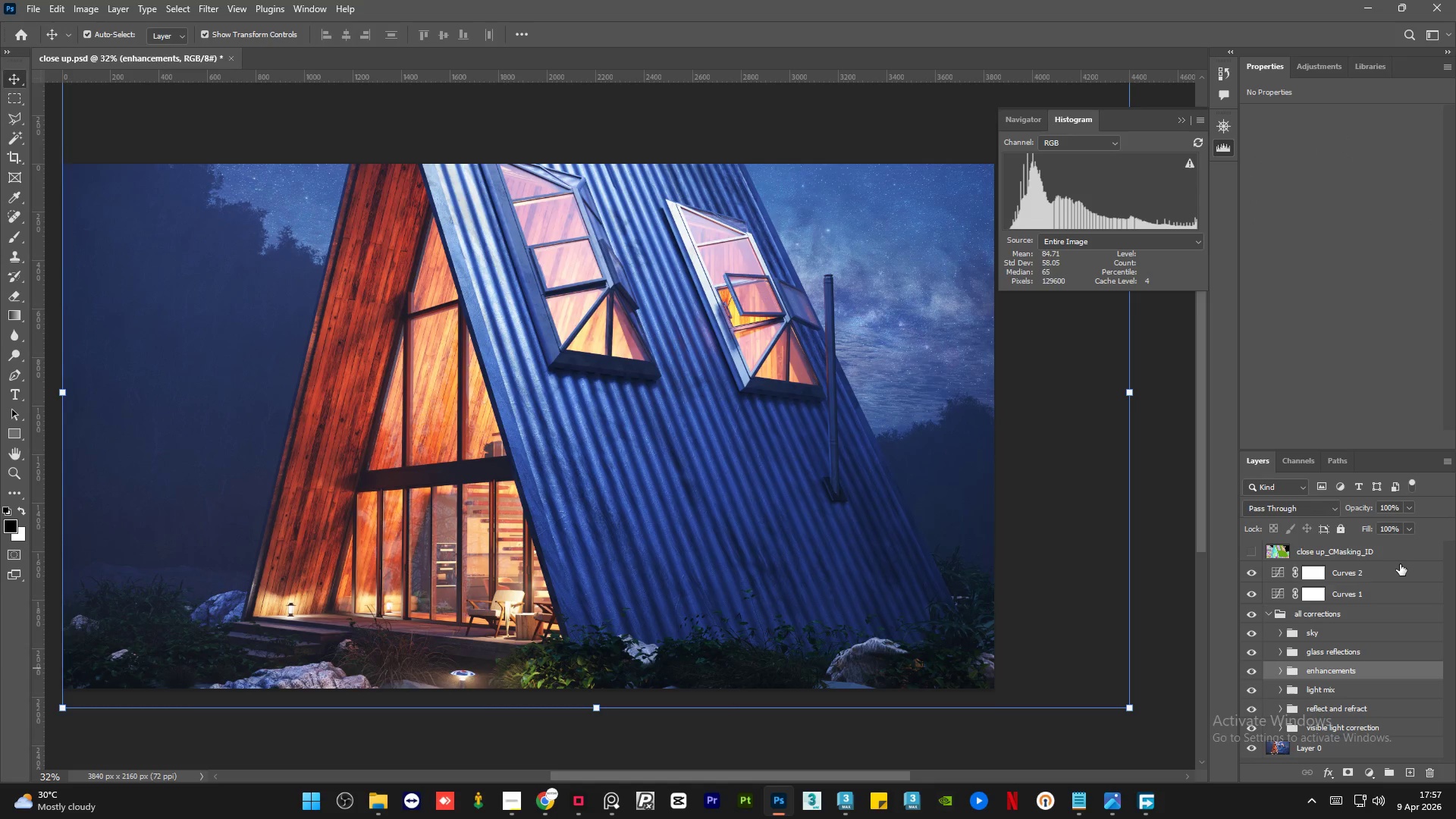 
left_click([1401, 563])
 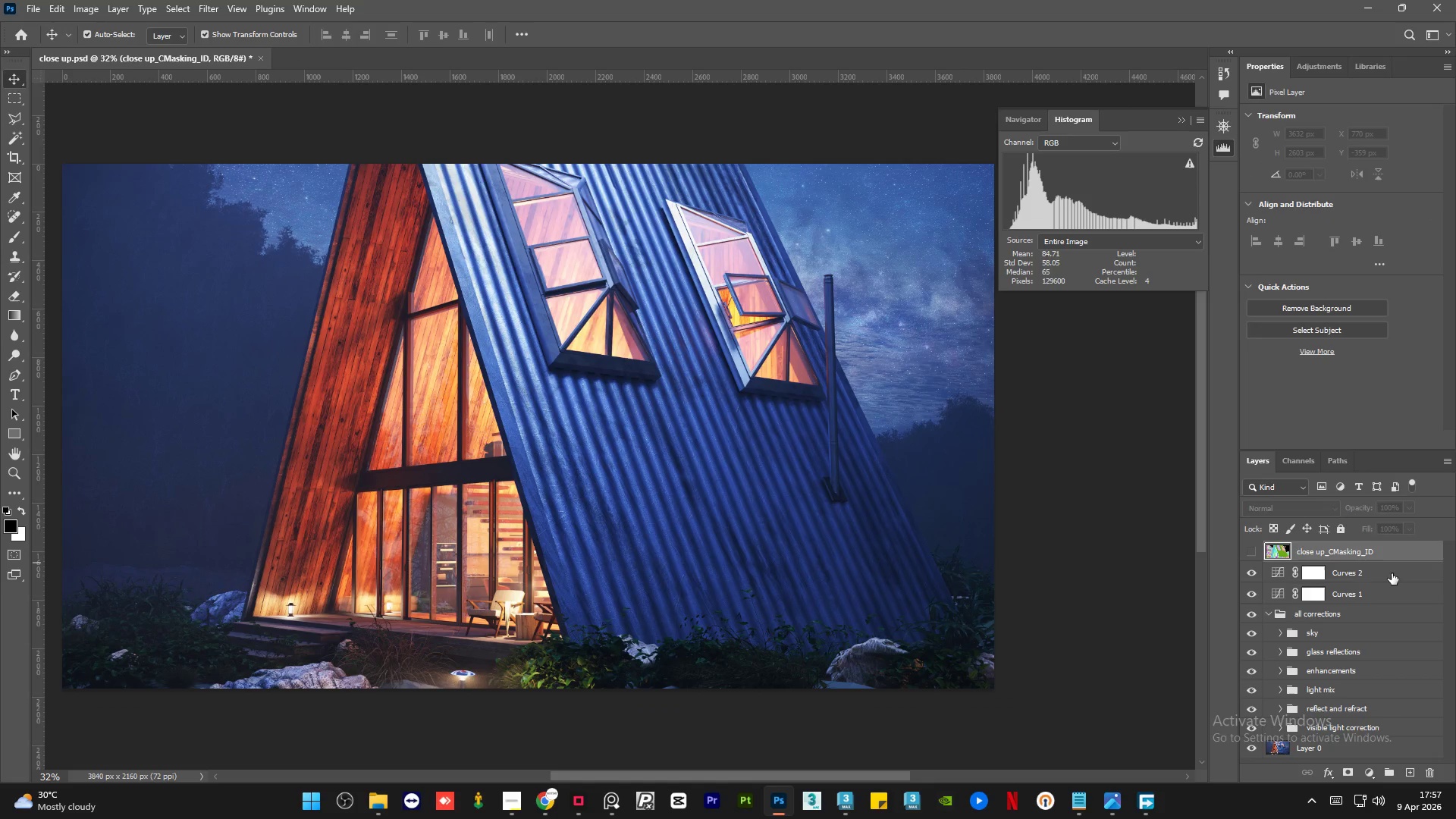 
left_click([1392, 573])
 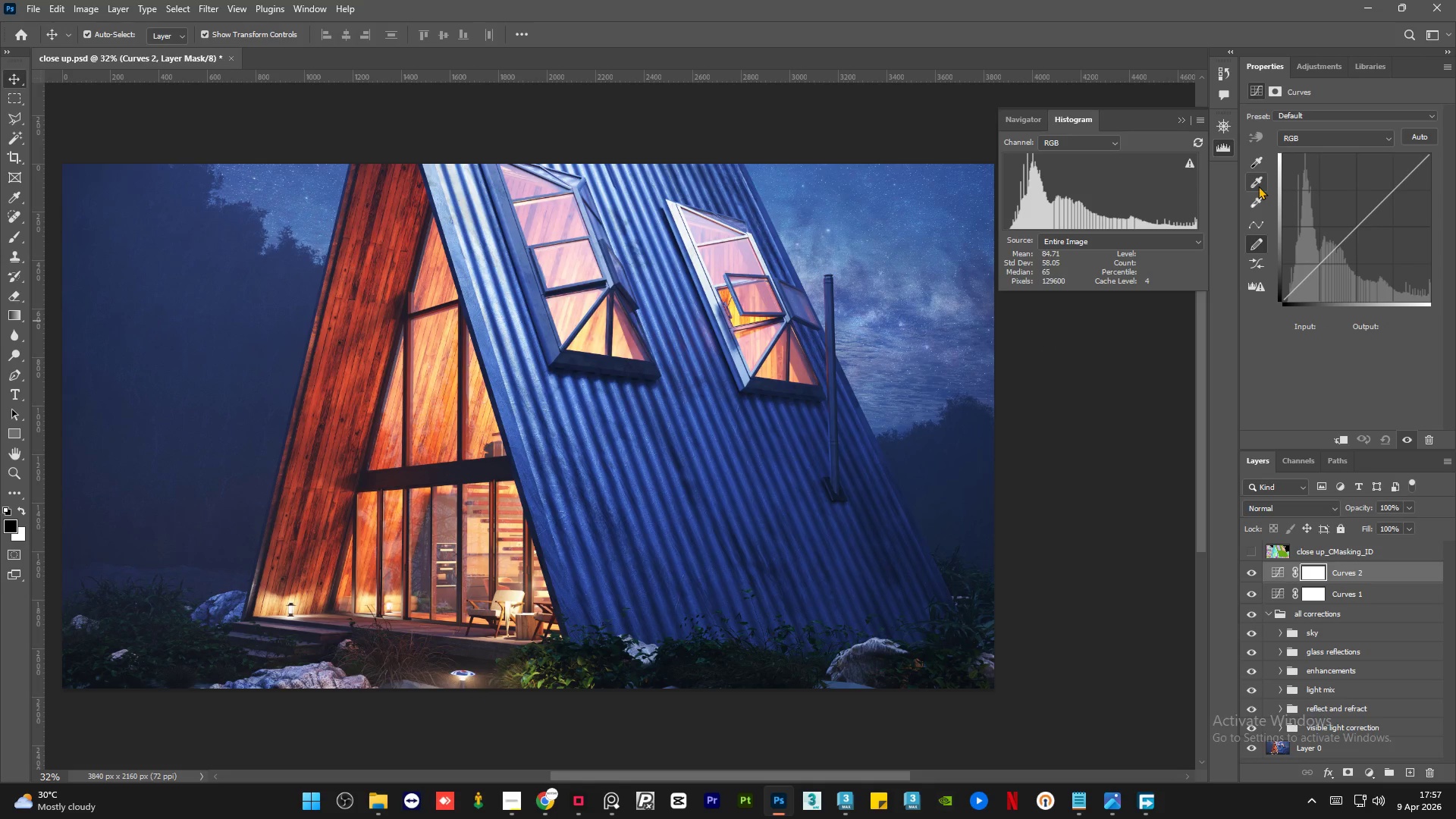 
wait(11.77)
 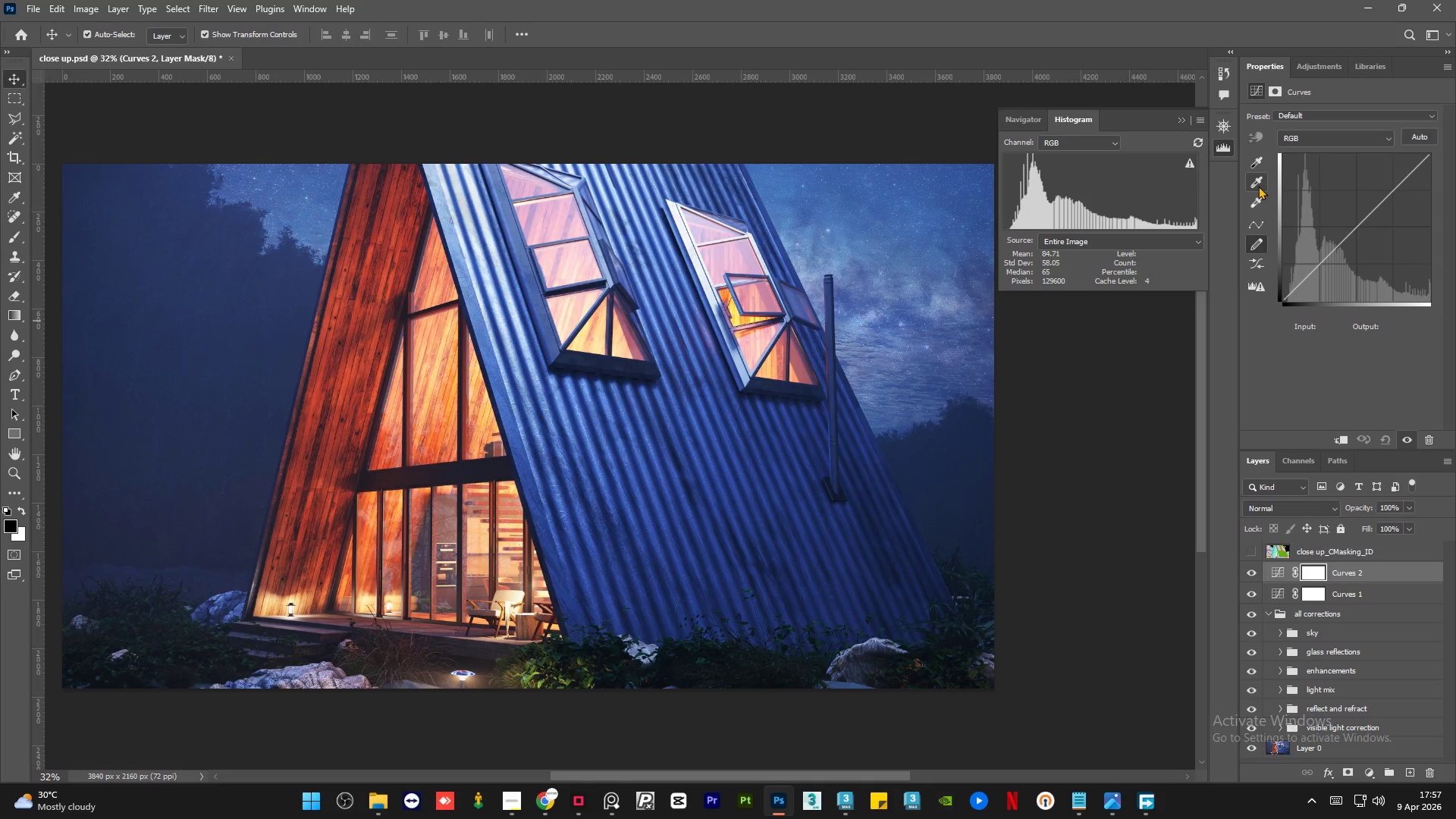 
left_click([1260, 162])
 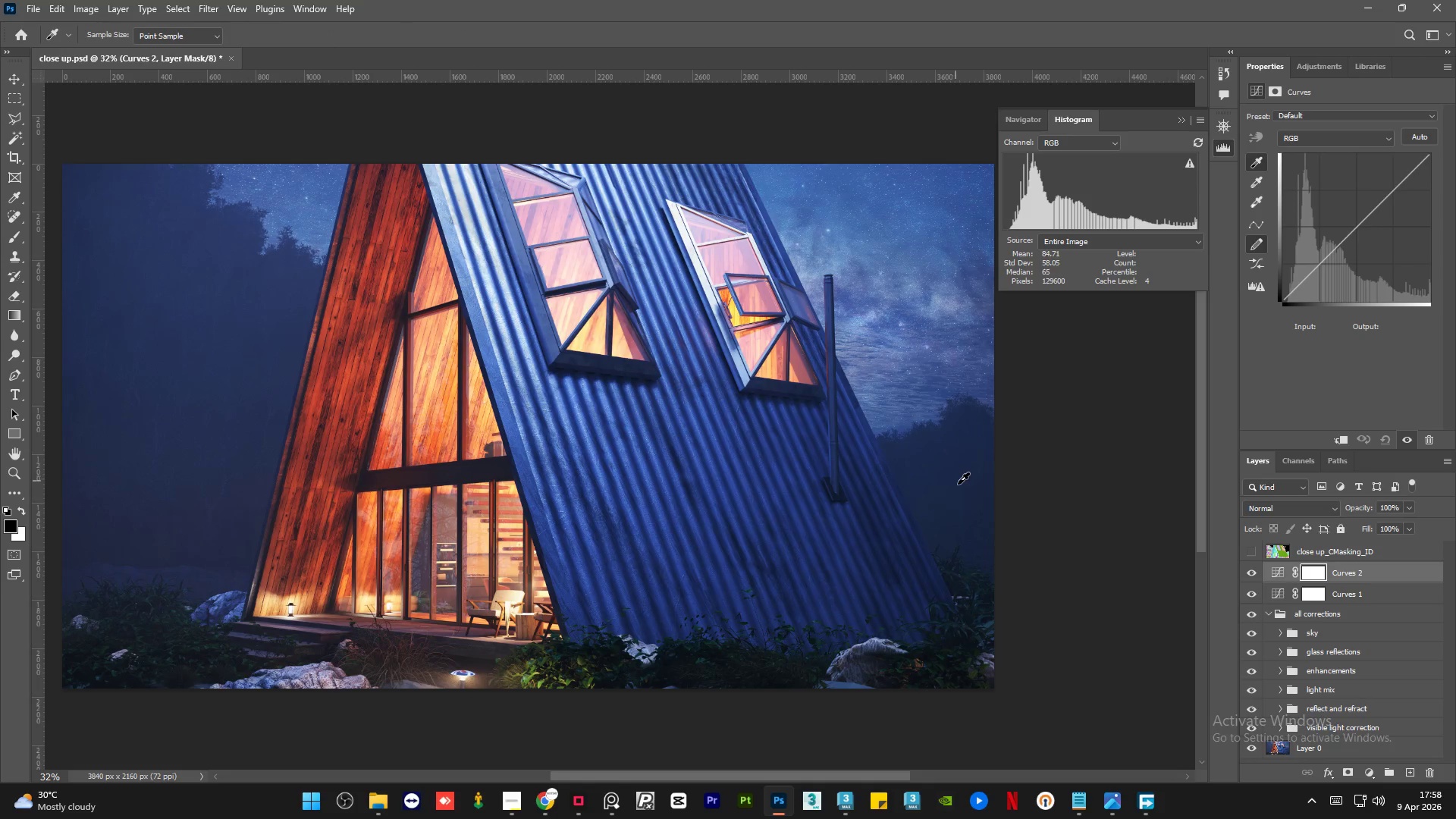 
left_click([960, 485])
 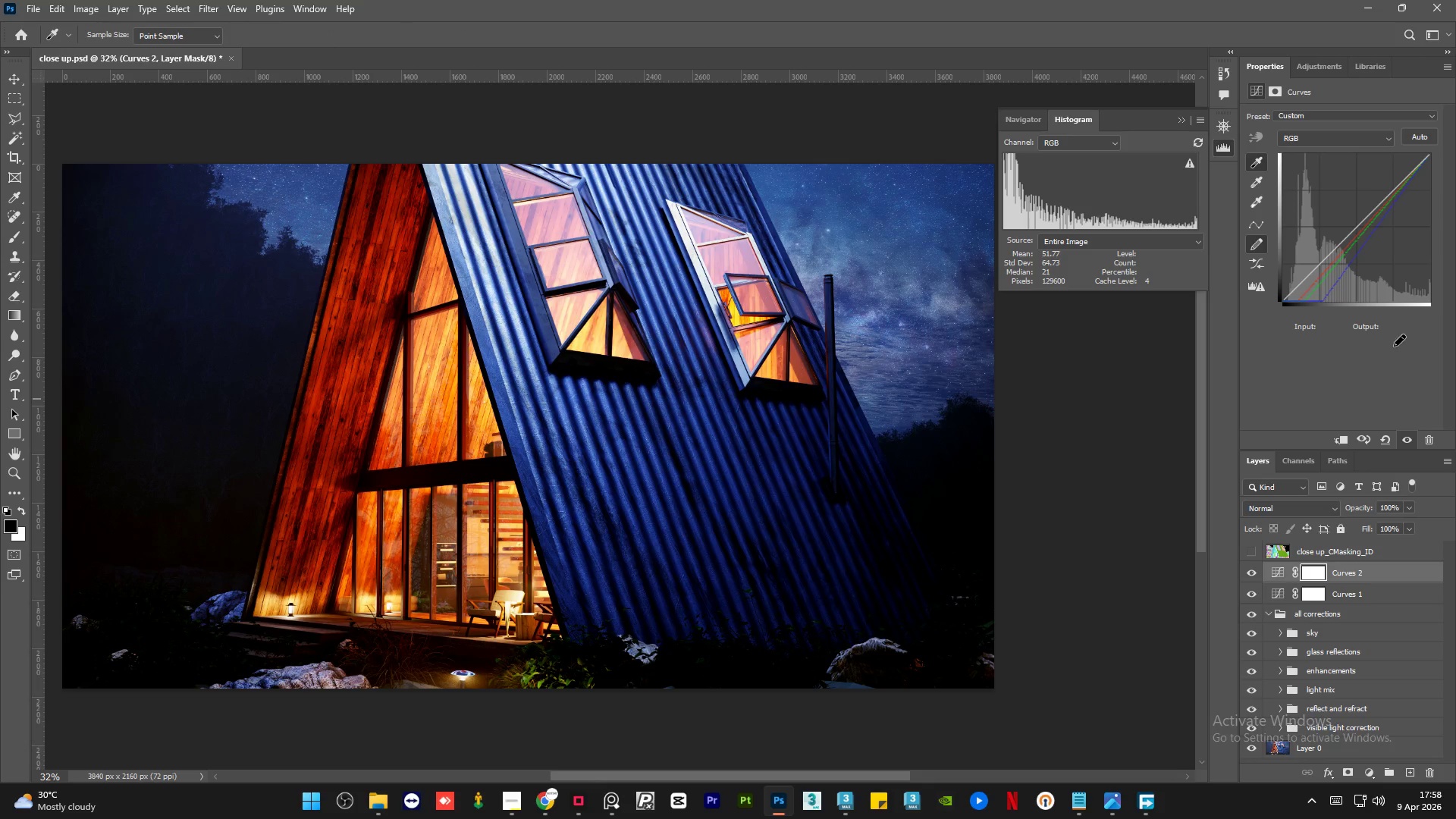 
wait(6.06)
 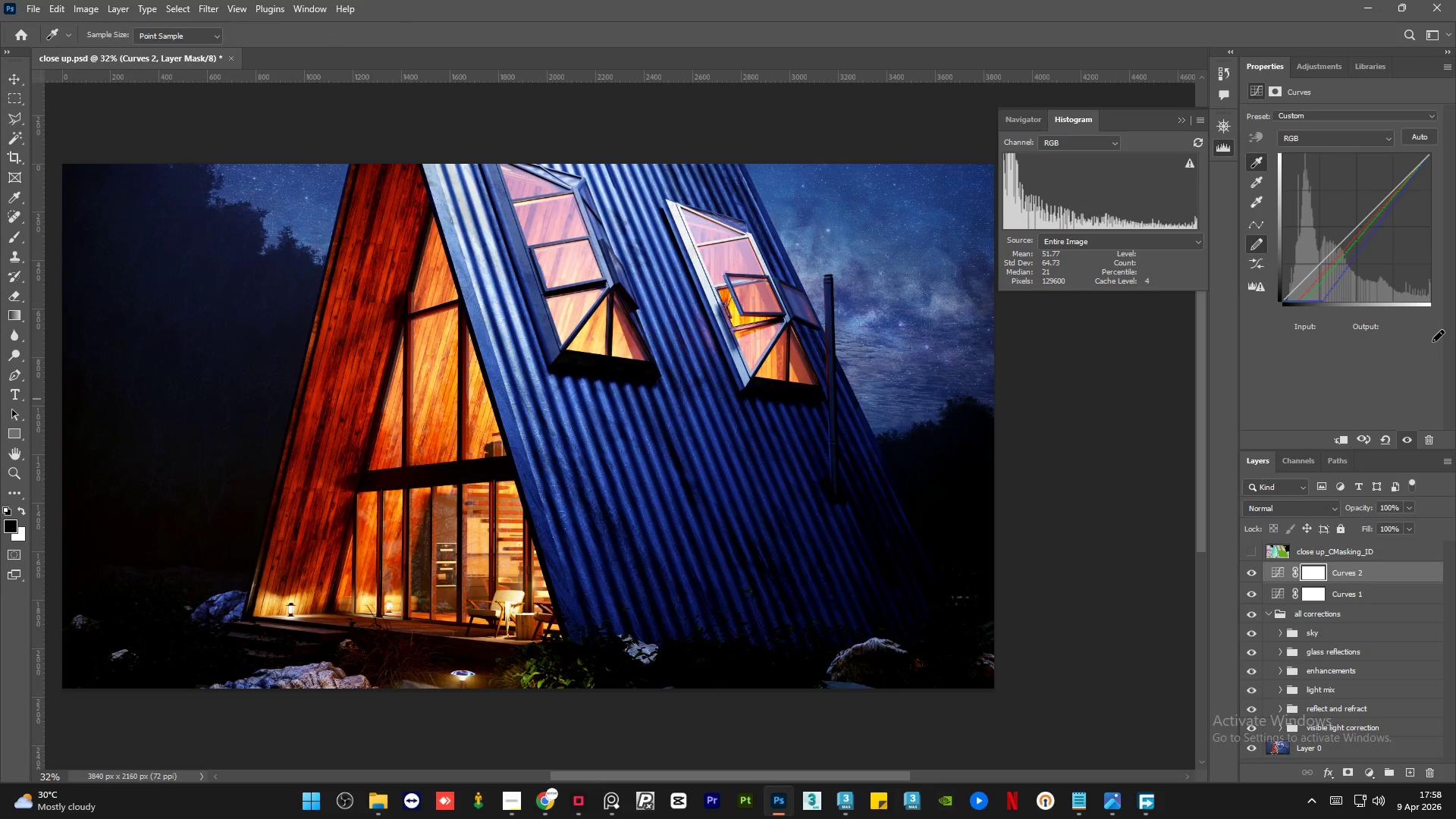 
left_click([1254, 572])
 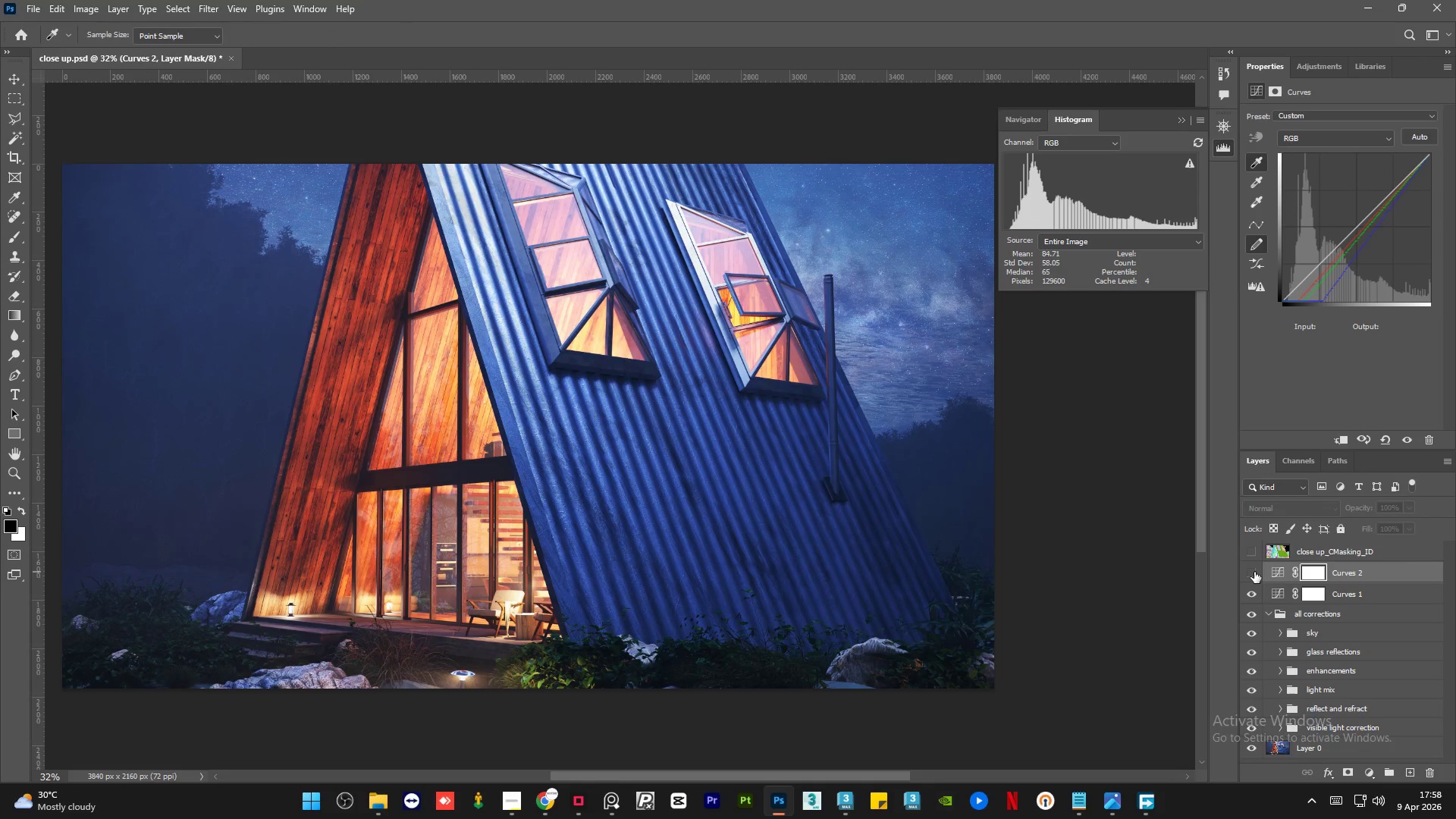 
left_click([1254, 572])
 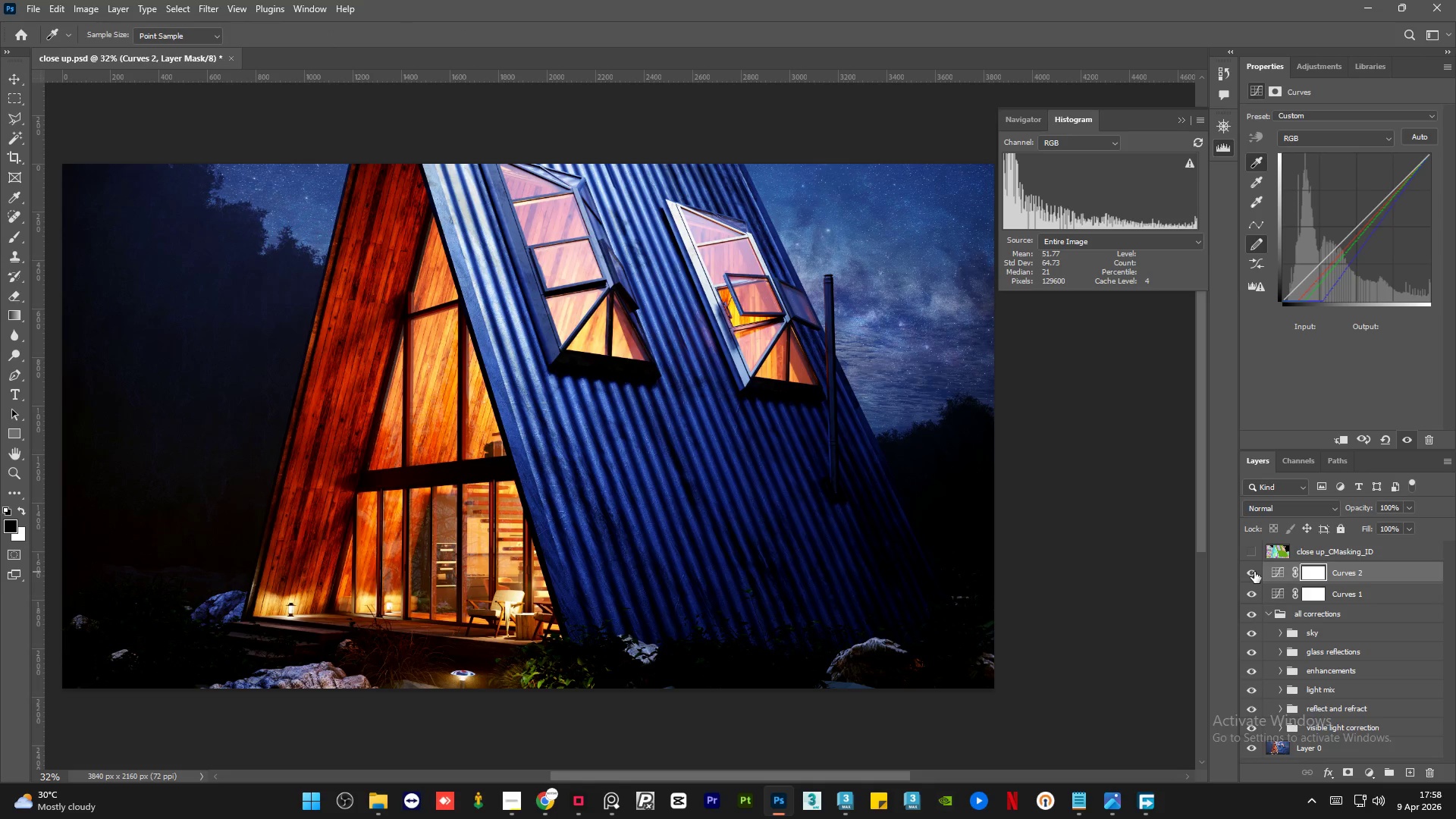 
left_click([1254, 572])
 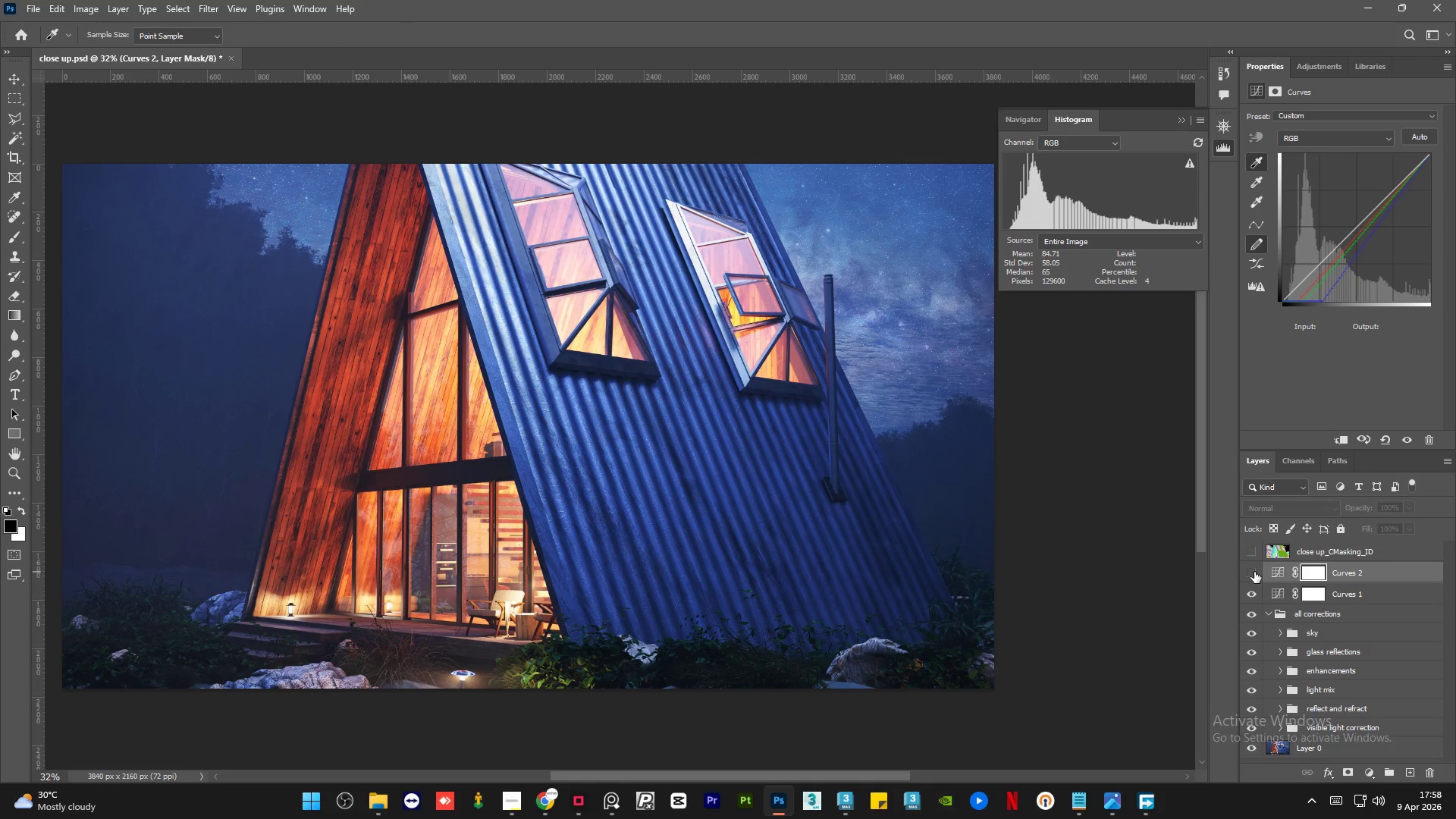 
left_click([1254, 572])
 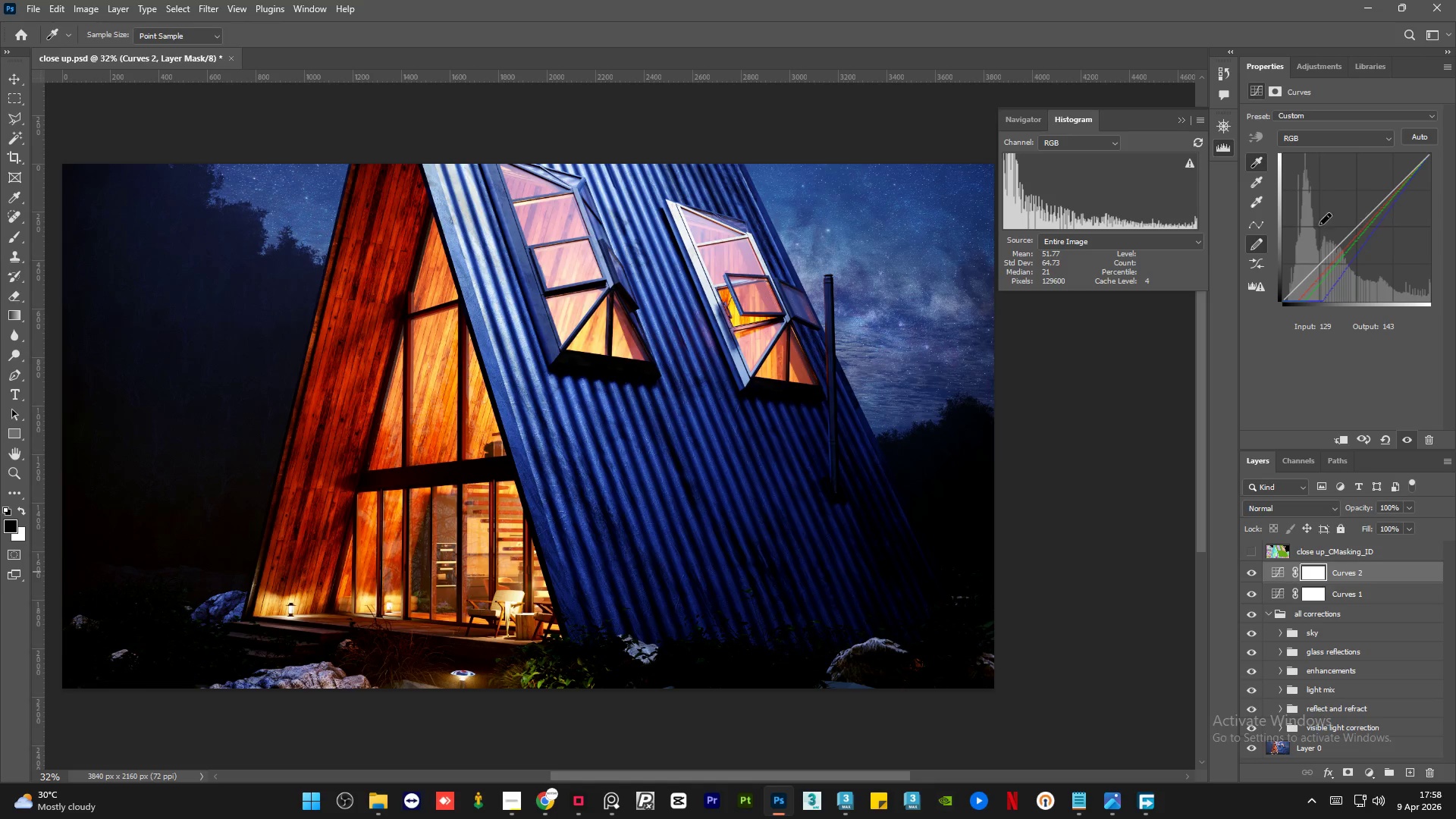 
wait(9.12)
 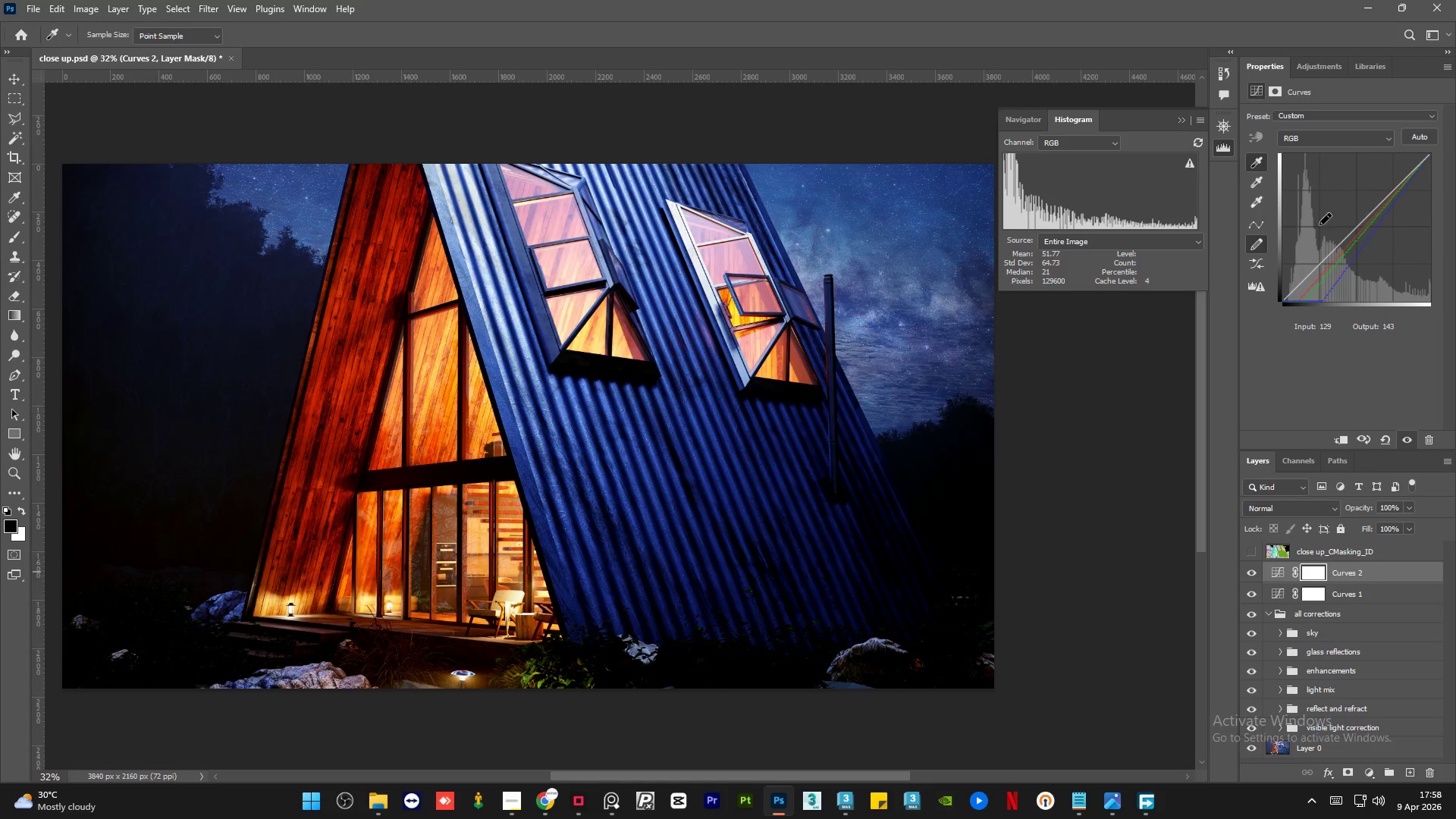 
left_click([1346, 236])
 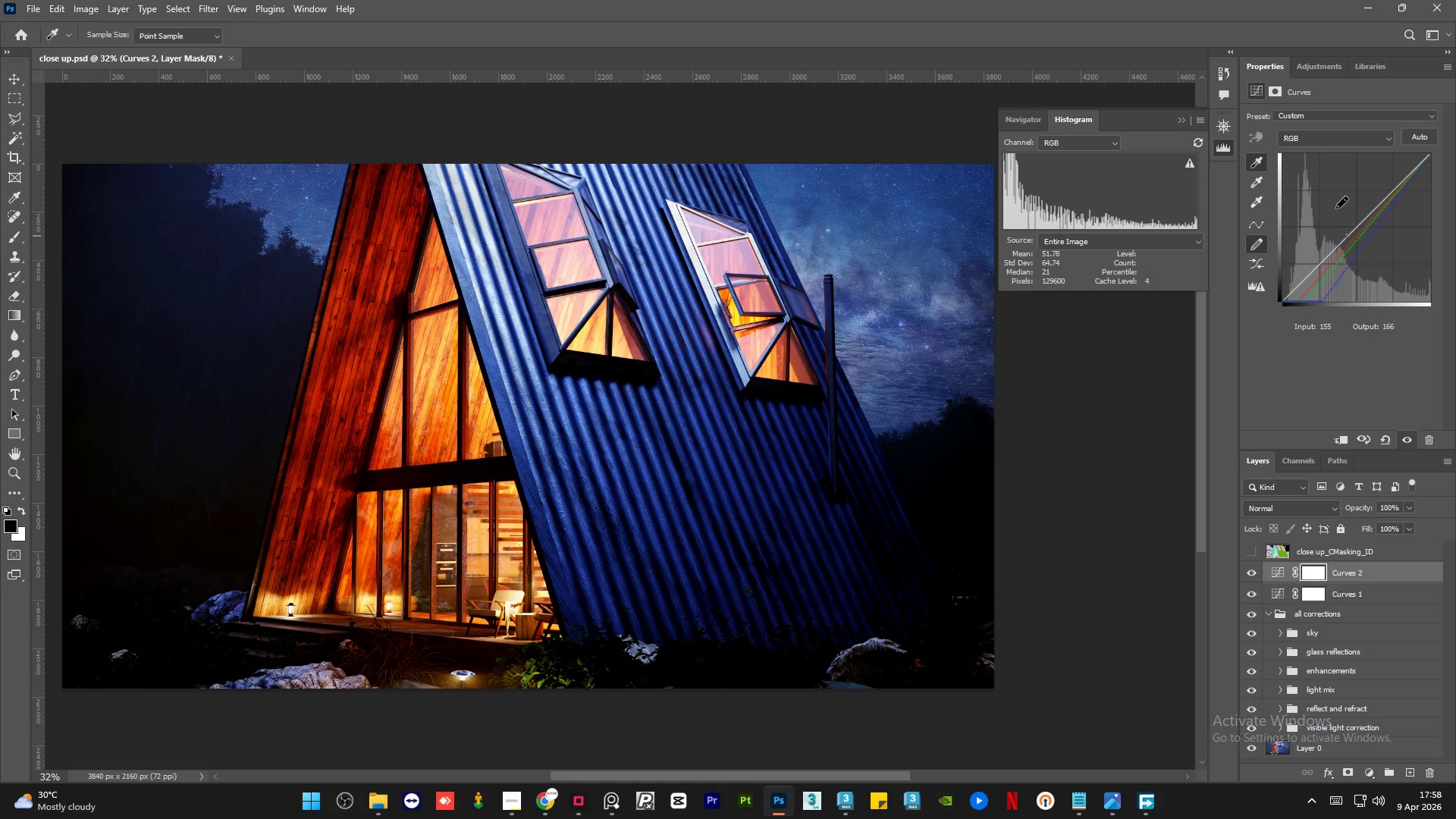 
left_click([1255, 162])
 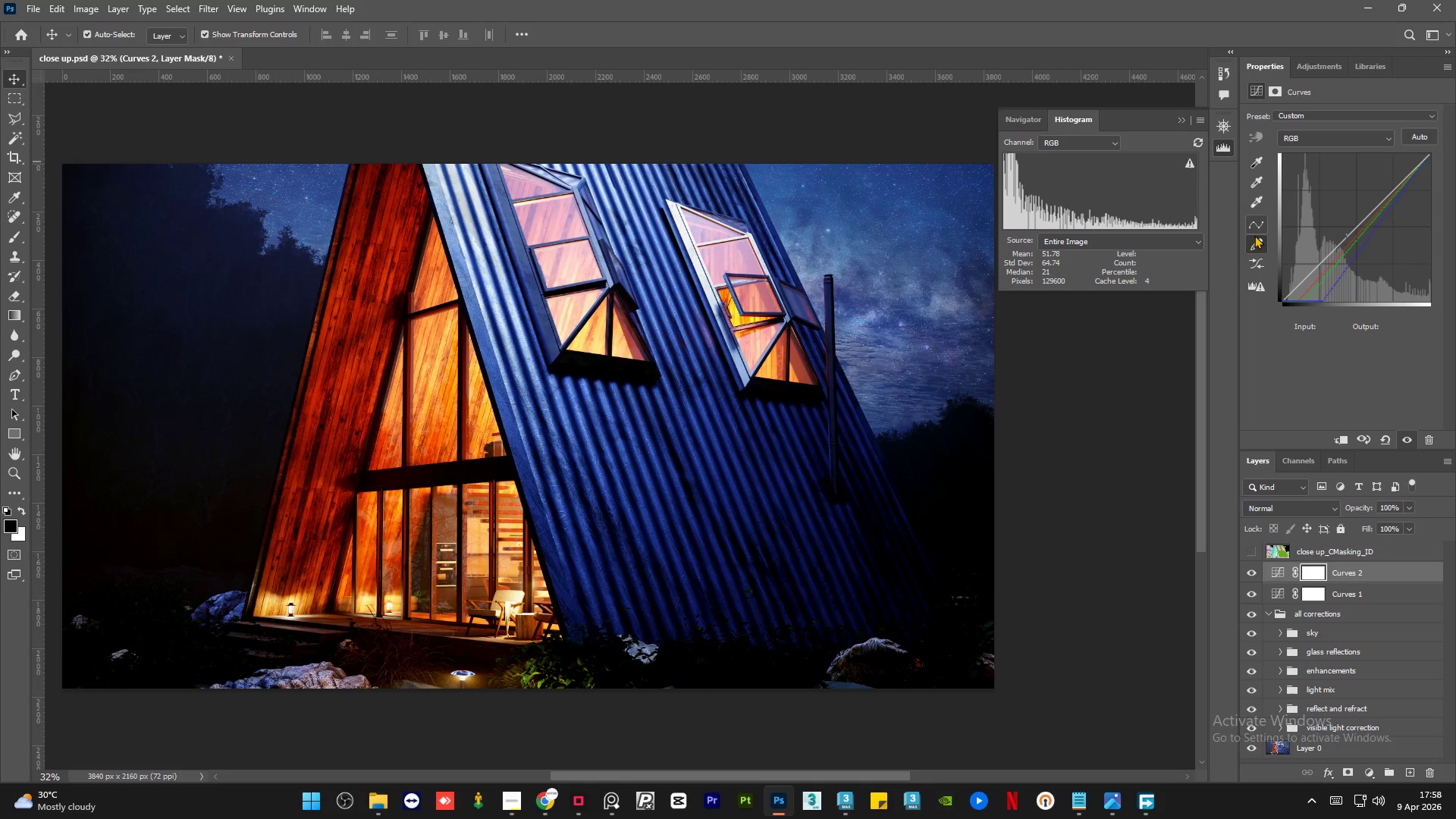 
left_click([1255, 242])
 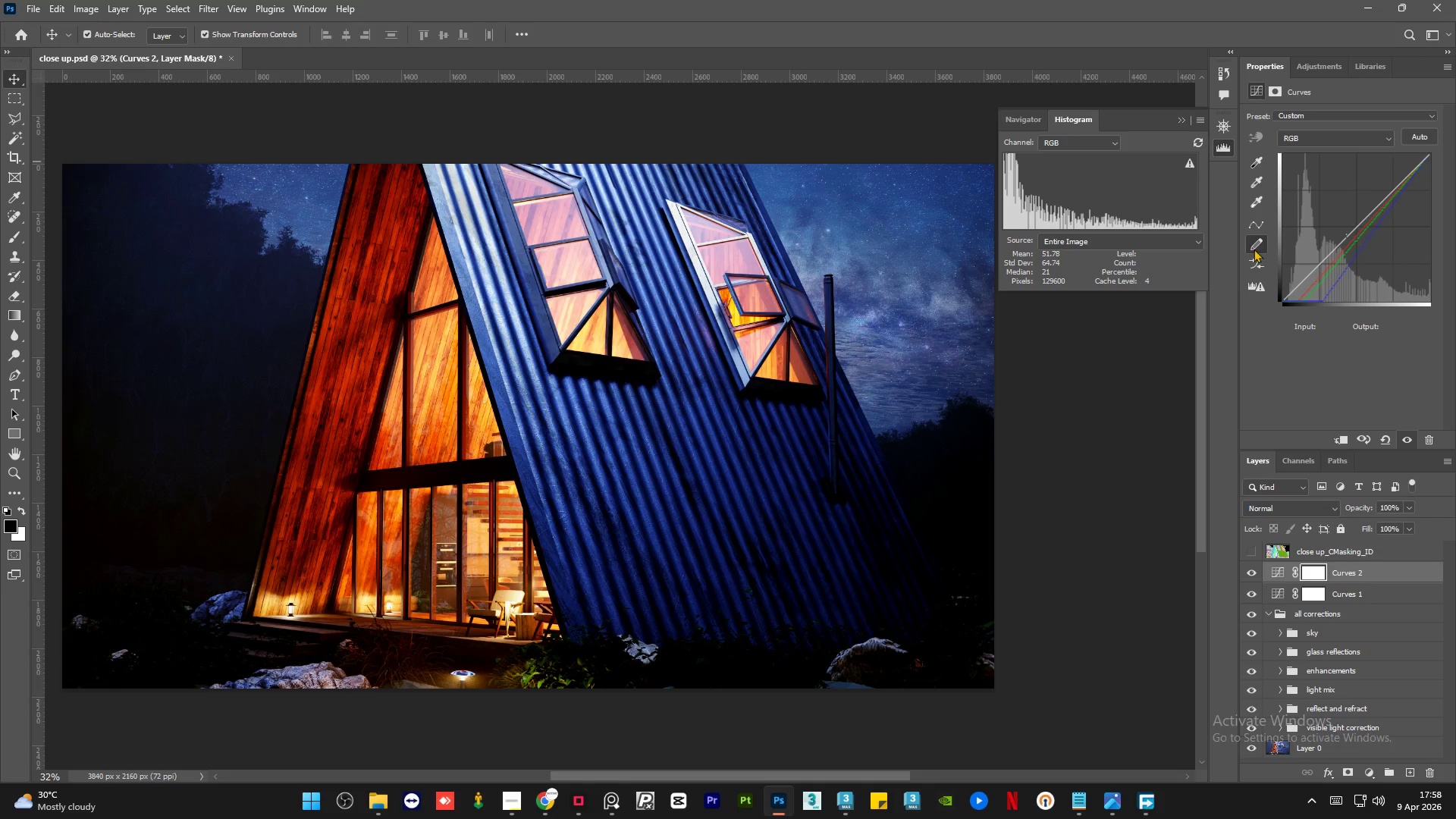 
left_click([1256, 223])
 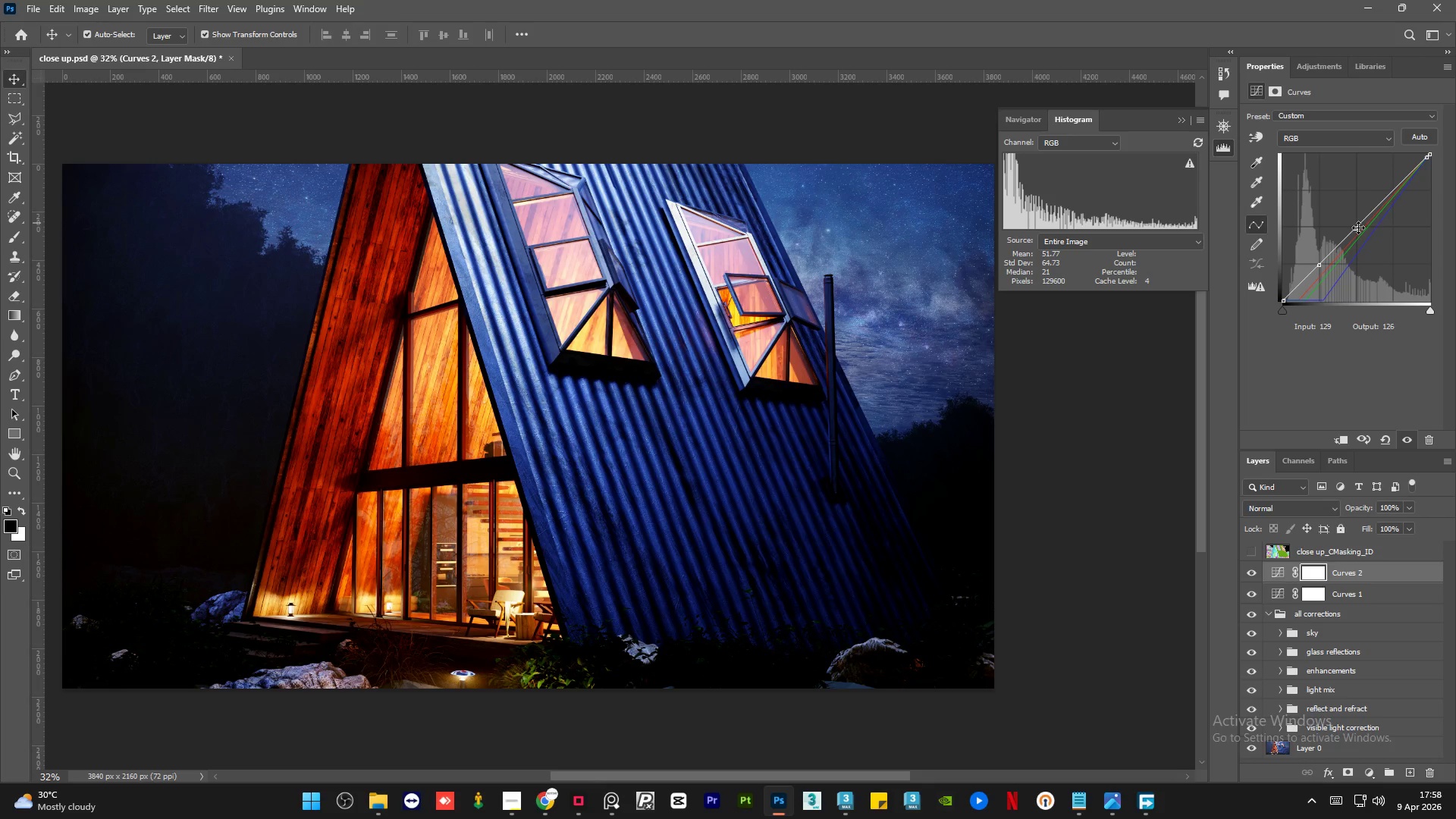 
left_click_drag(start_coordinate=[1358, 228], to_coordinate=[1361, 223])
 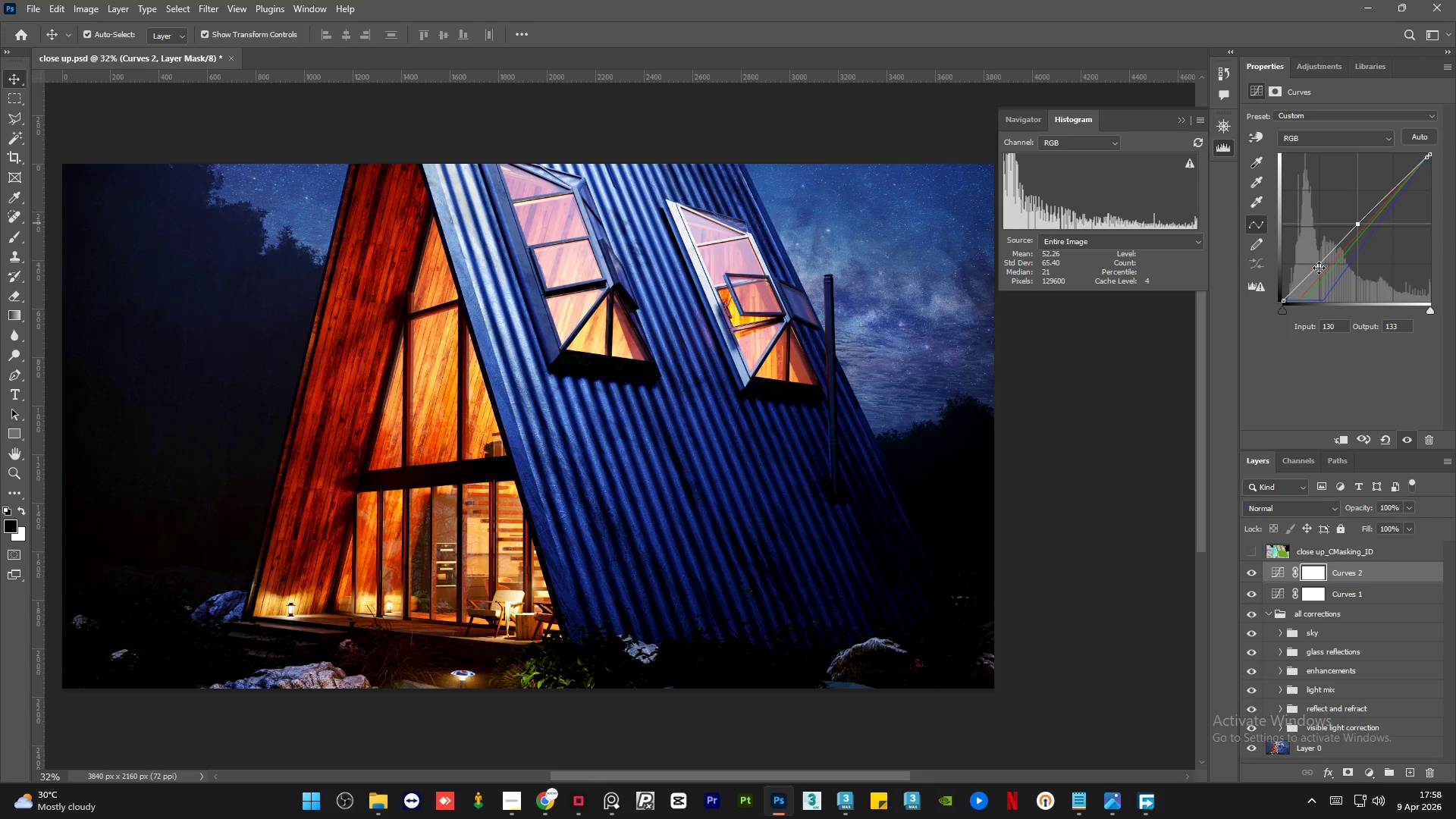 
left_click_drag(start_coordinate=[1319, 268], to_coordinate=[1313, 258])
 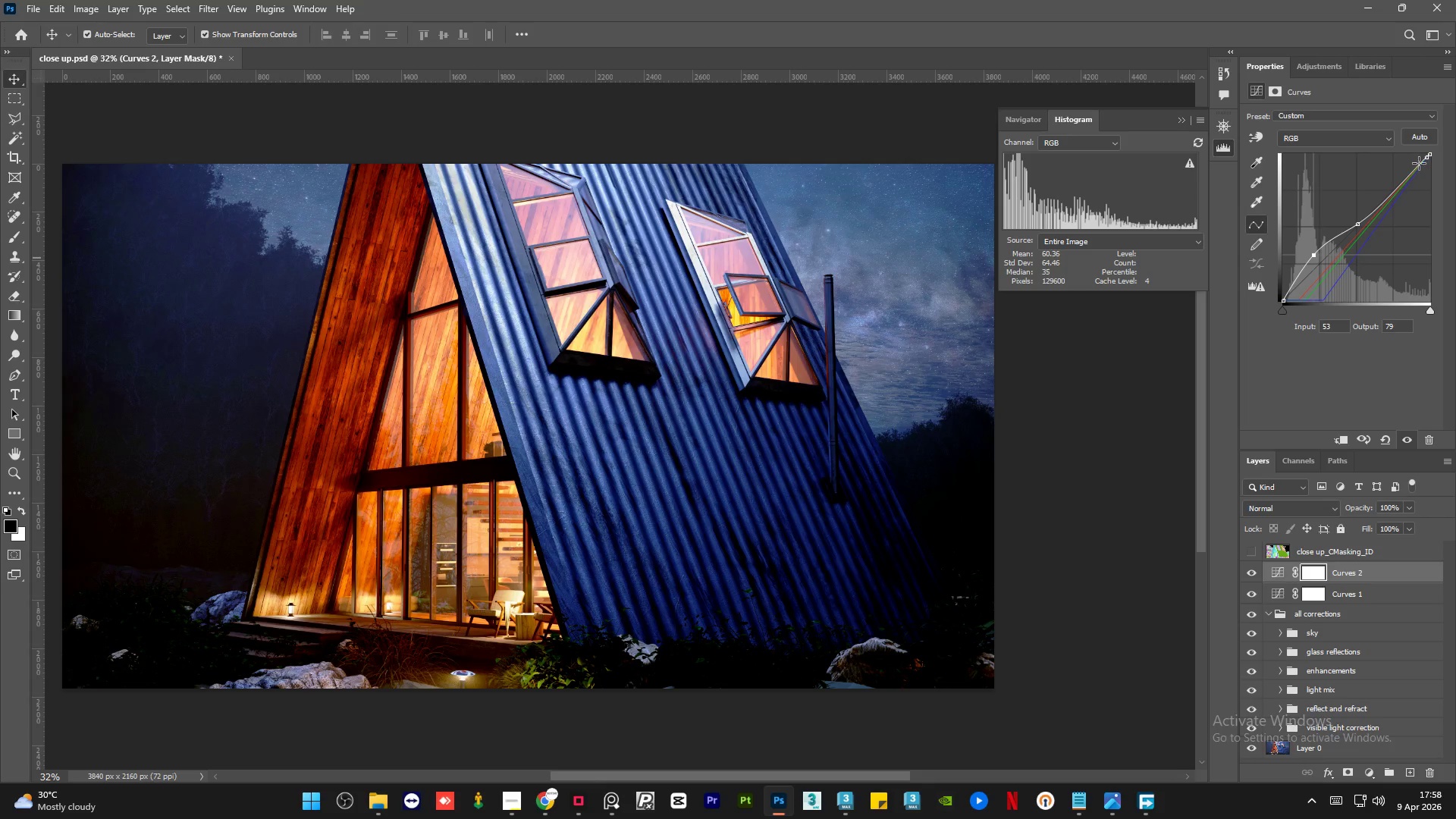 
left_click_drag(start_coordinate=[1425, 157], to_coordinate=[1395, 177])
 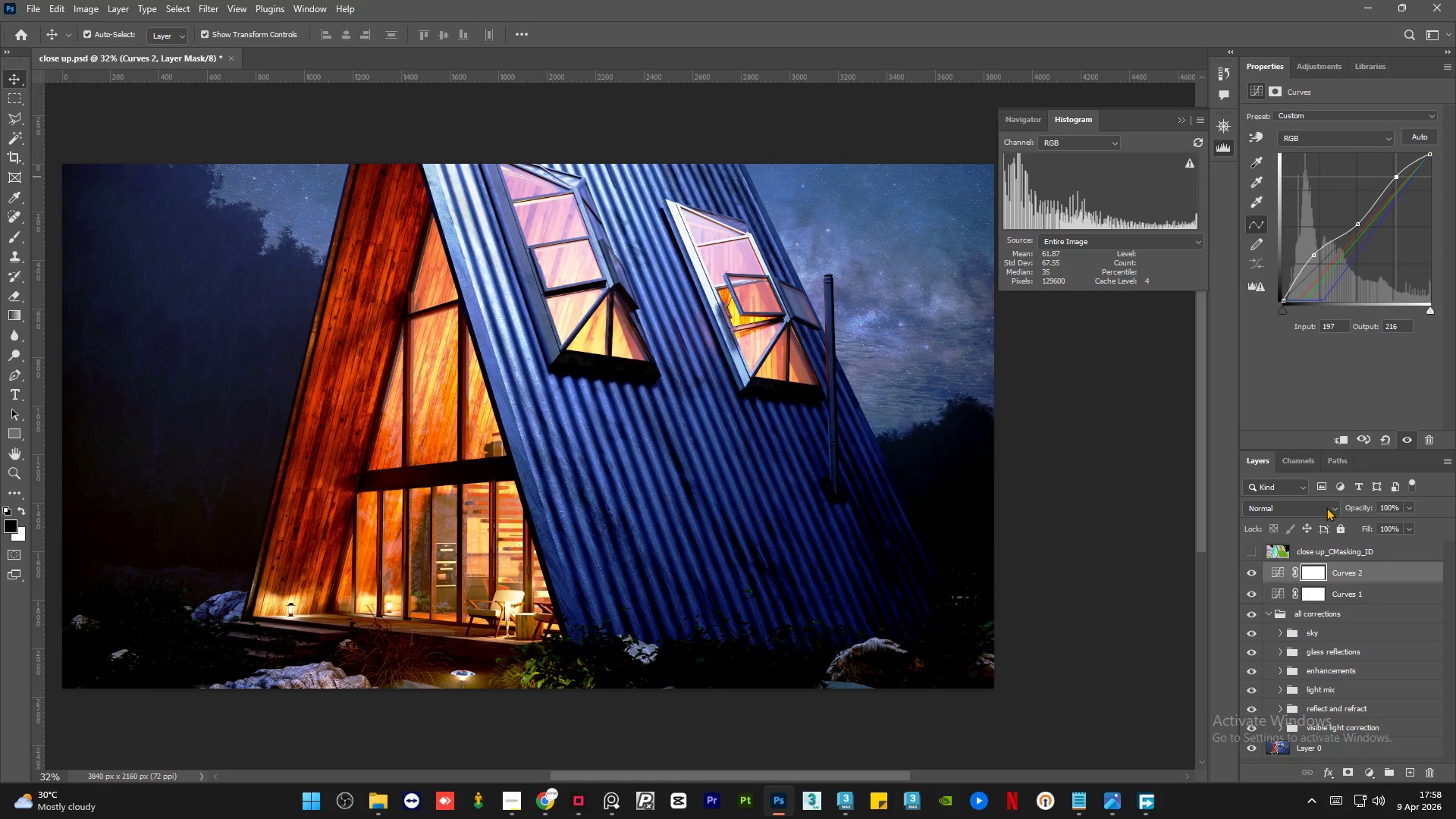 
wait(18.55)
 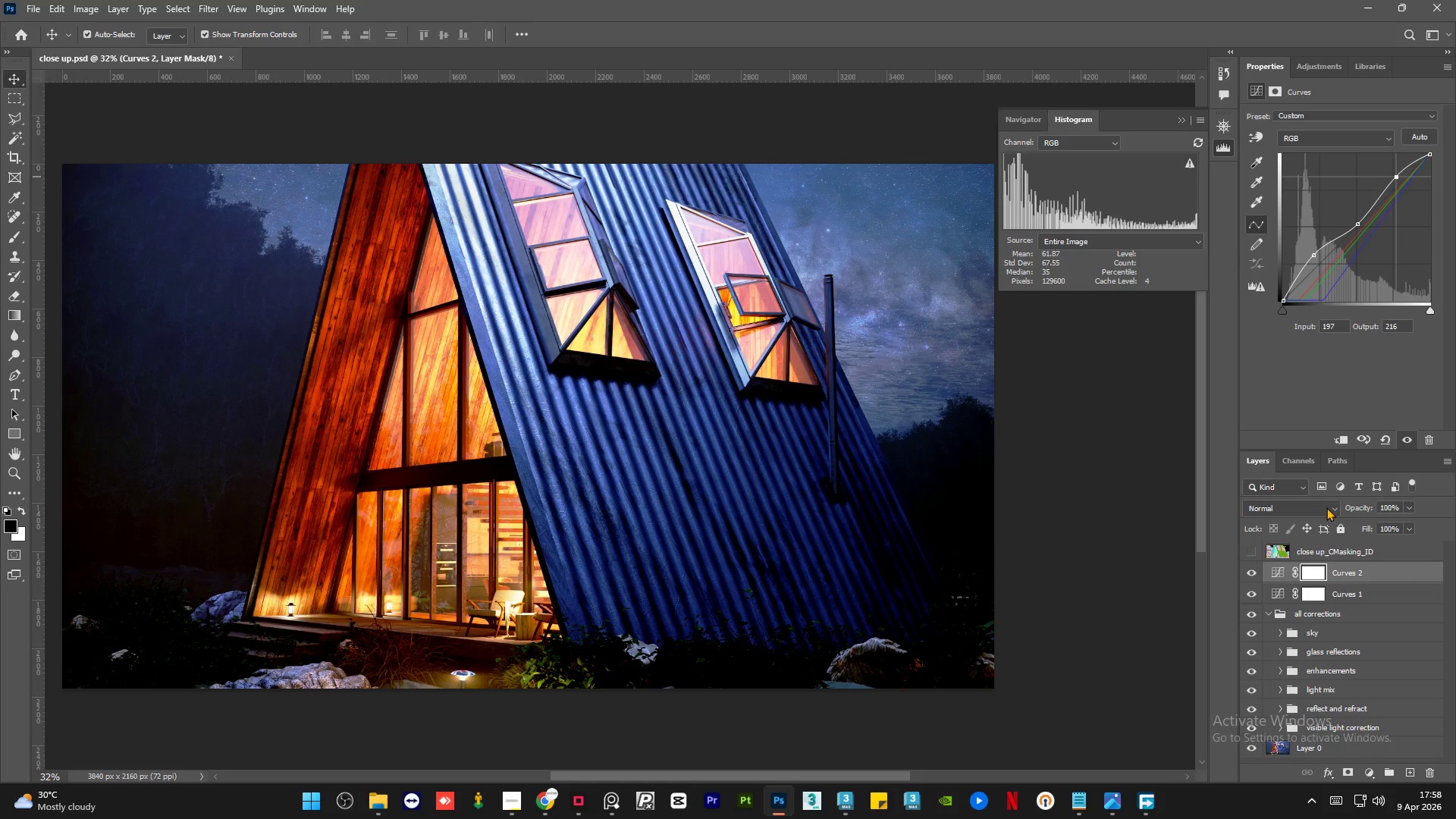 
left_click([1282, 481])
 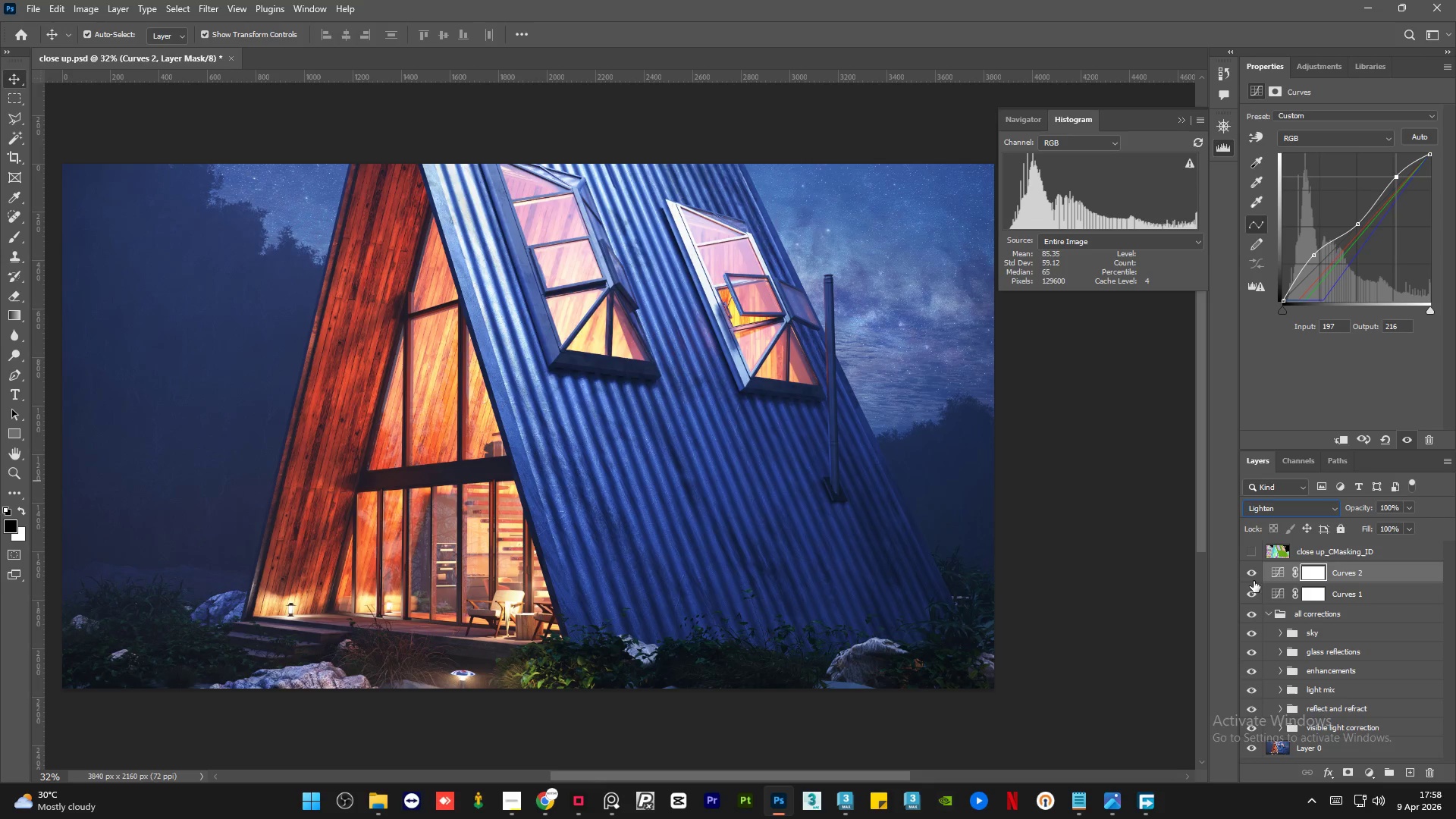 
left_click([1251, 577])
 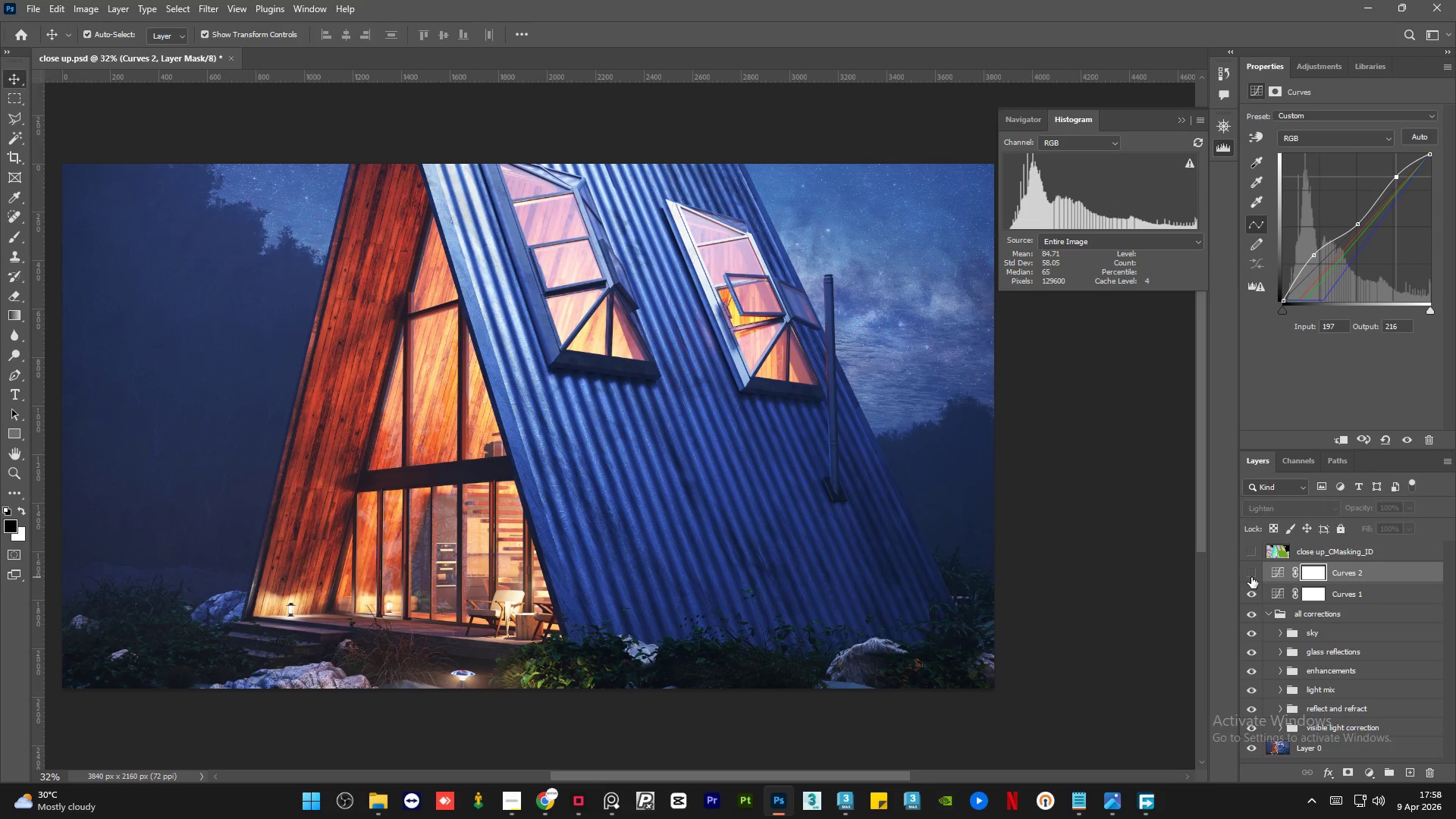 
left_click([1251, 577])
 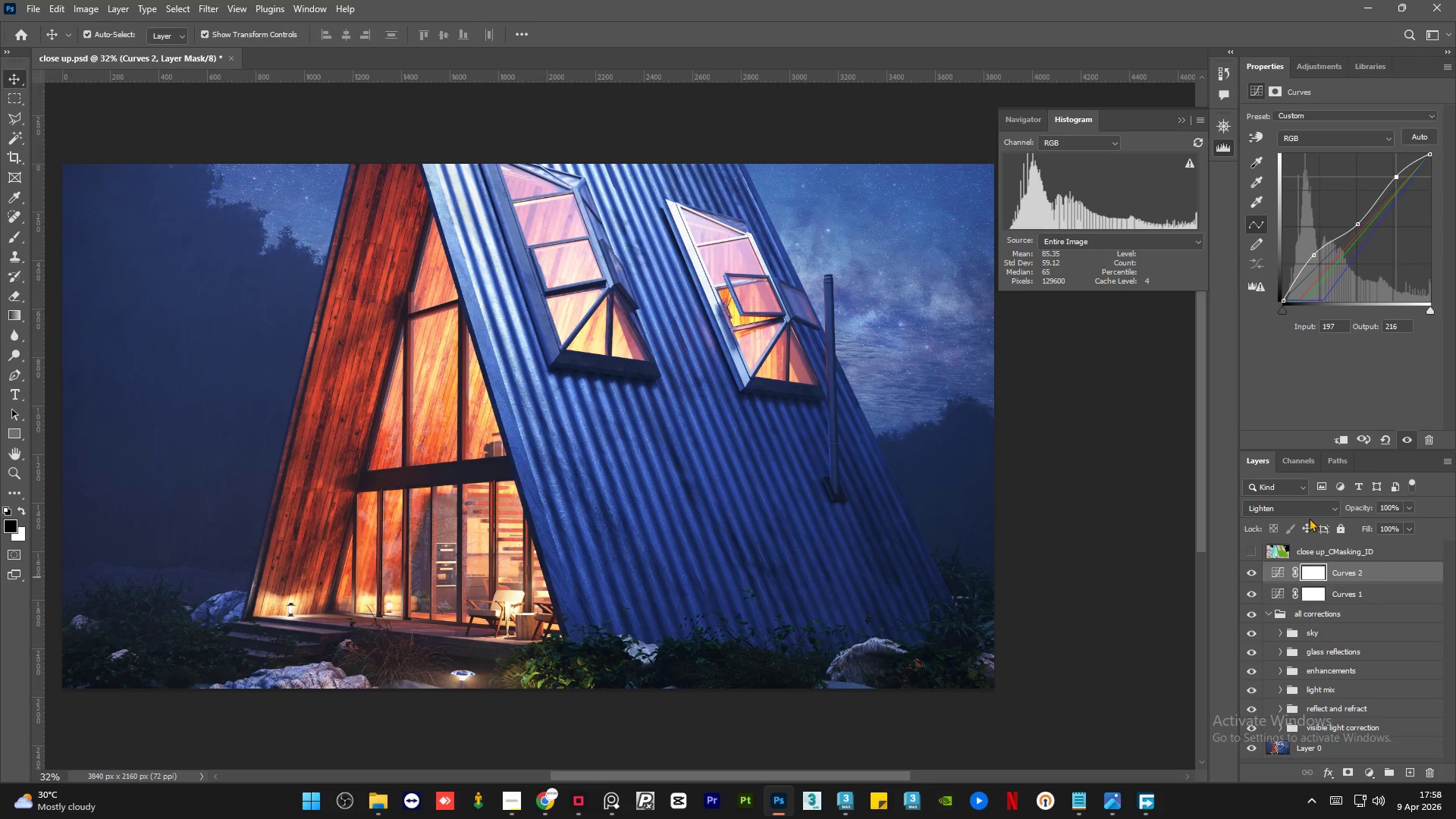 
left_click([1312, 510])
 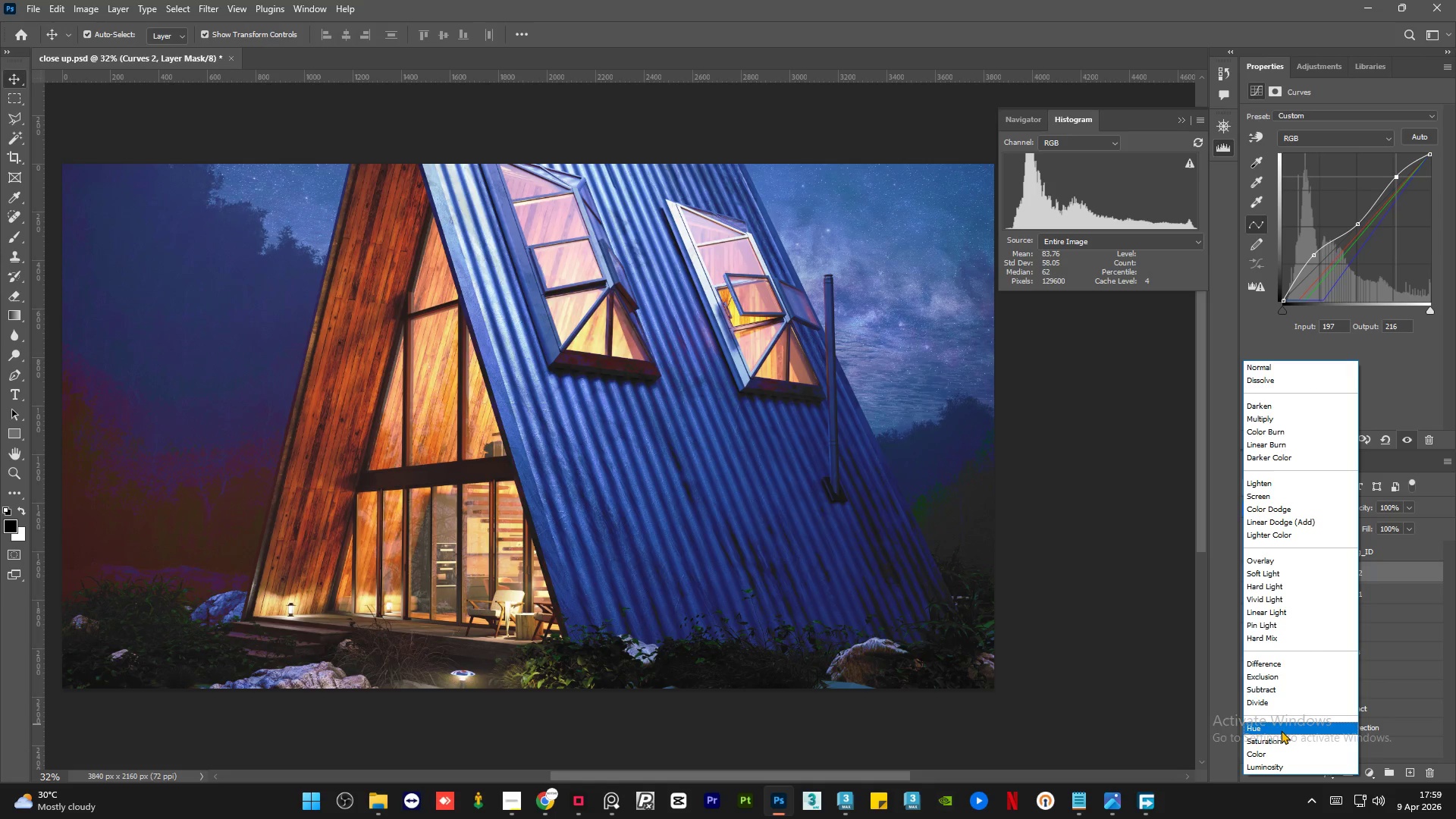 
wait(11.41)
 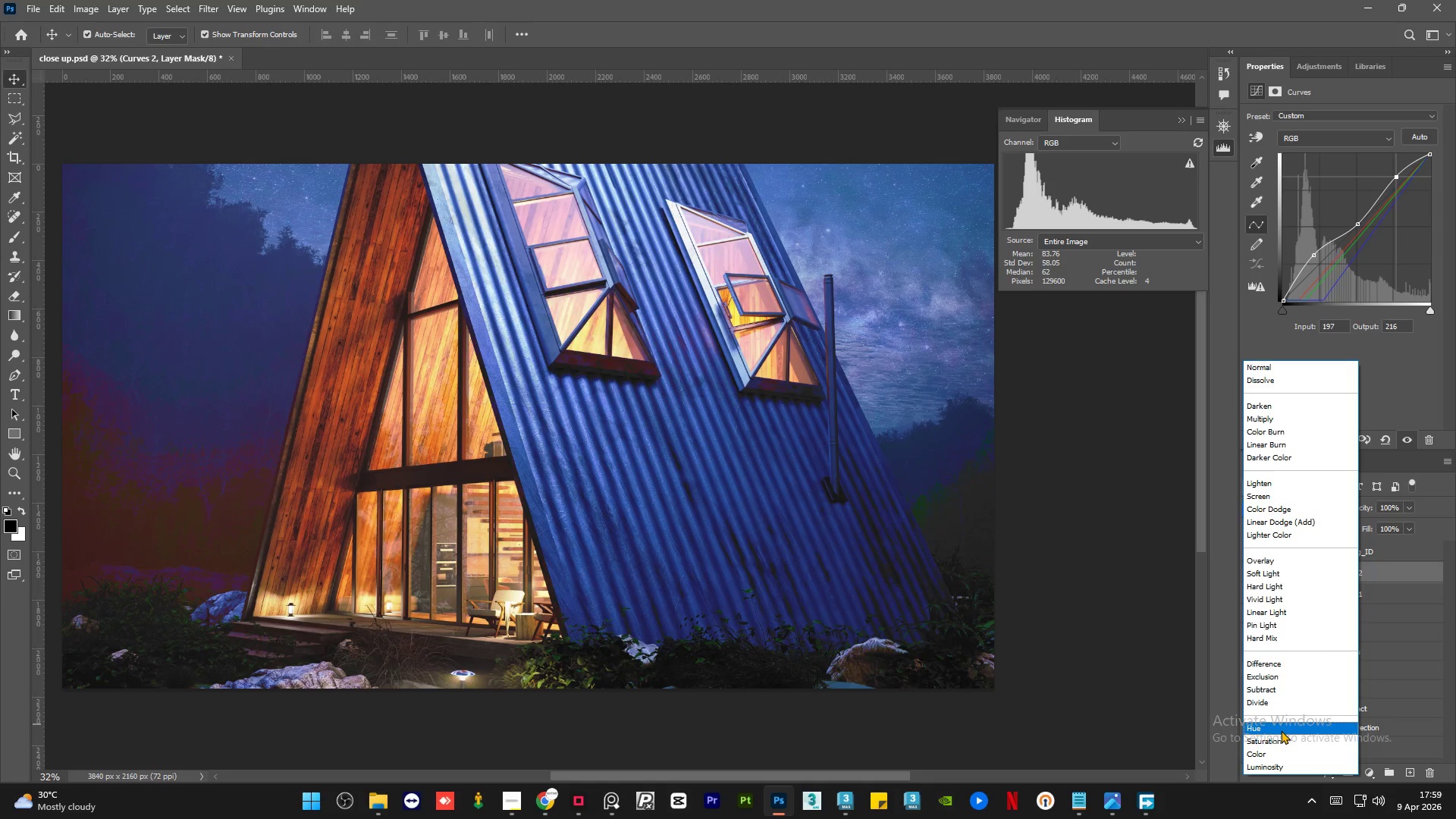 
left_click([1284, 749])
 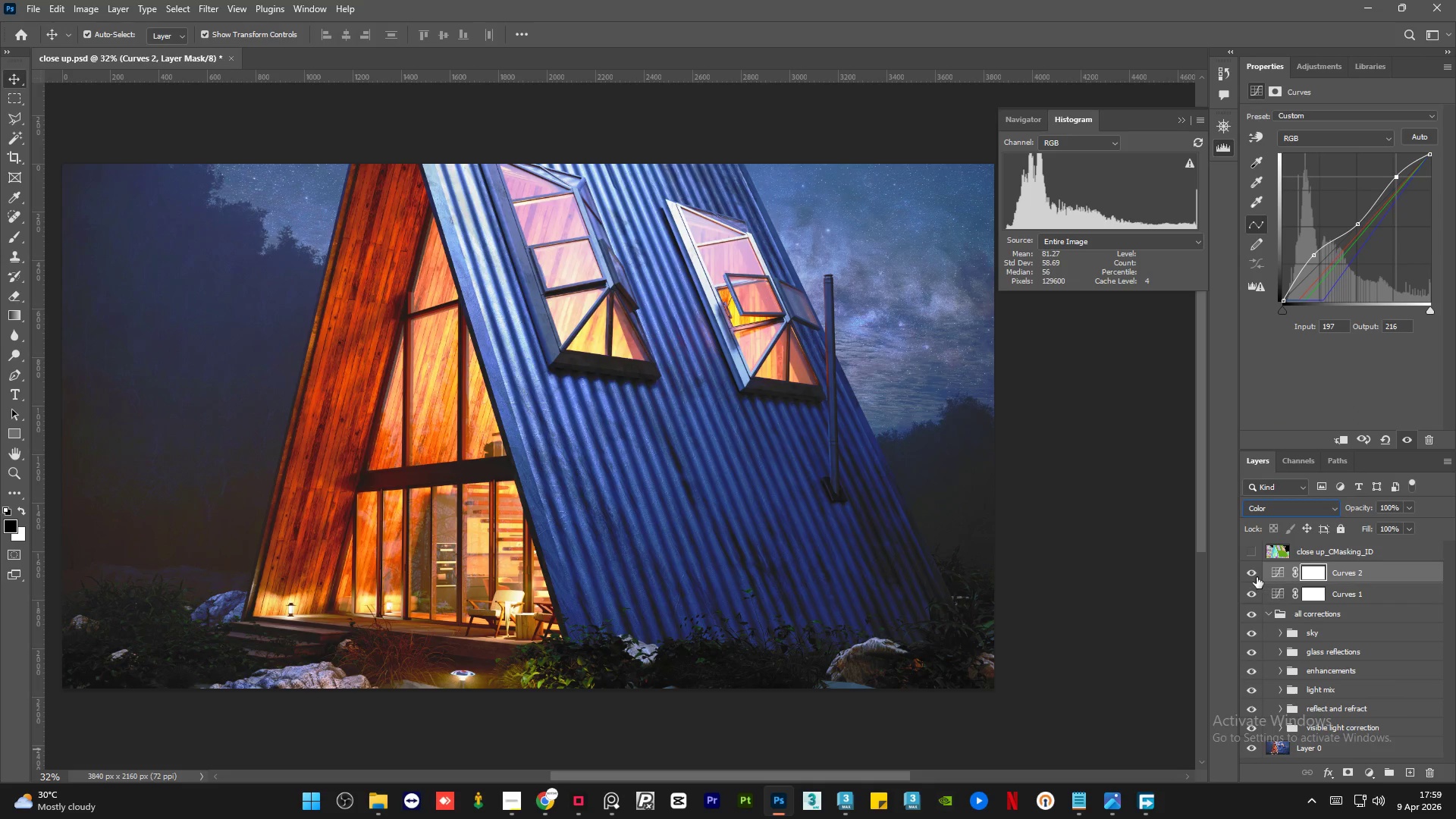 
left_click([1251, 572])
 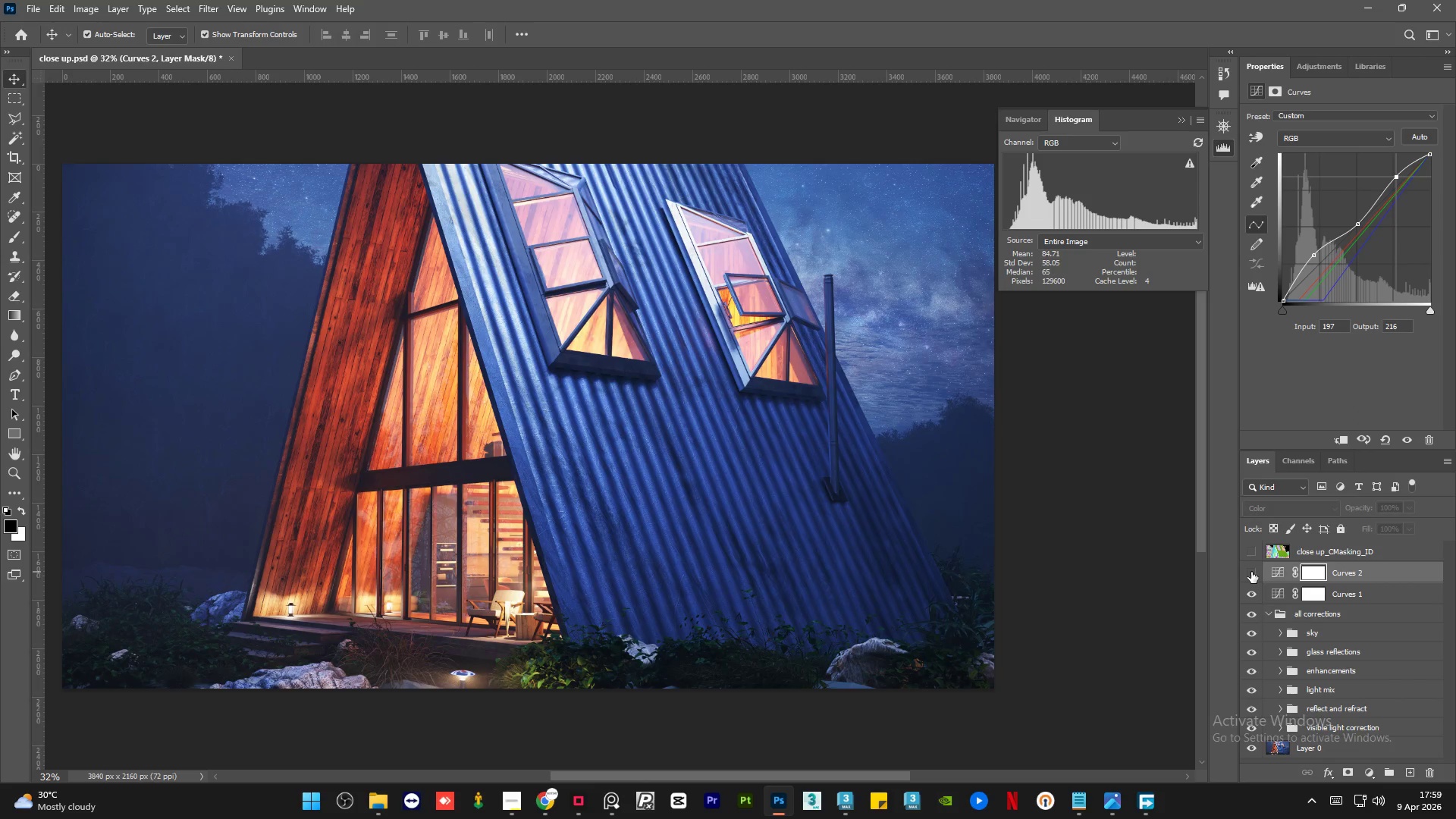 
left_click([1251, 572])
 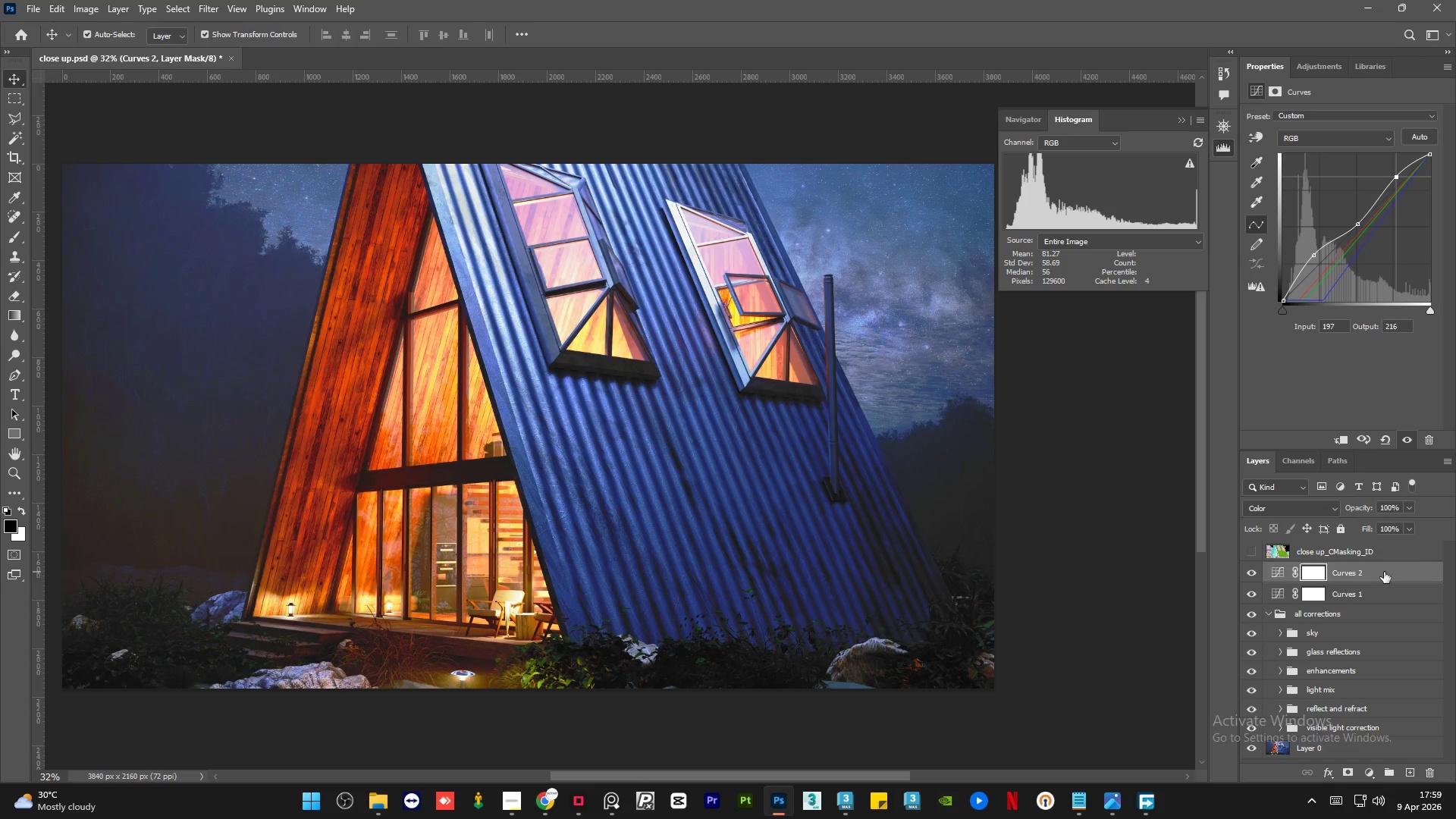 
right_click([1396, 573])
 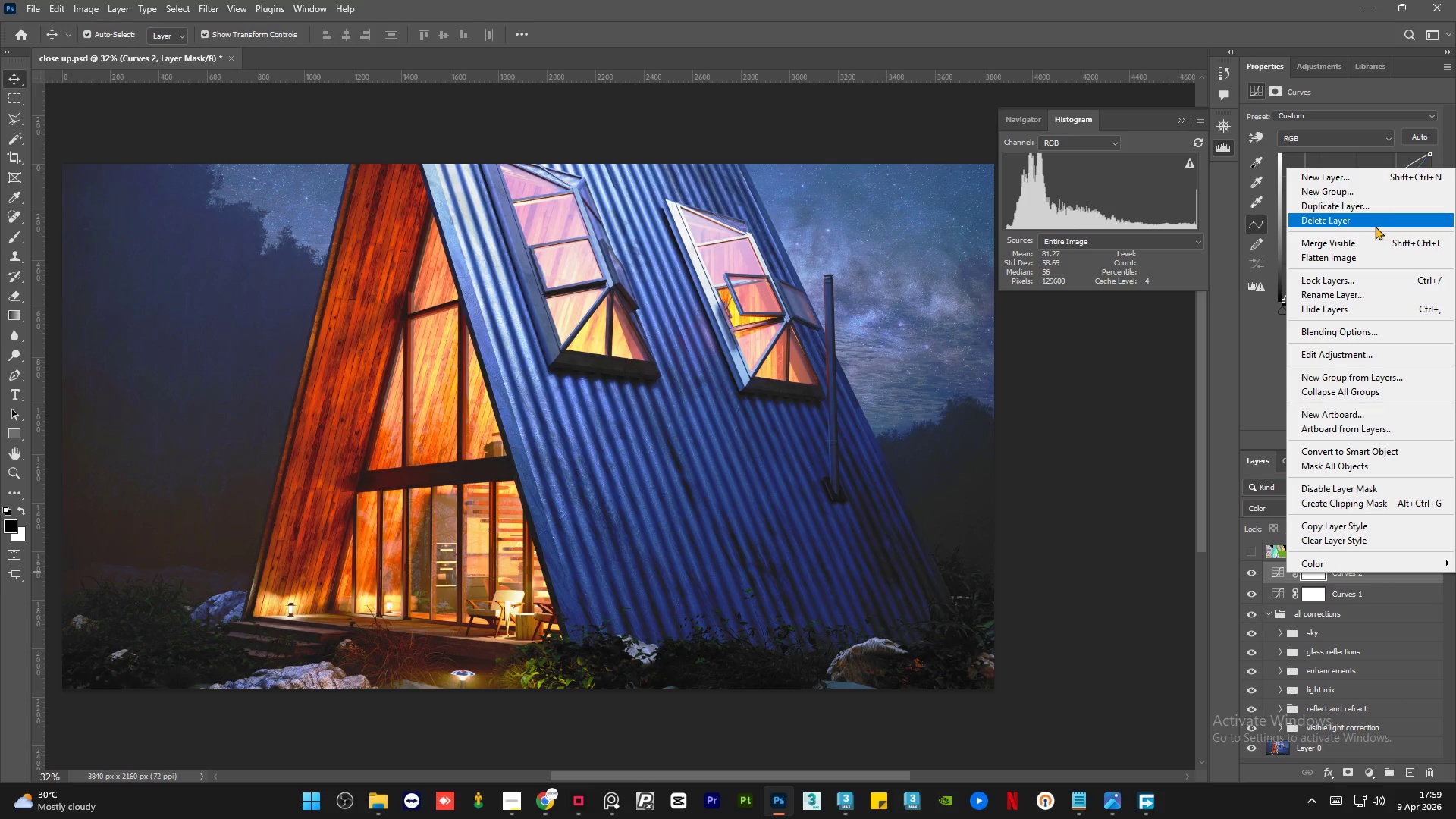 
left_click([1361, 224])
 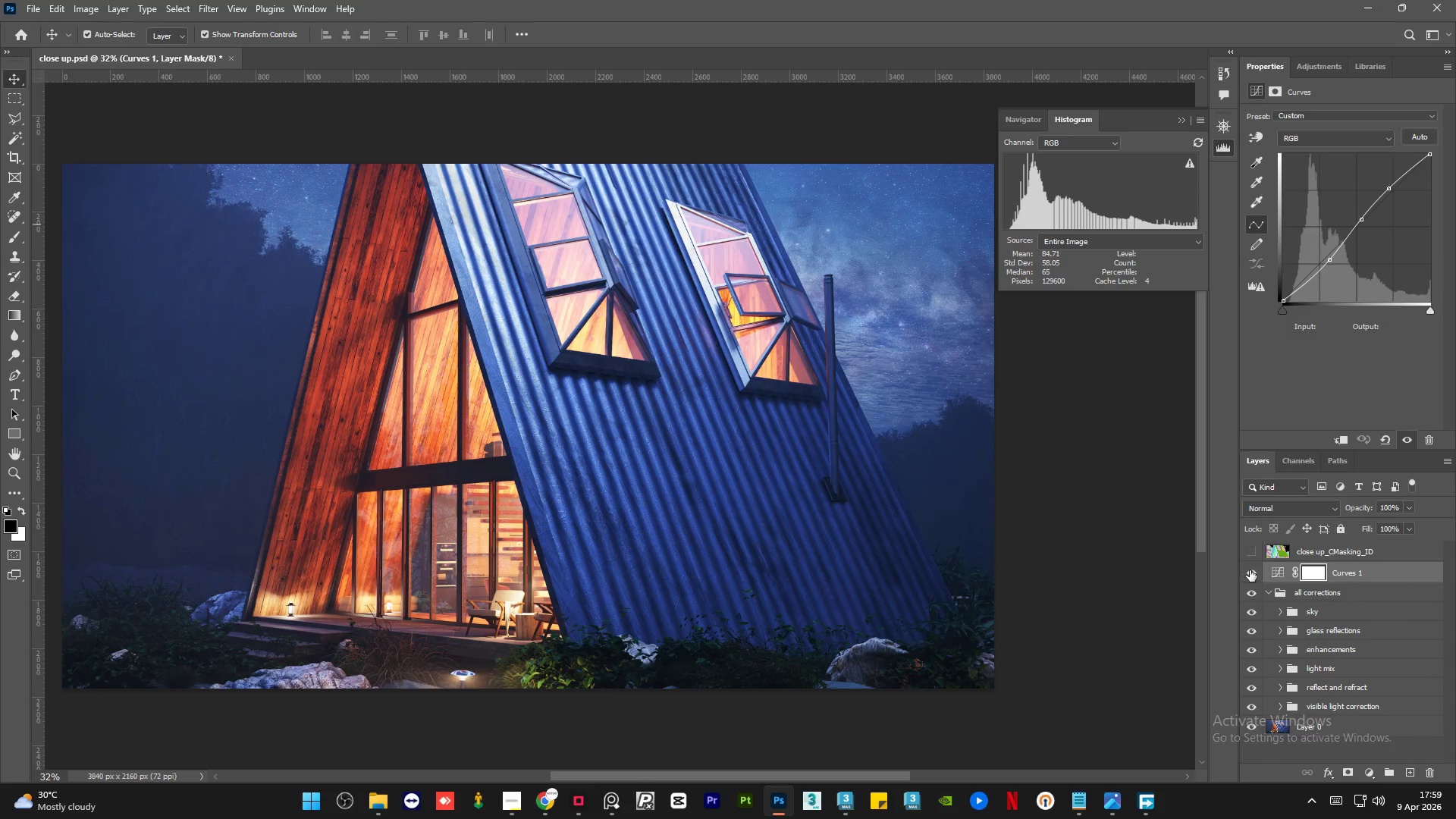 
left_click([1250, 570])
 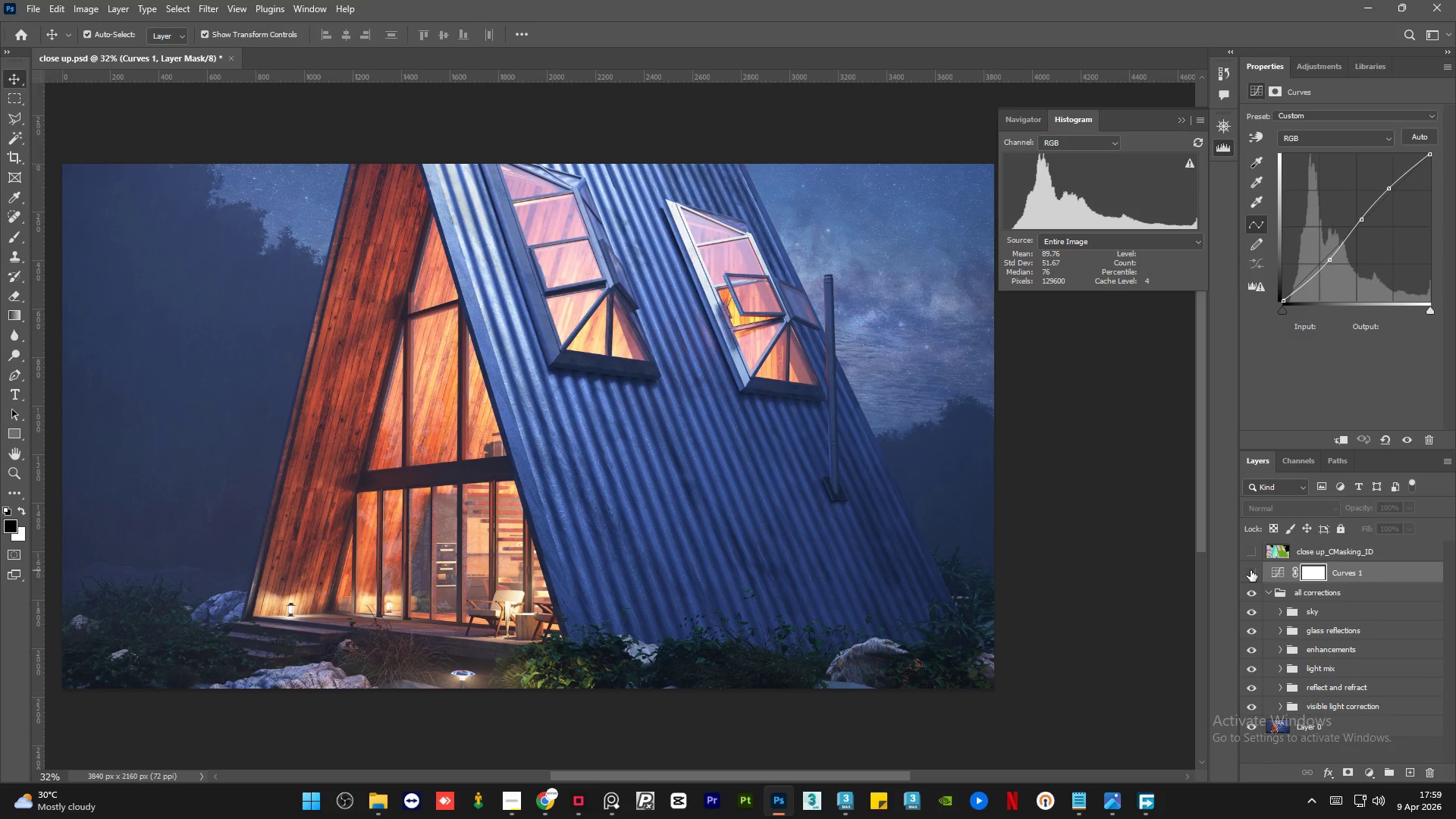 
left_click([1250, 570])
 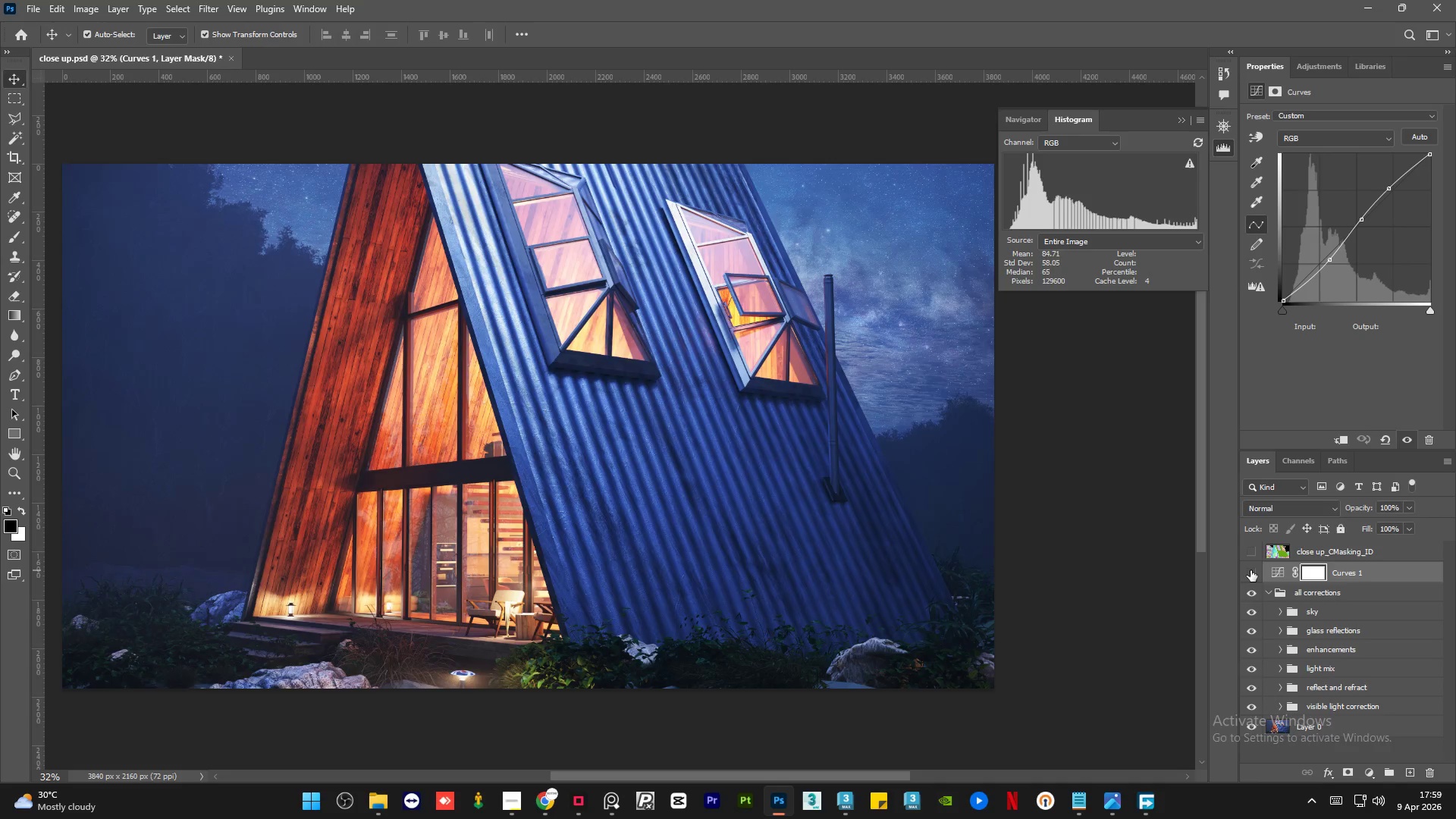 
double_click([1250, 570])
 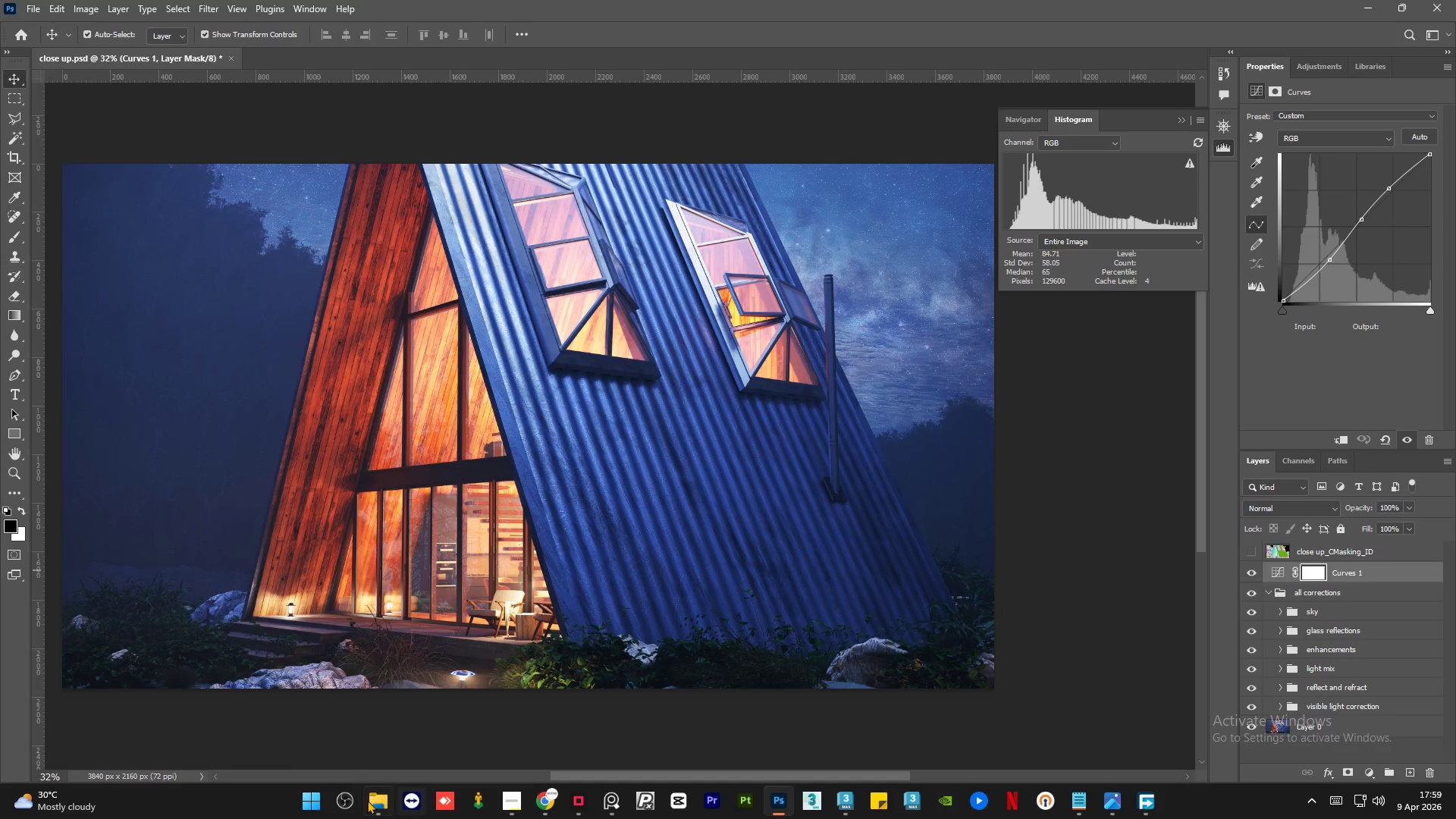 
left_click([375, 803])
 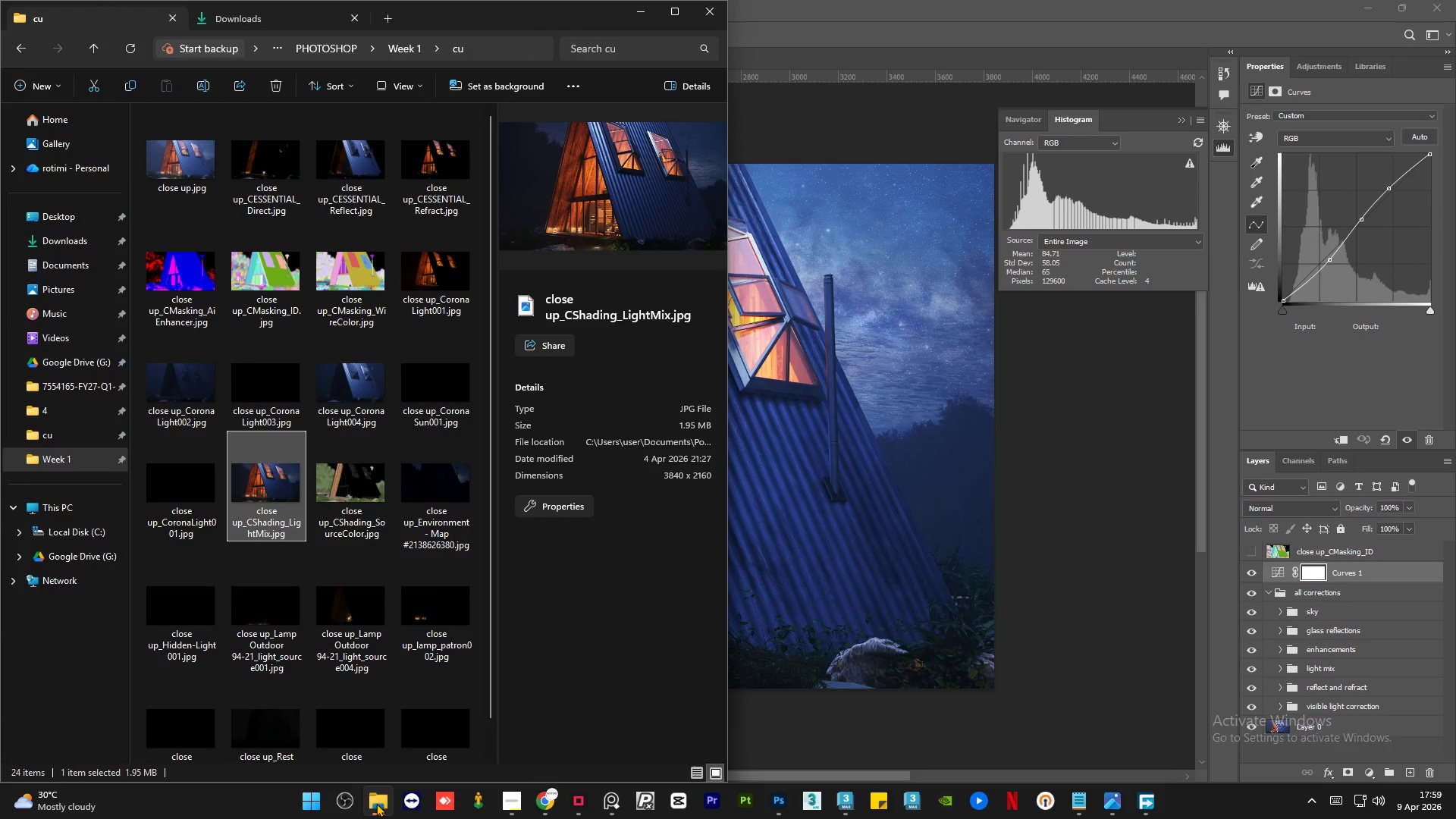 
scroll: coordinate [370, 485], scroll_direction: up, amount: 6.0
 